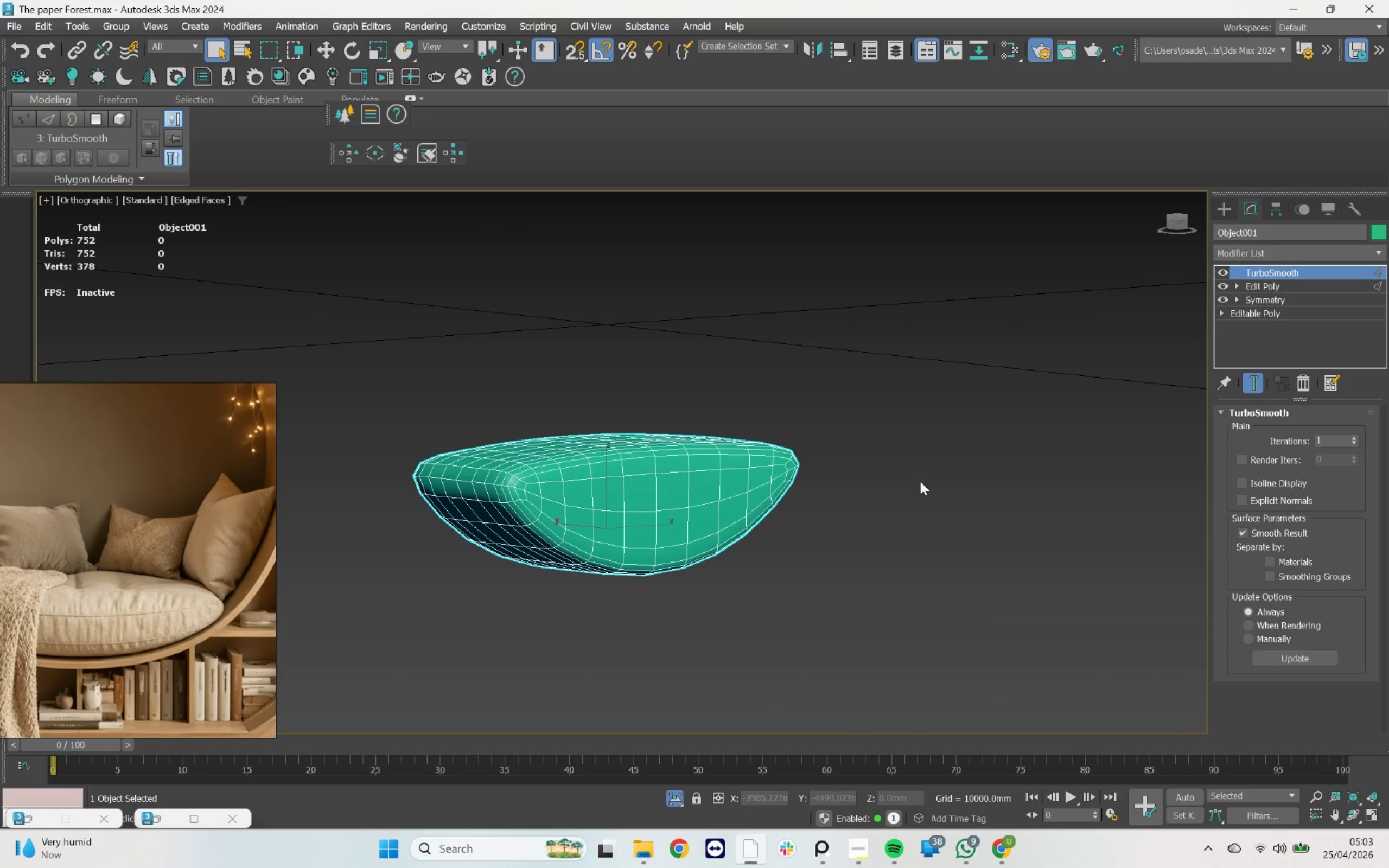 
key(F4)
 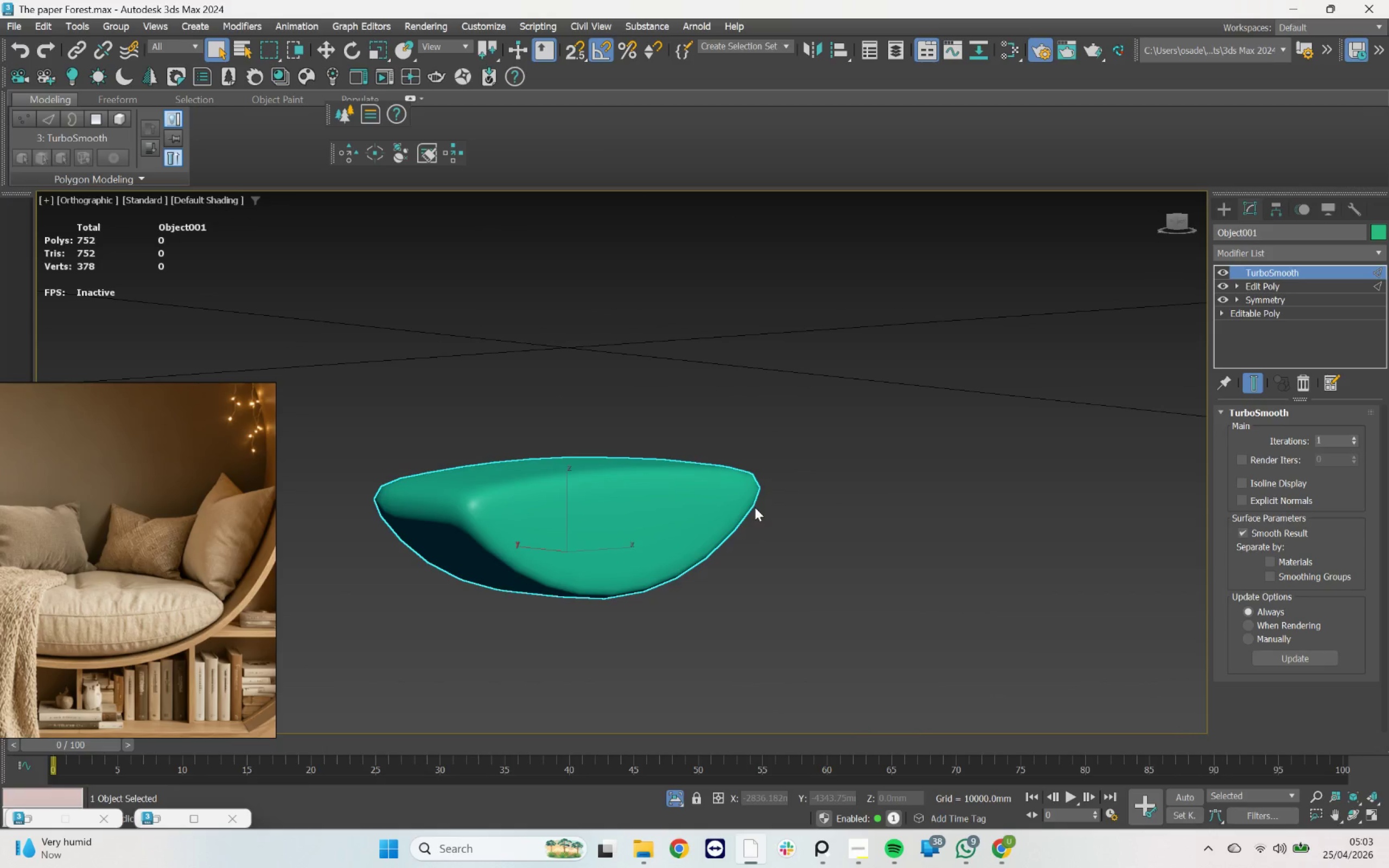 
key(F4)
 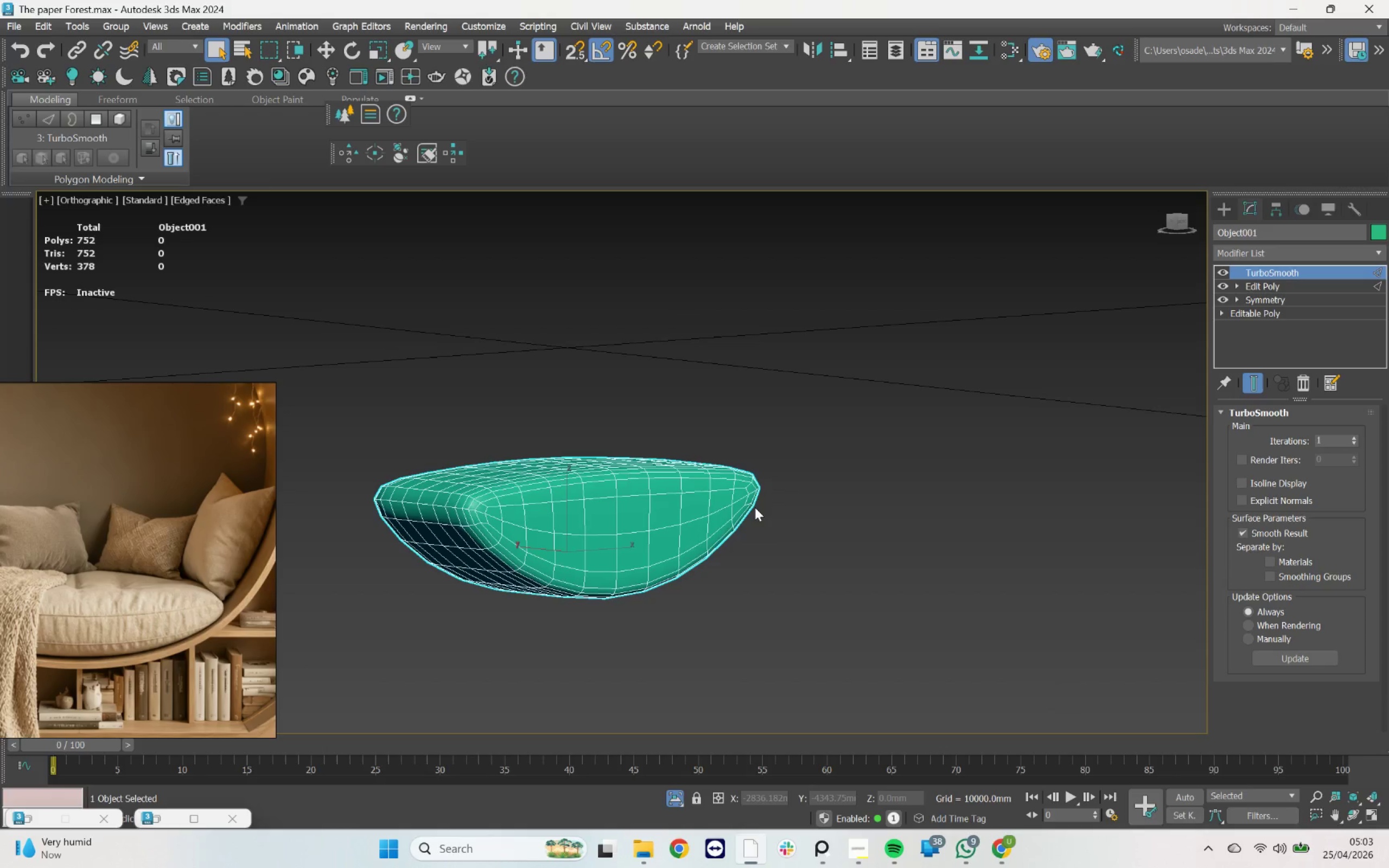 
hold_key(key=AltLeft, duration=3.04)
 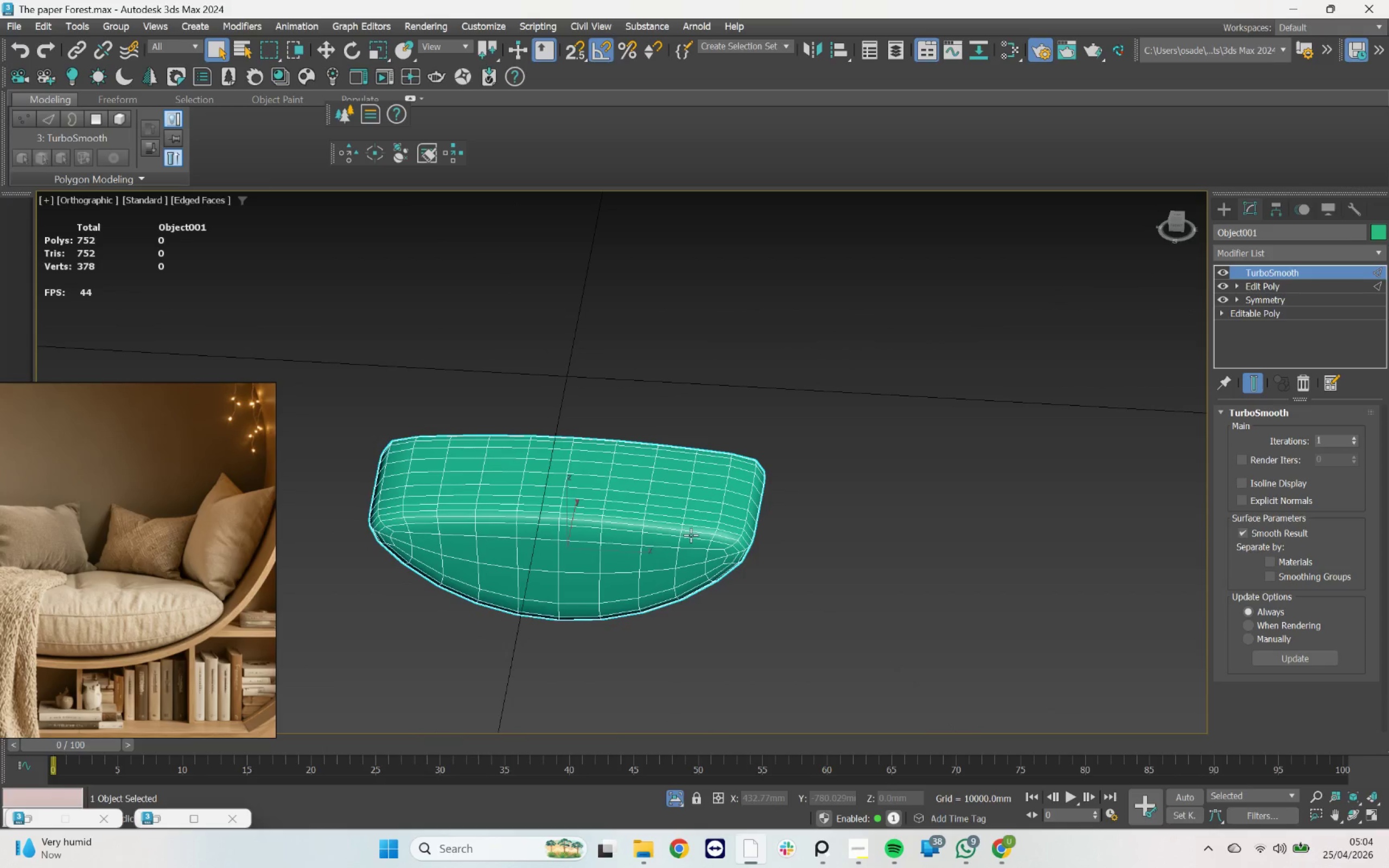 
key(F5)
 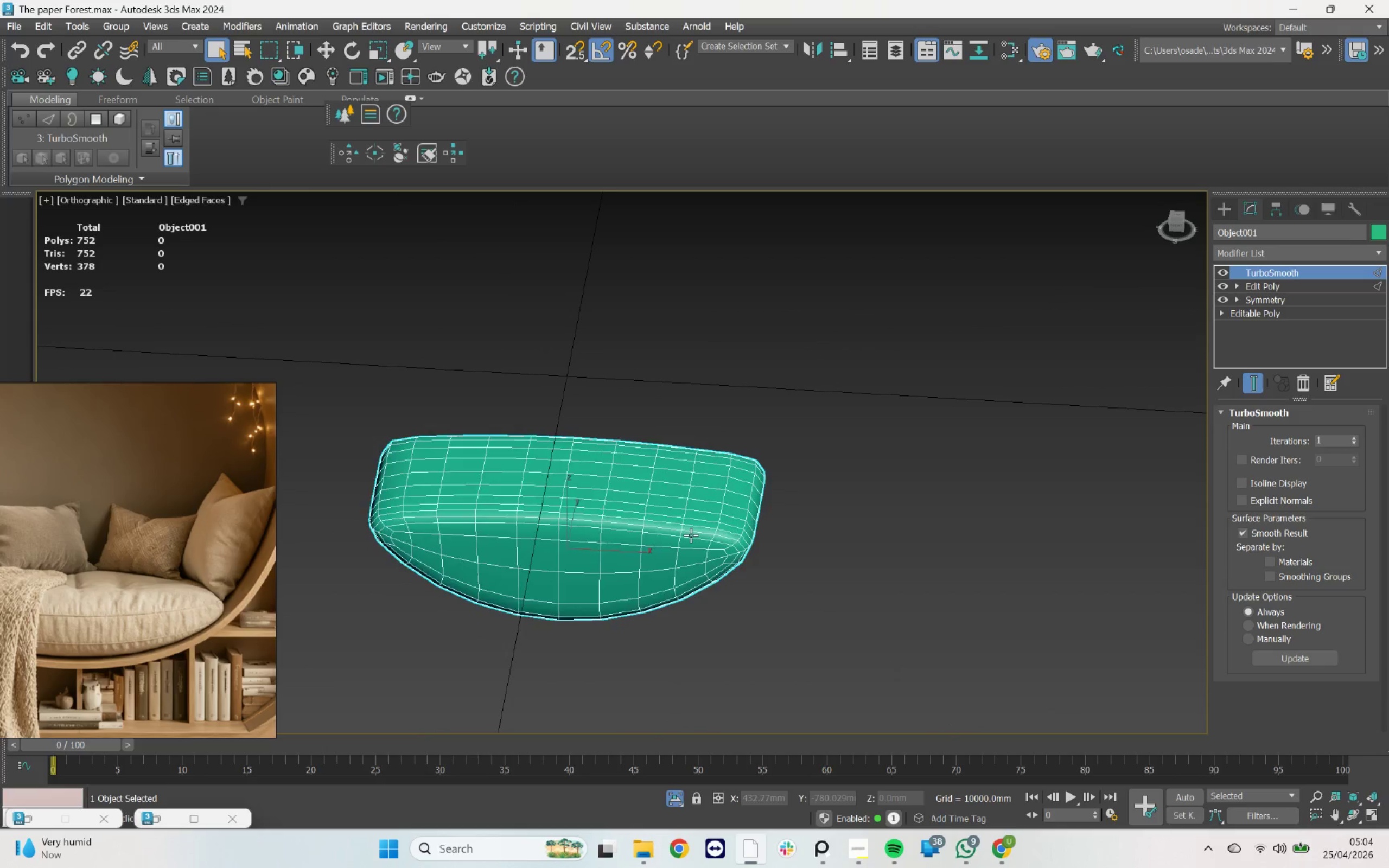 
key(F4)
 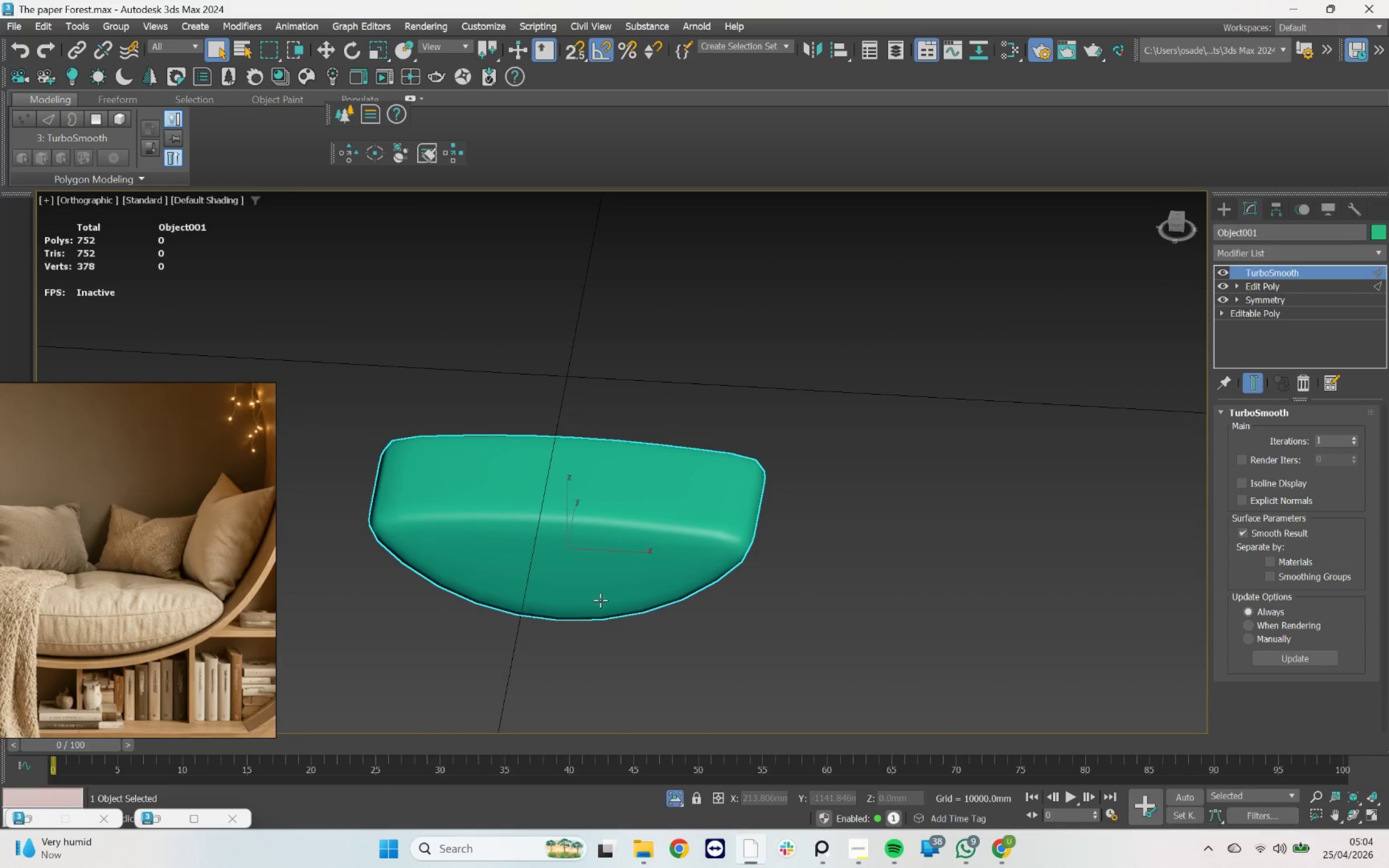 
hold_key(key=AltLeft, duration=3.06)
 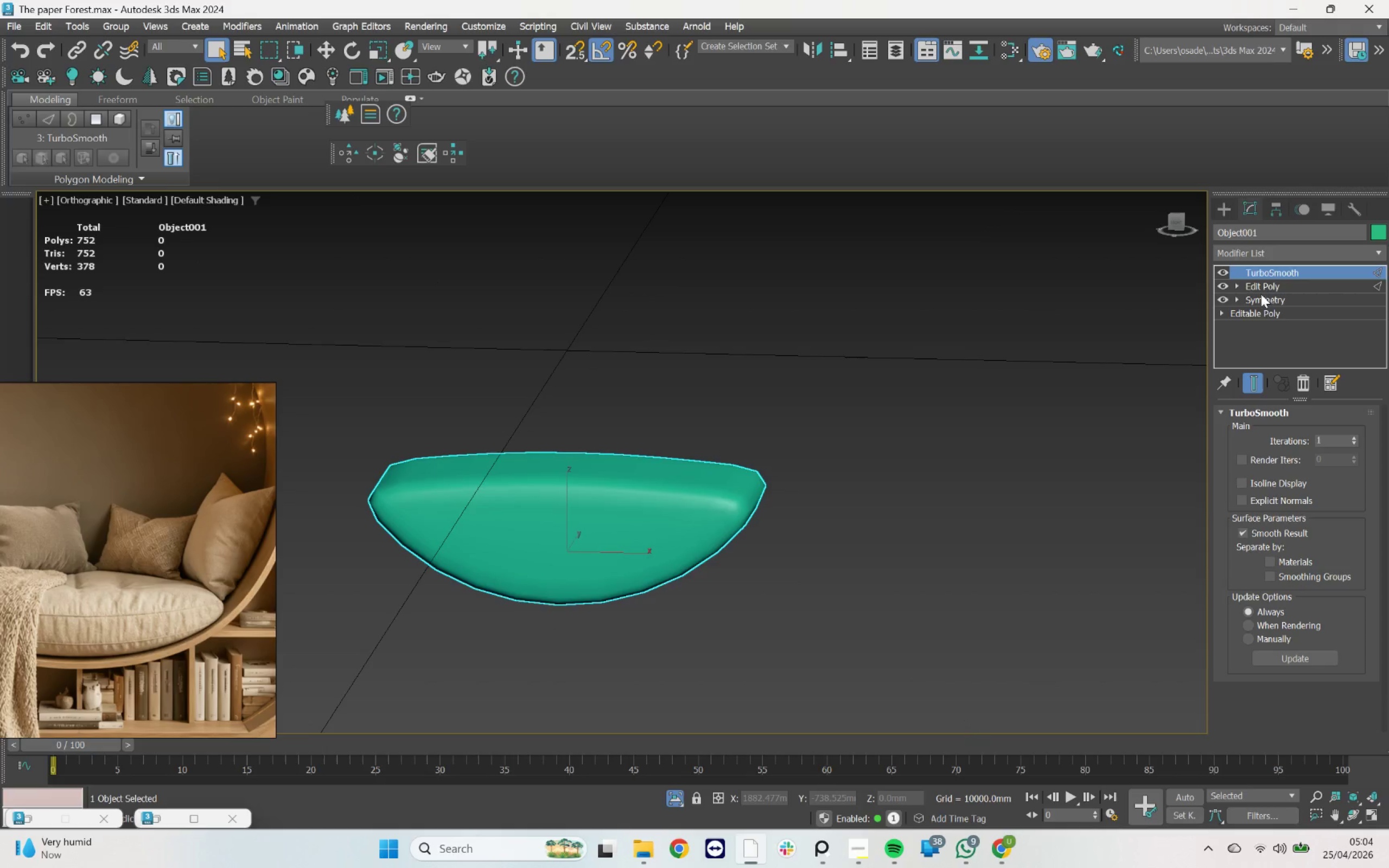 
left_click([1263, 281])
 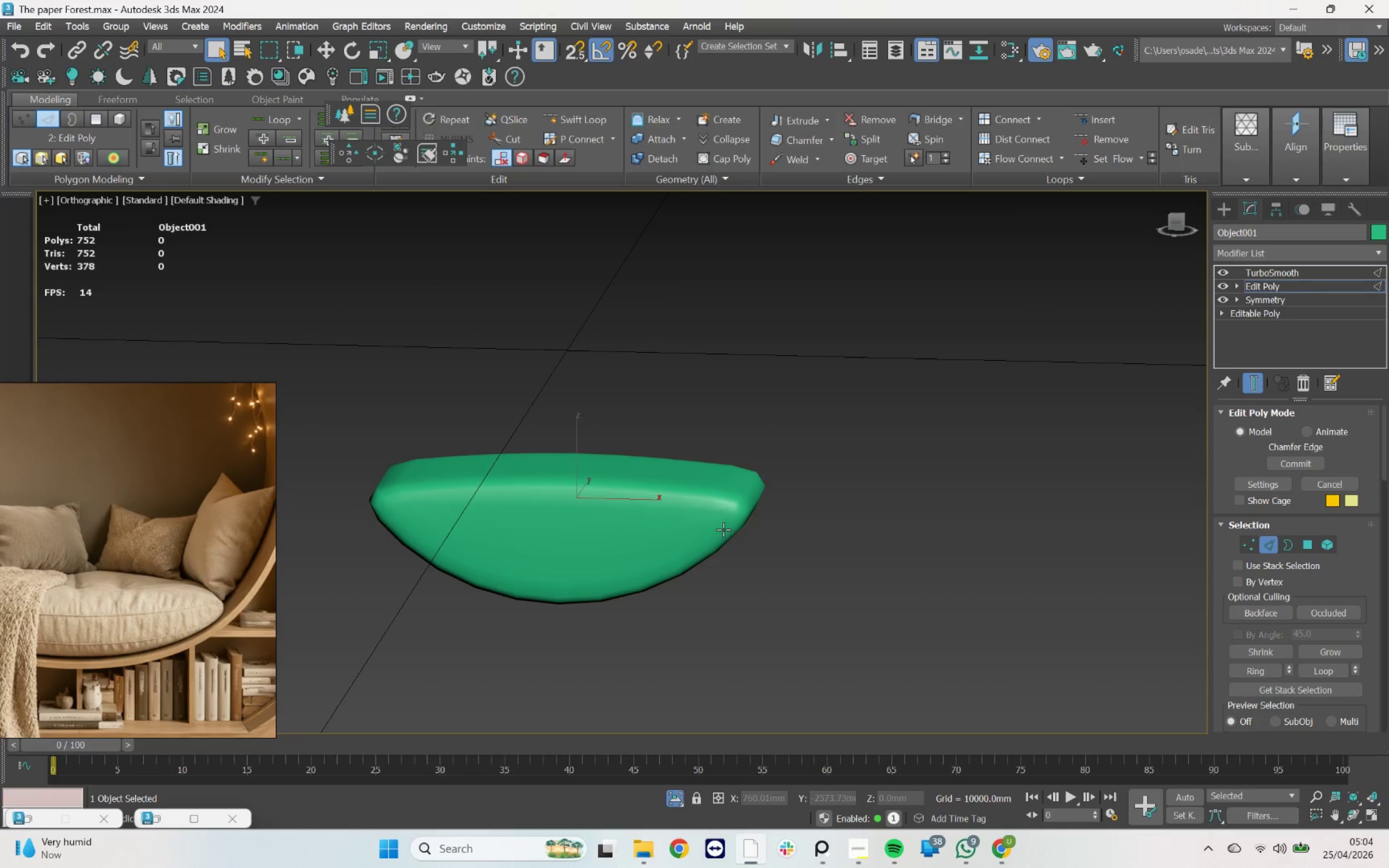 
key(F4)
 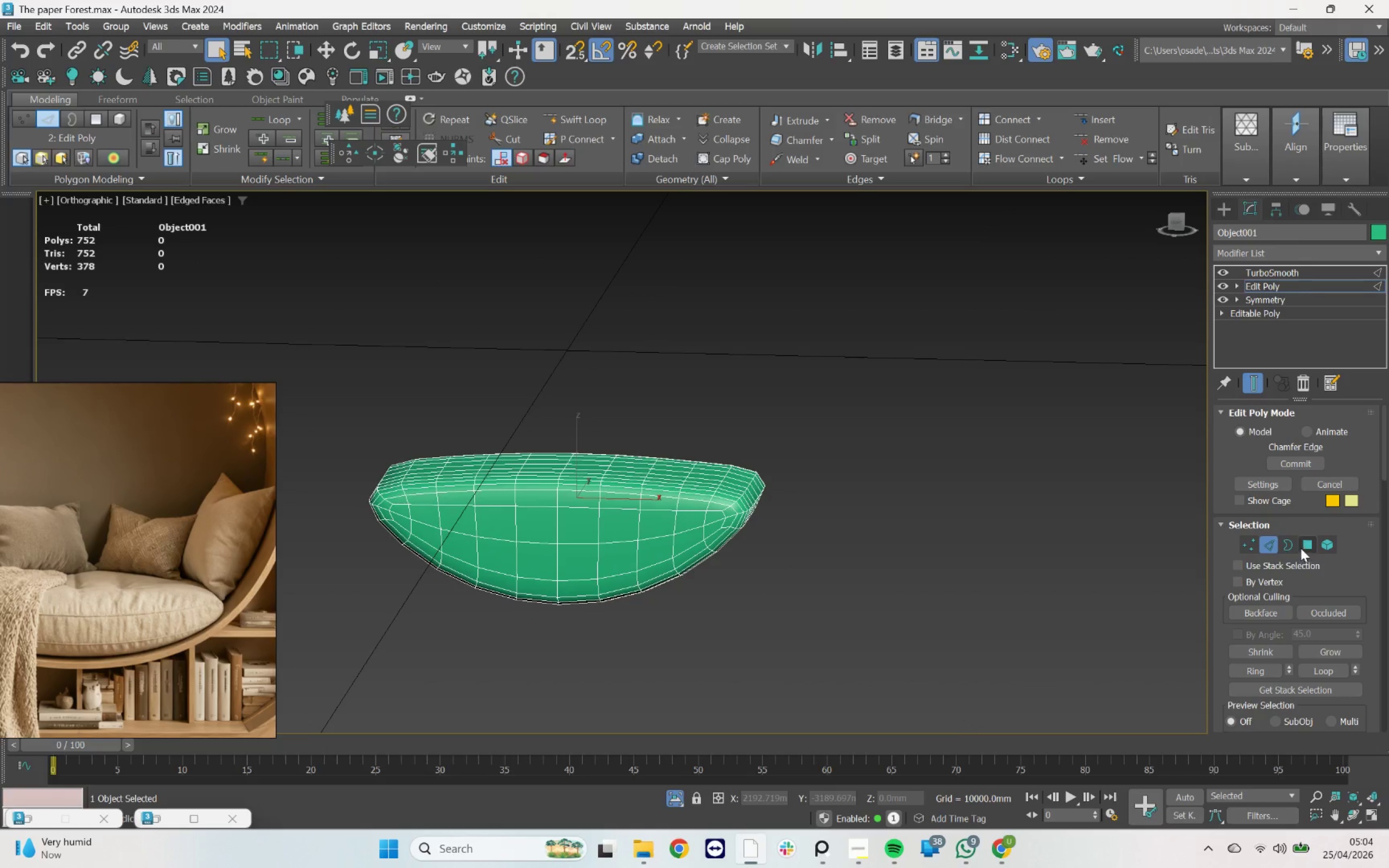 
left_click([1269, 545])
 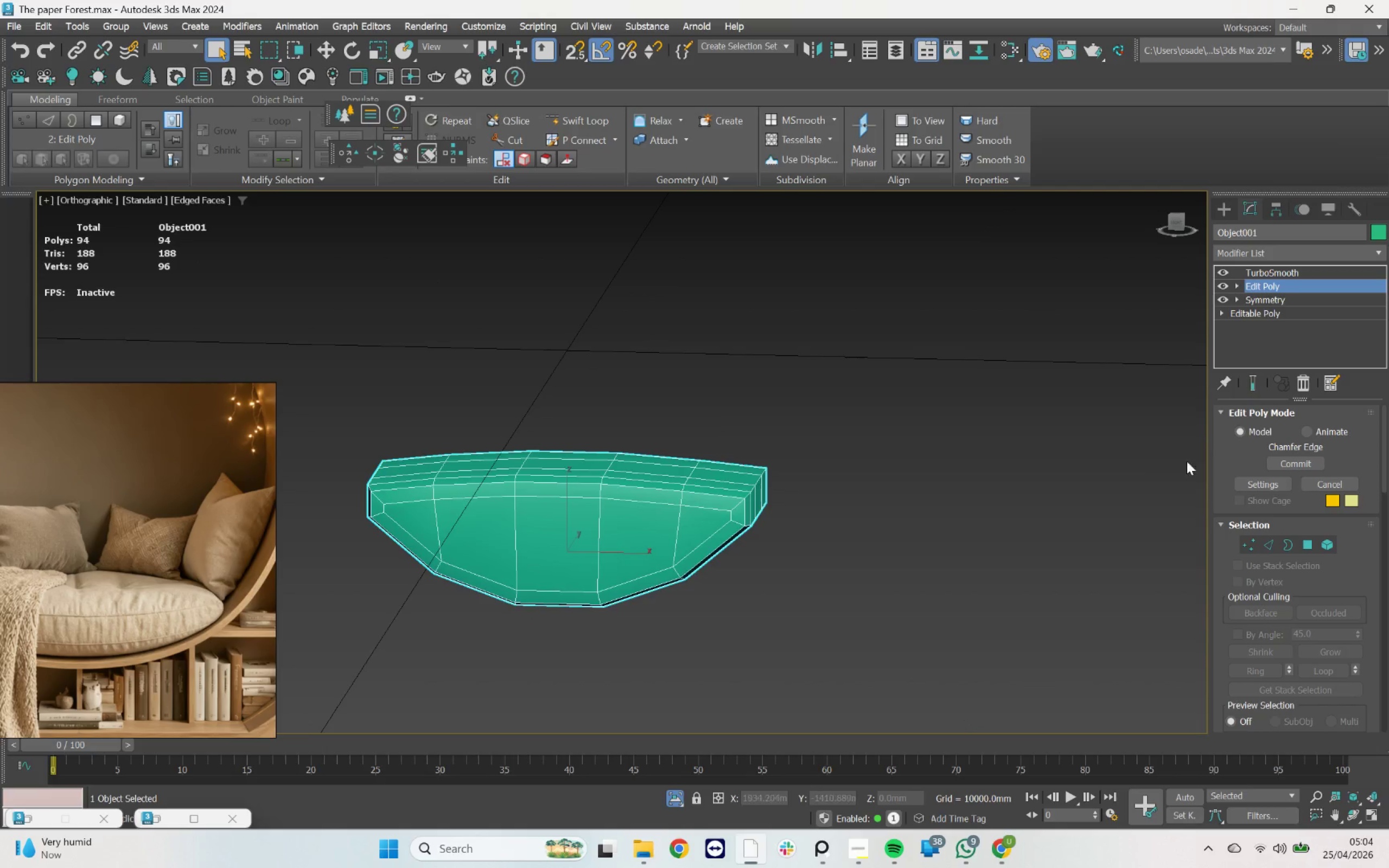 
left_click_drag(start_coordinate=[1261, 551], to_coordinate=[1261, 548])
 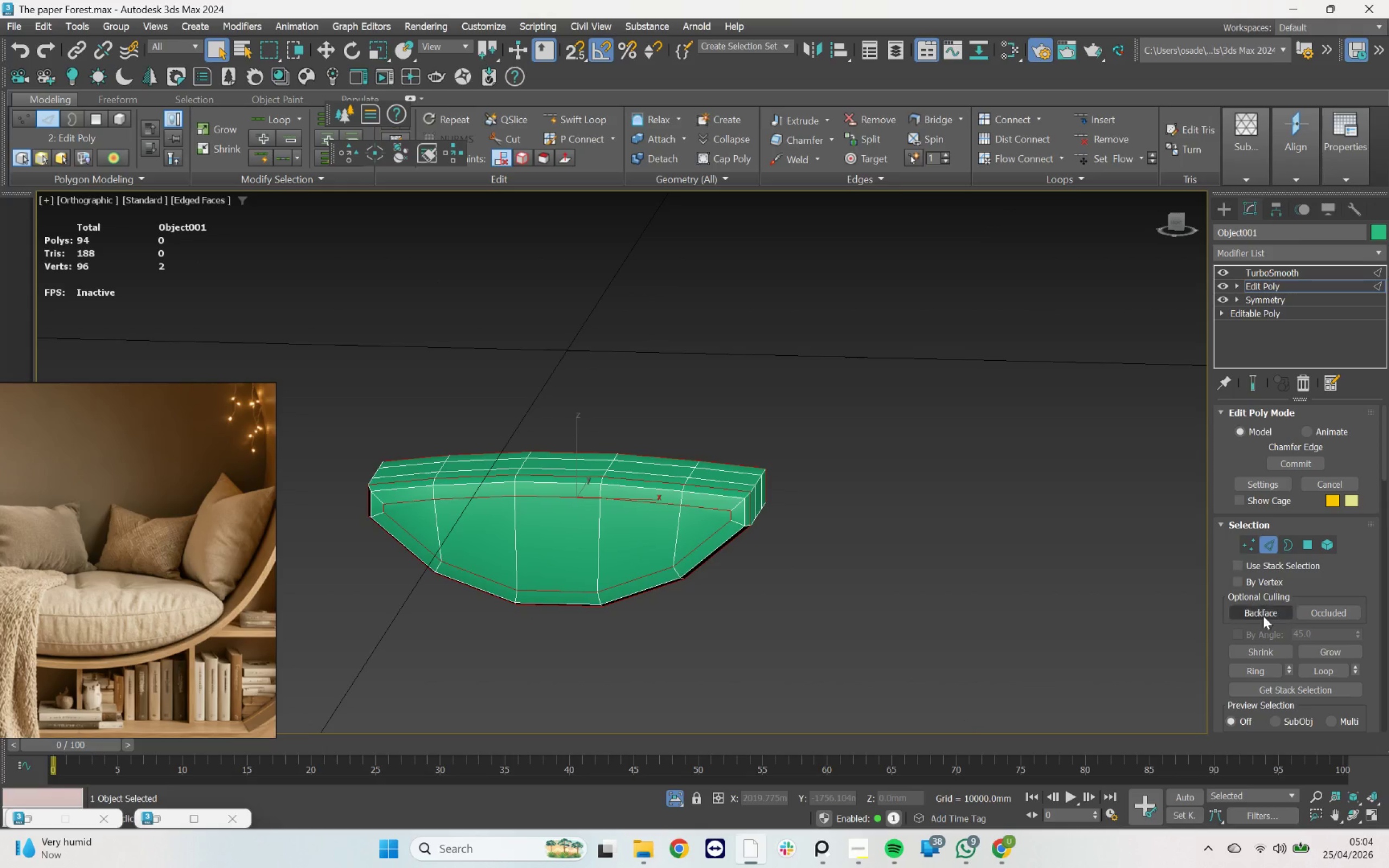 
scroll: coordinate [1265, 626], scroll_direction: down, amount: 9.0
 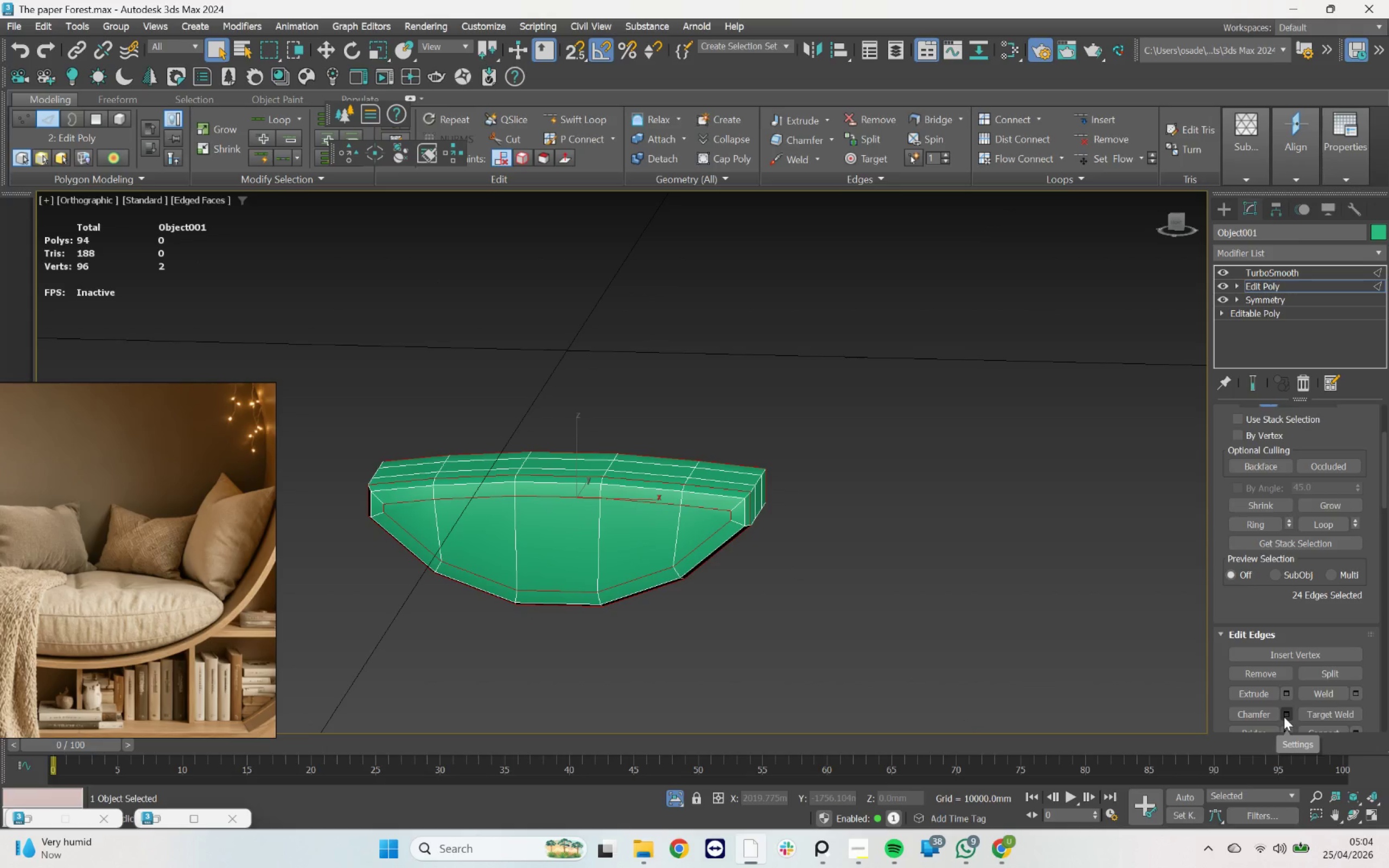 
left_click([1284, 717])
 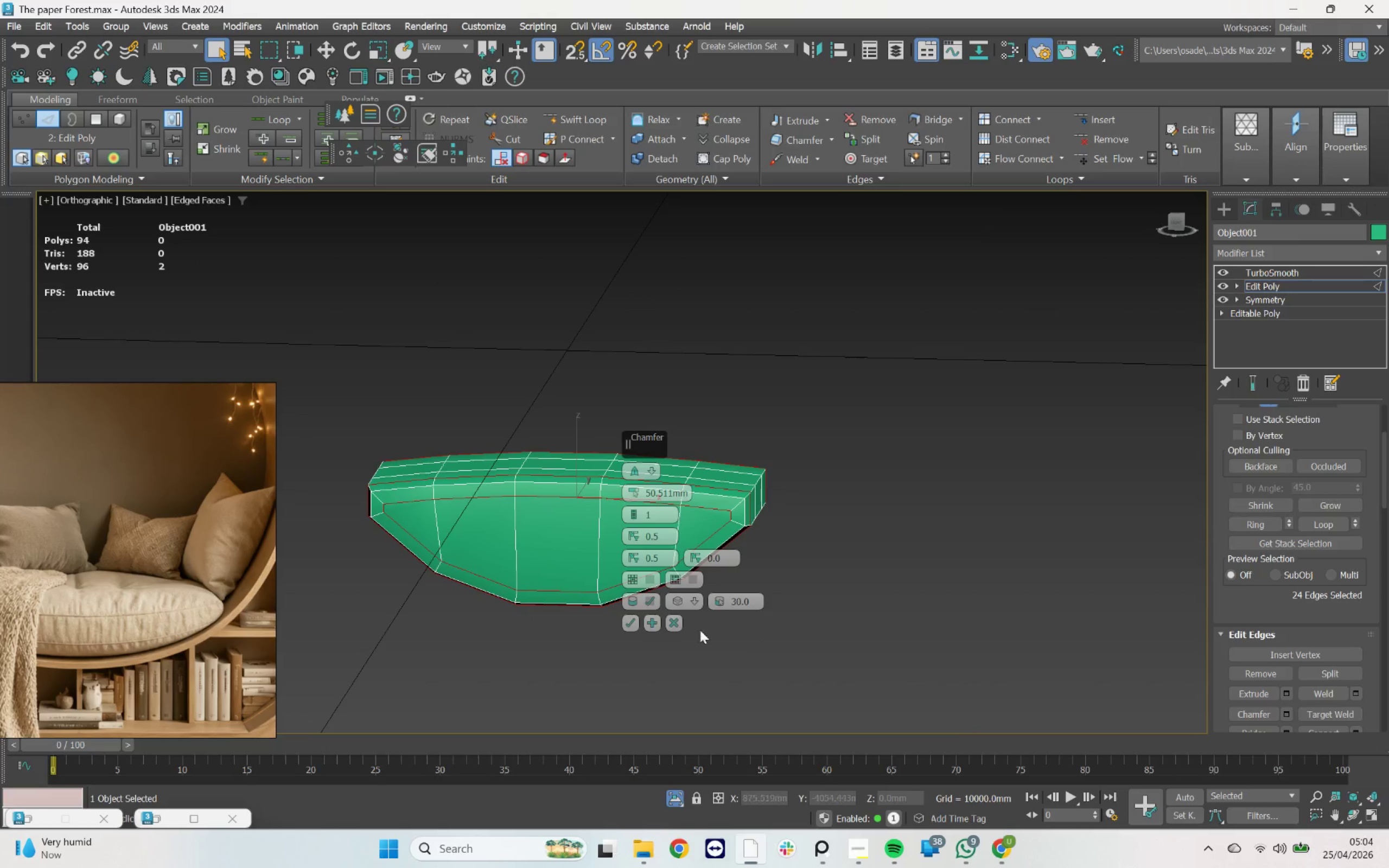 
left_click([680, 623])
 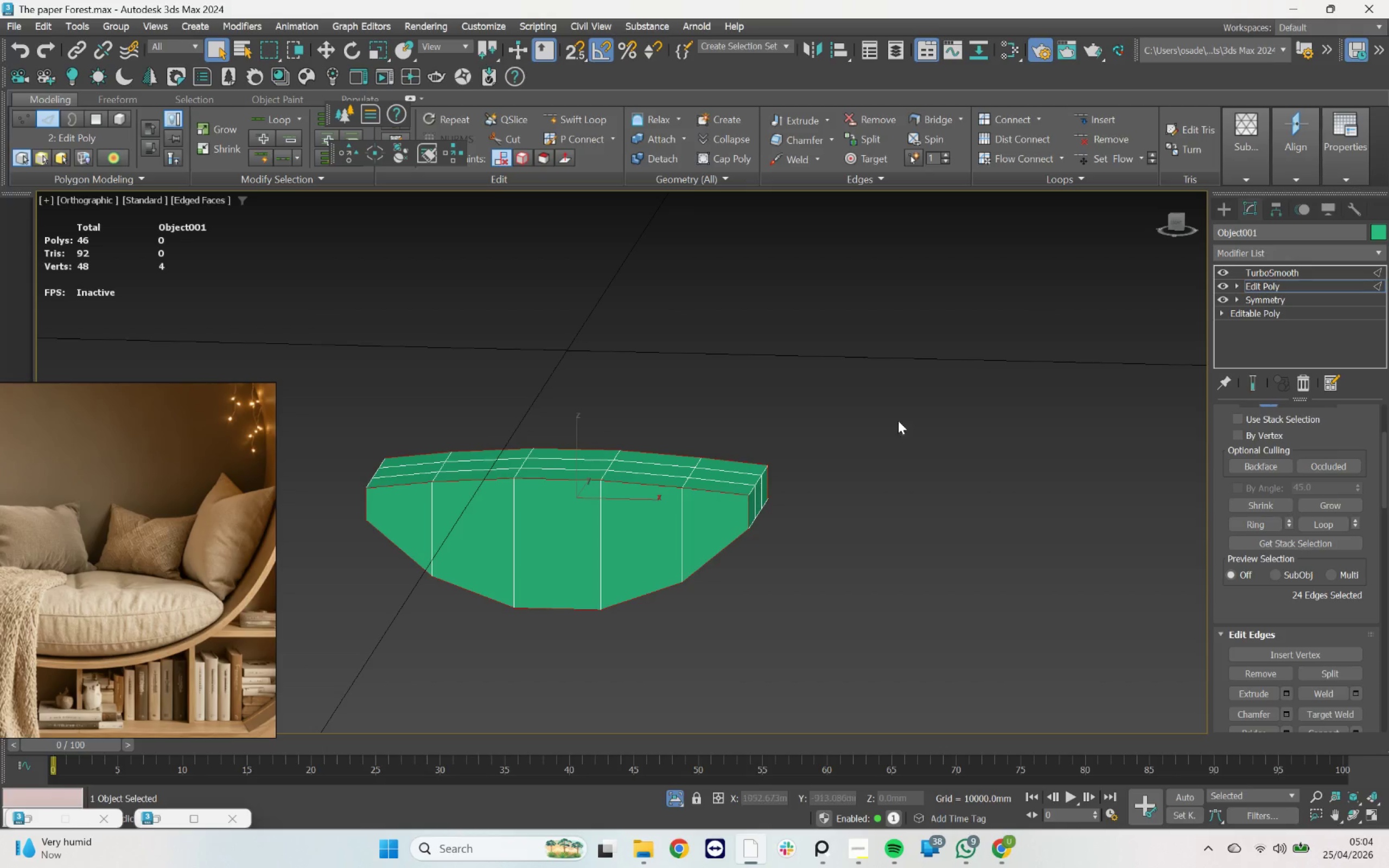 
left_click([1178, 222])
 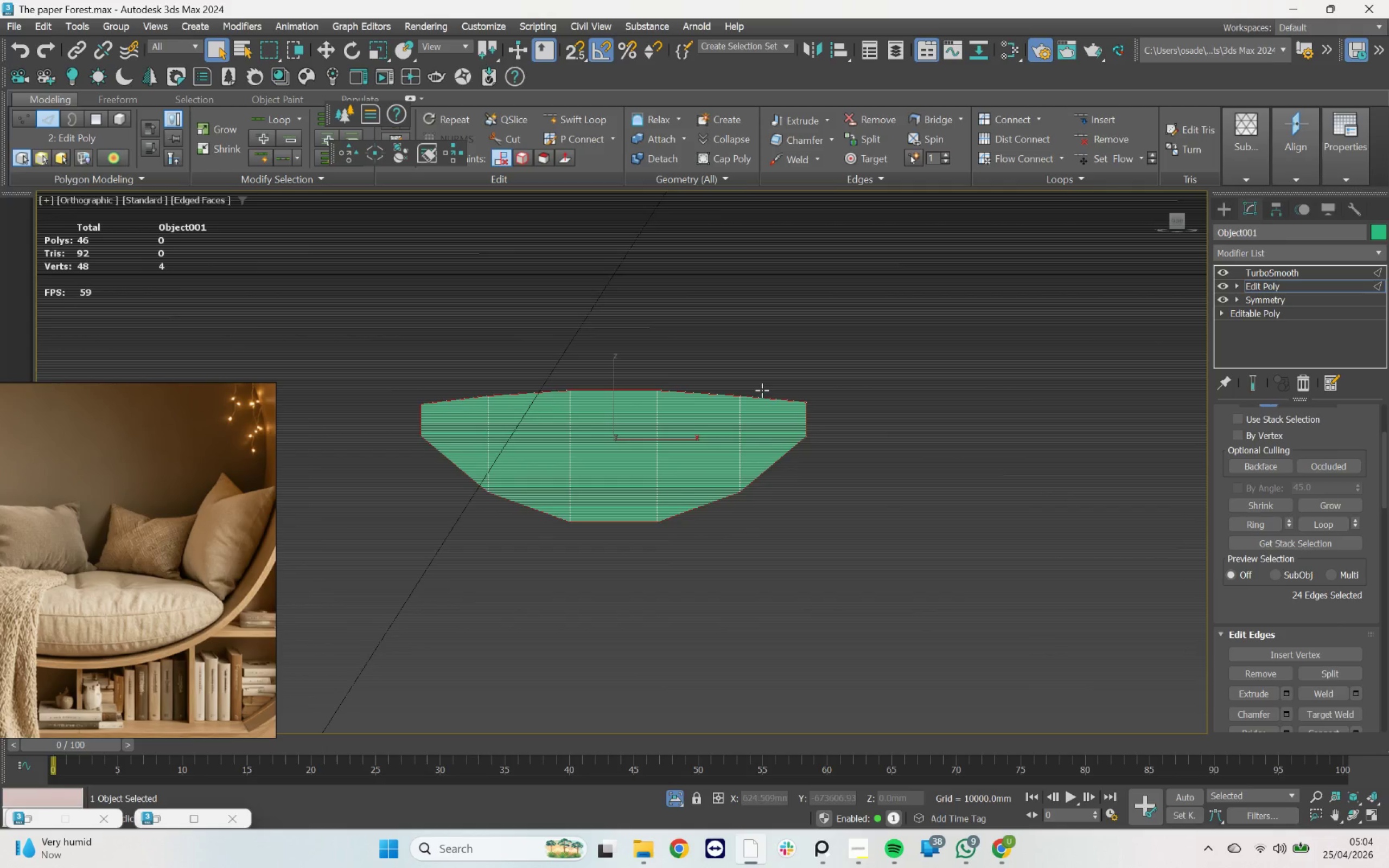 
scroll: coordinate [907, 442], scroll_direction: up, amount: 1.0
 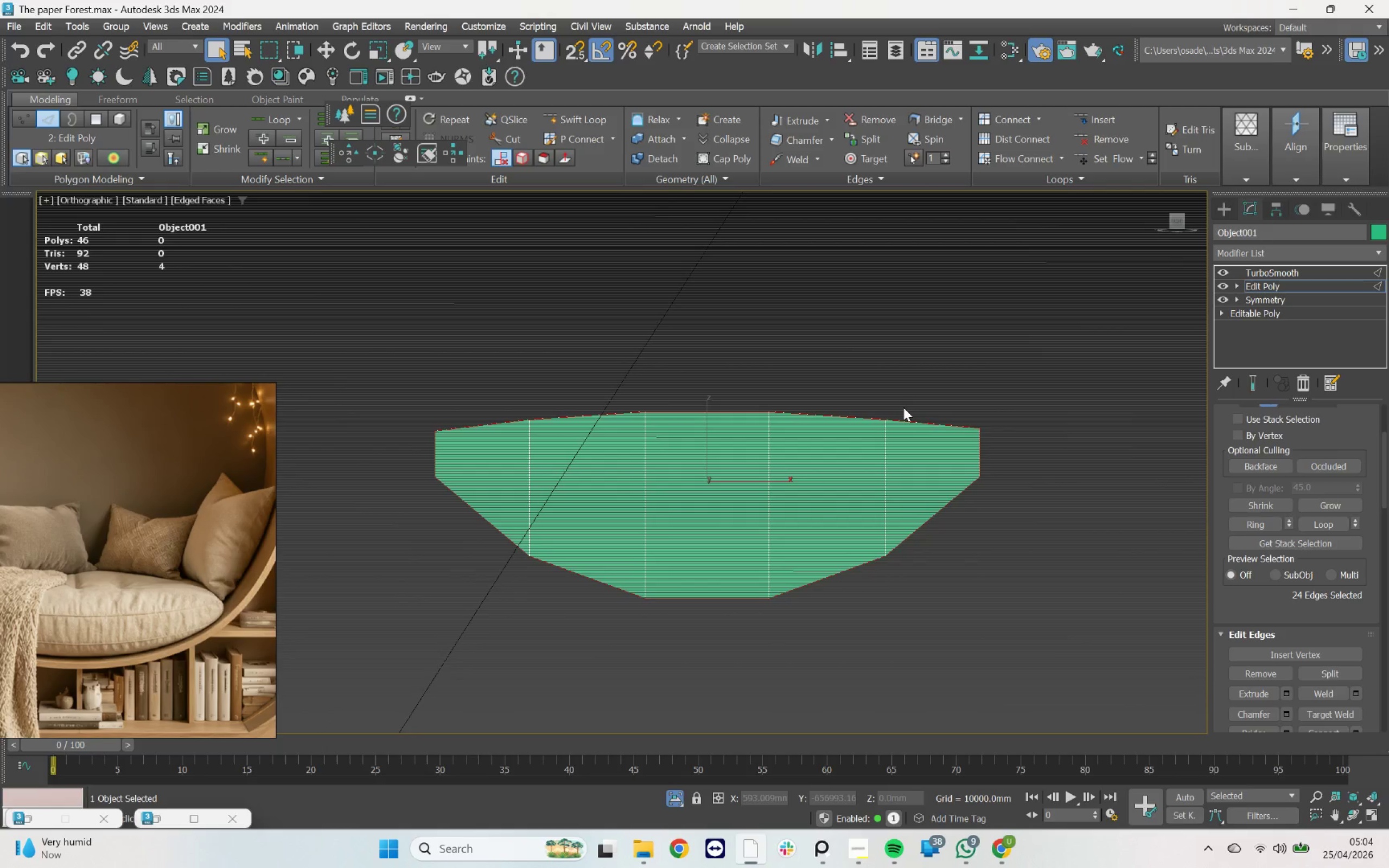 
type(fz)
 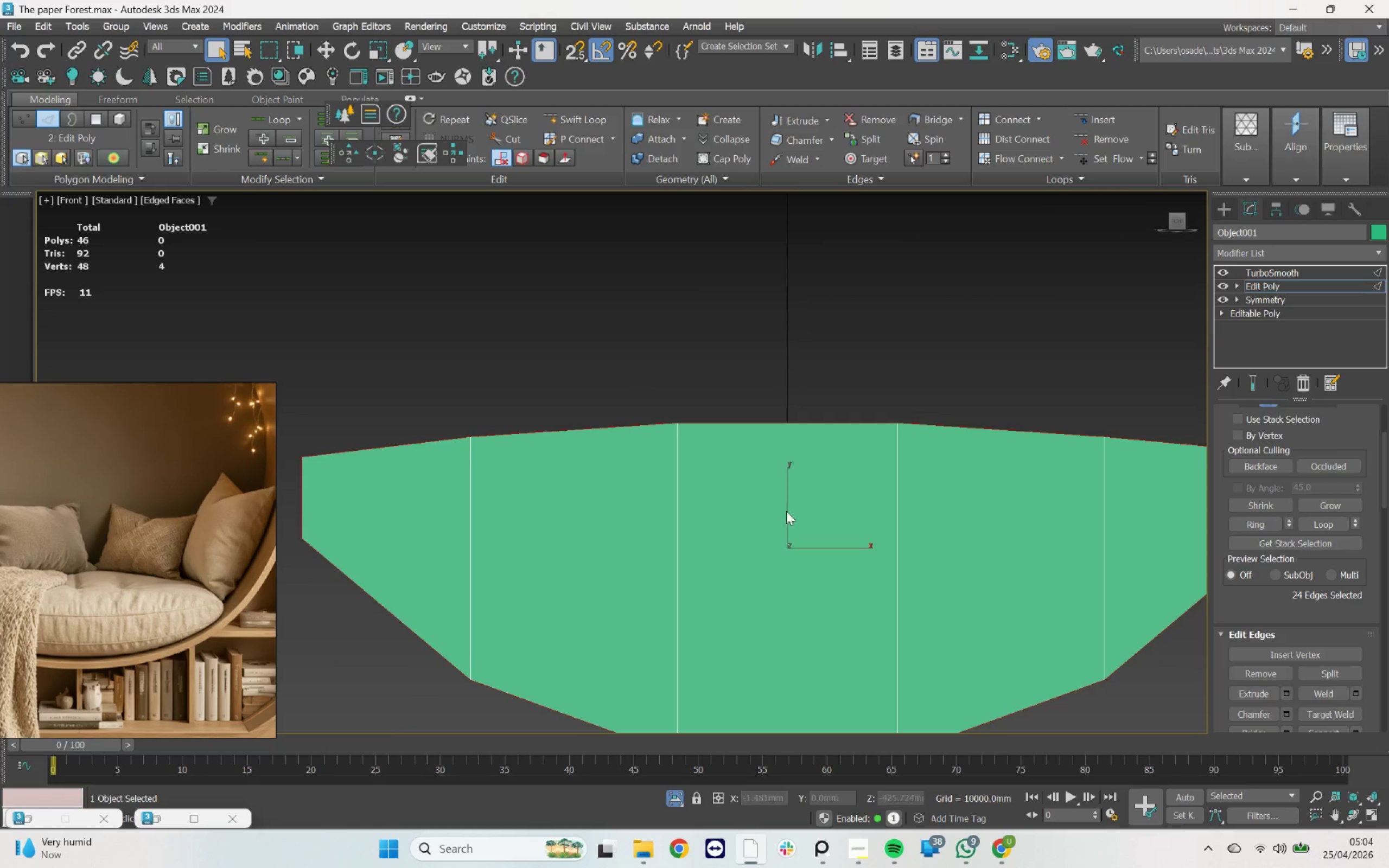 
scroll: coordinate [651, 514], scroll_direction: down, amount: 3.0
 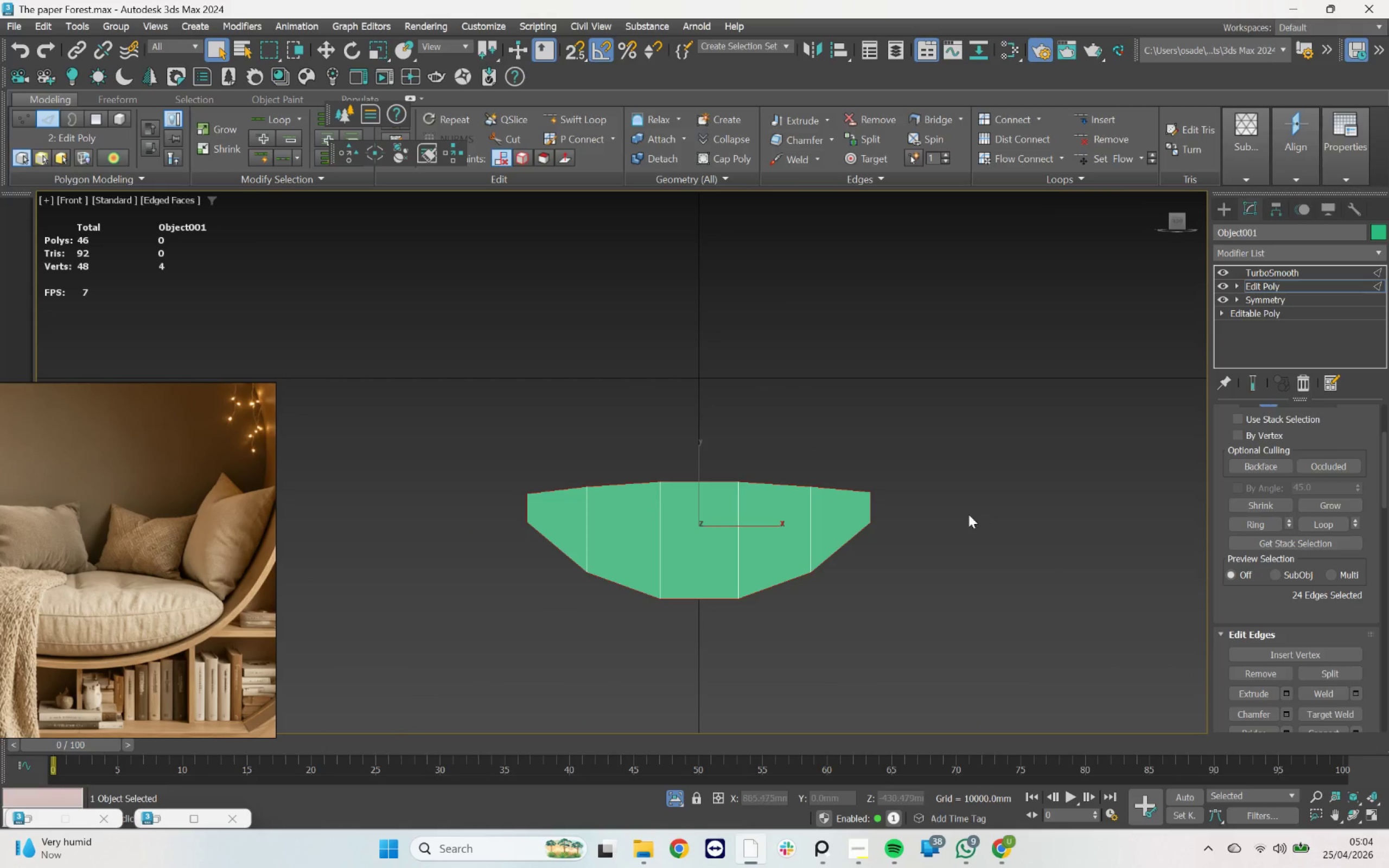 
left_click([958, 514])
 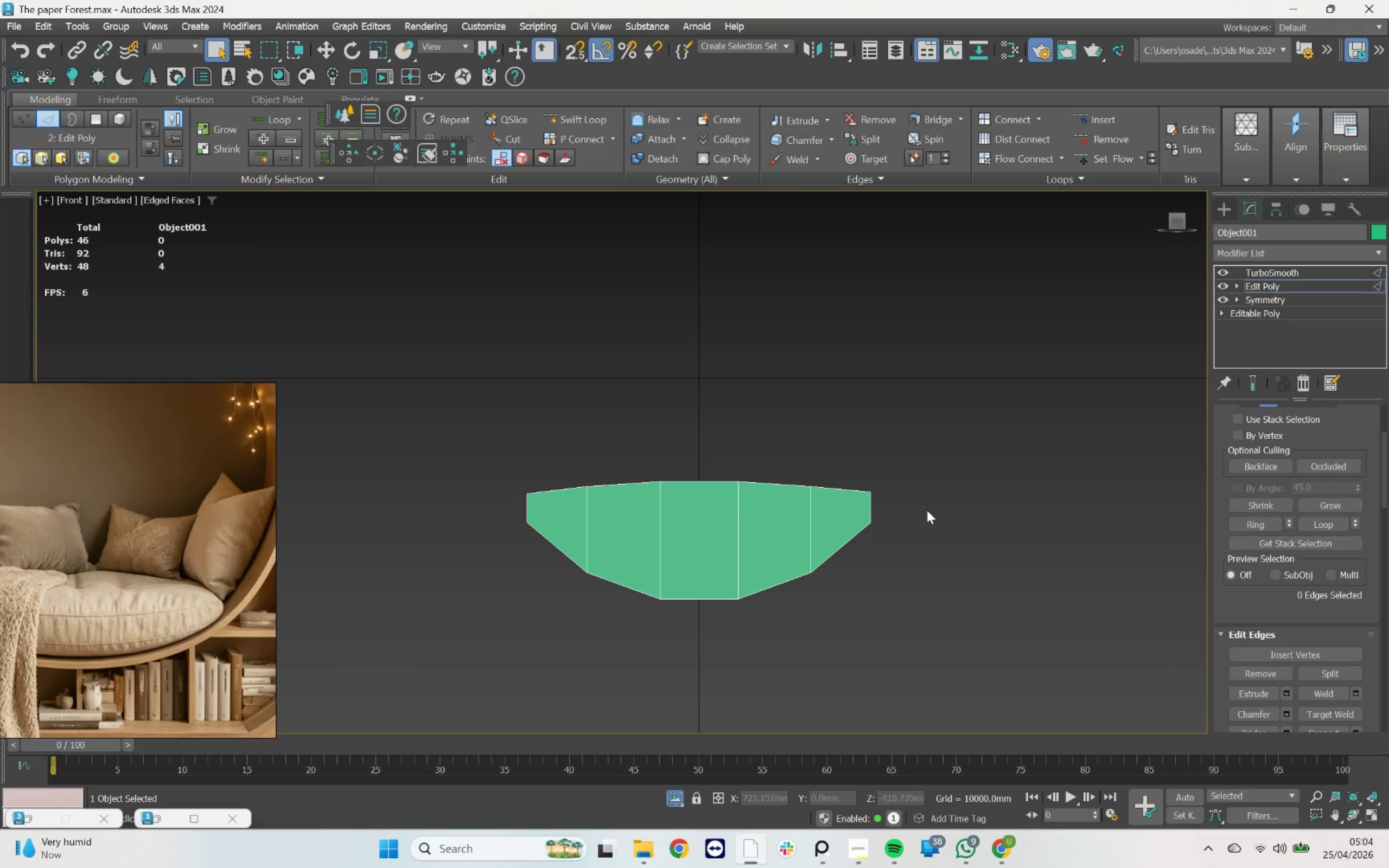 
left_click_drag(start_coordinate=[911, 512], to_coordinate=[417, 510])
 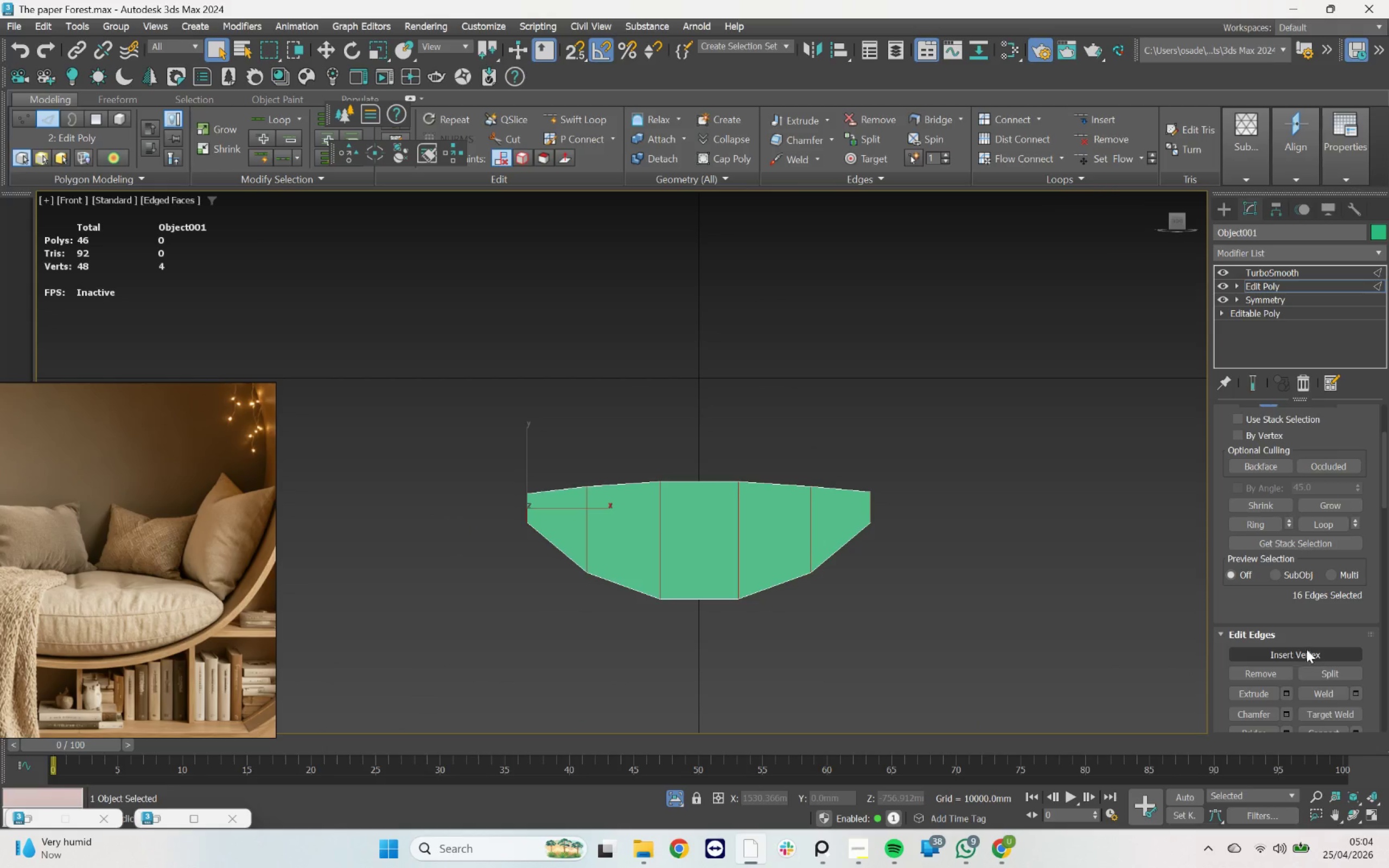 
scroll: coordinate [1334, 691], scroll_direction: down, amount: 4.0
 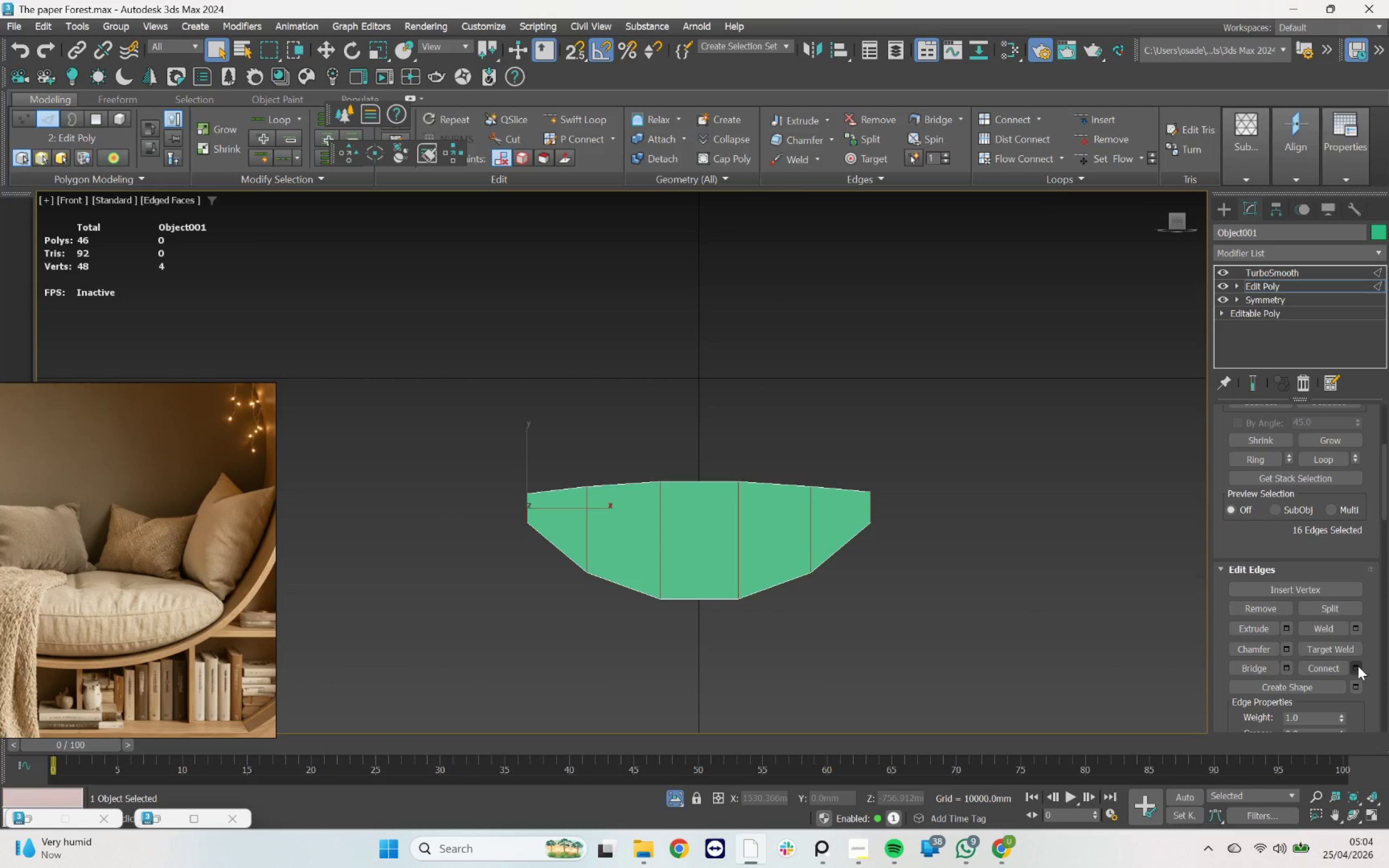 
left_click([1358, 666])
 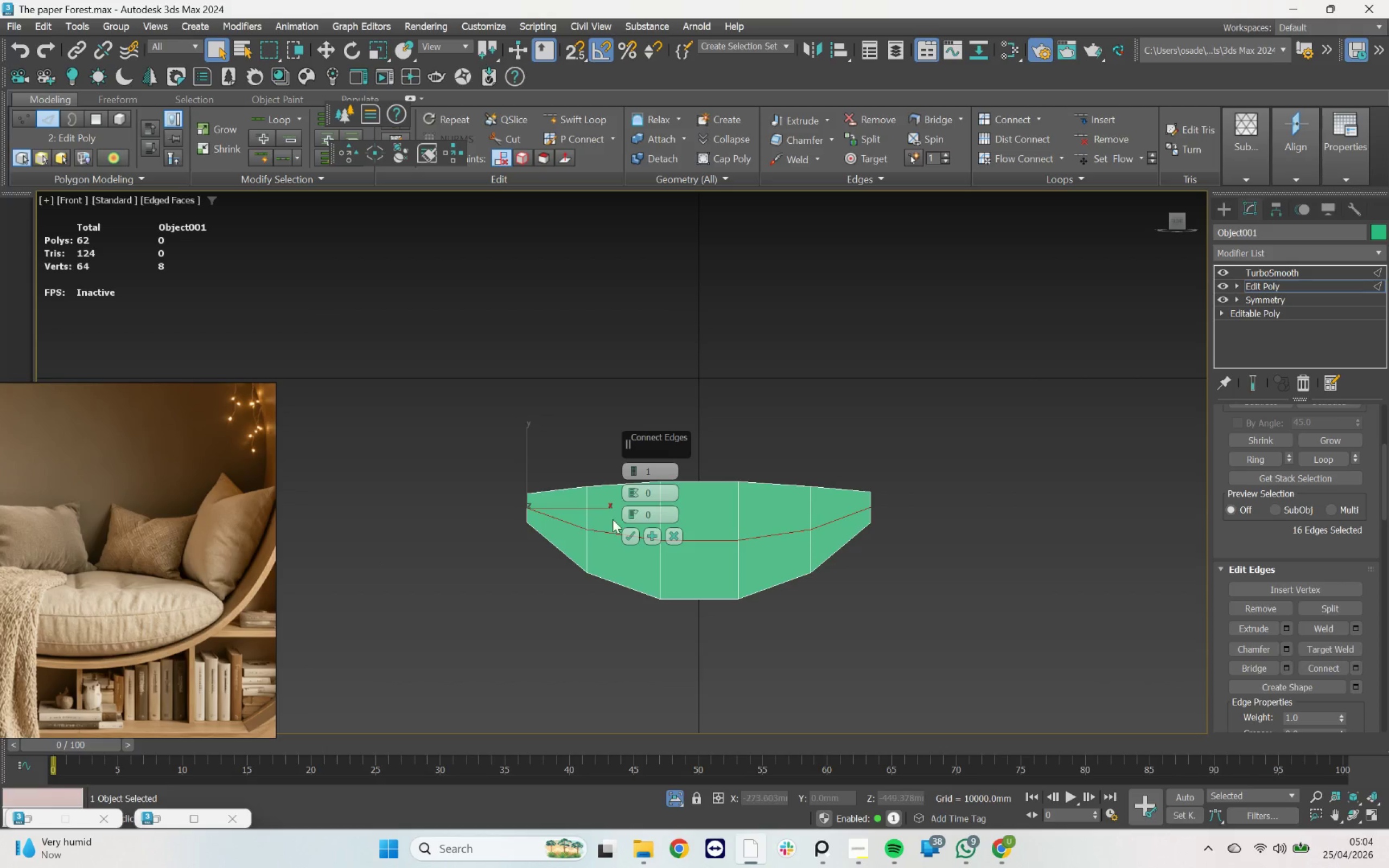 
wait(5.55)
 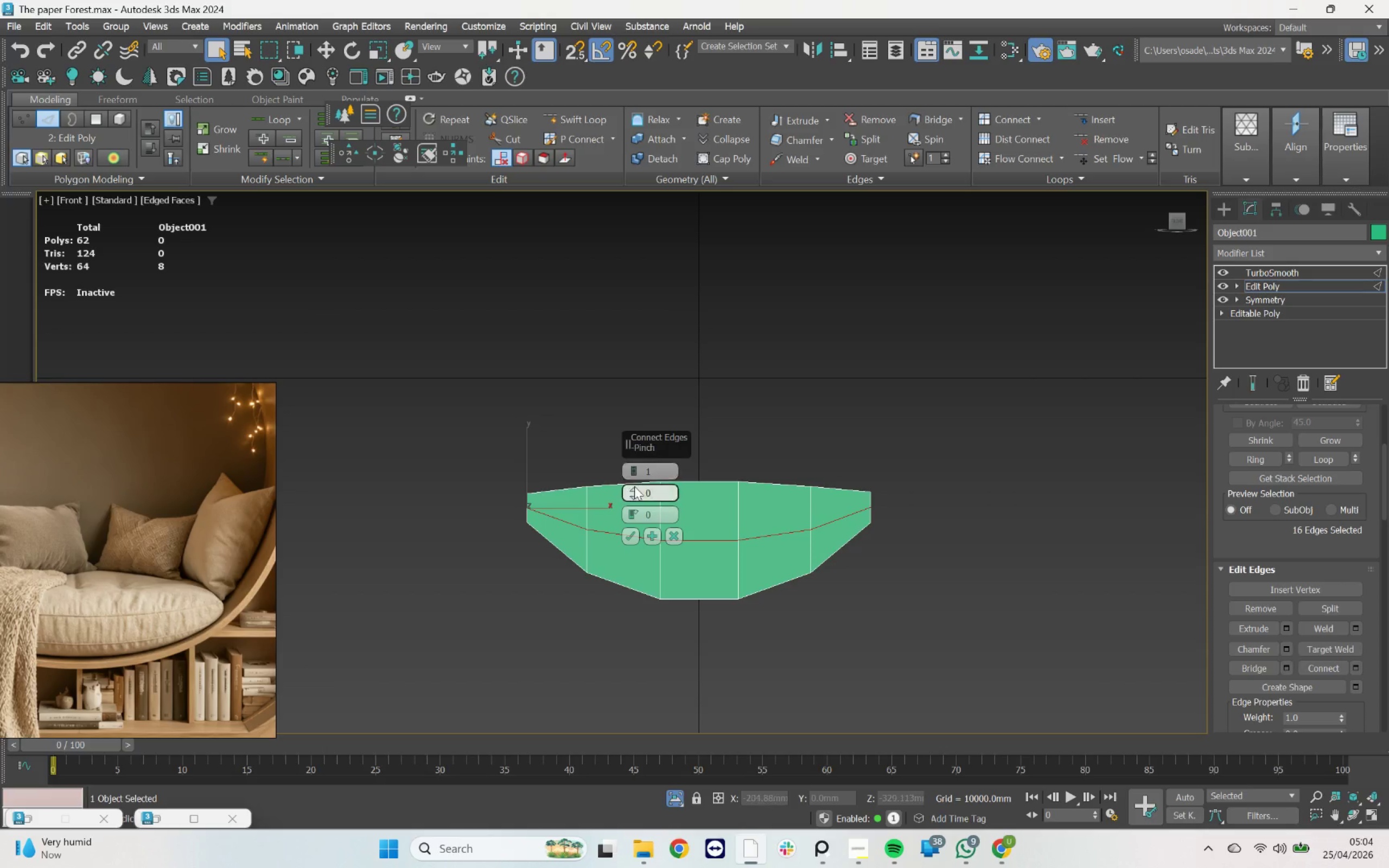 
left_click([634, 468])
 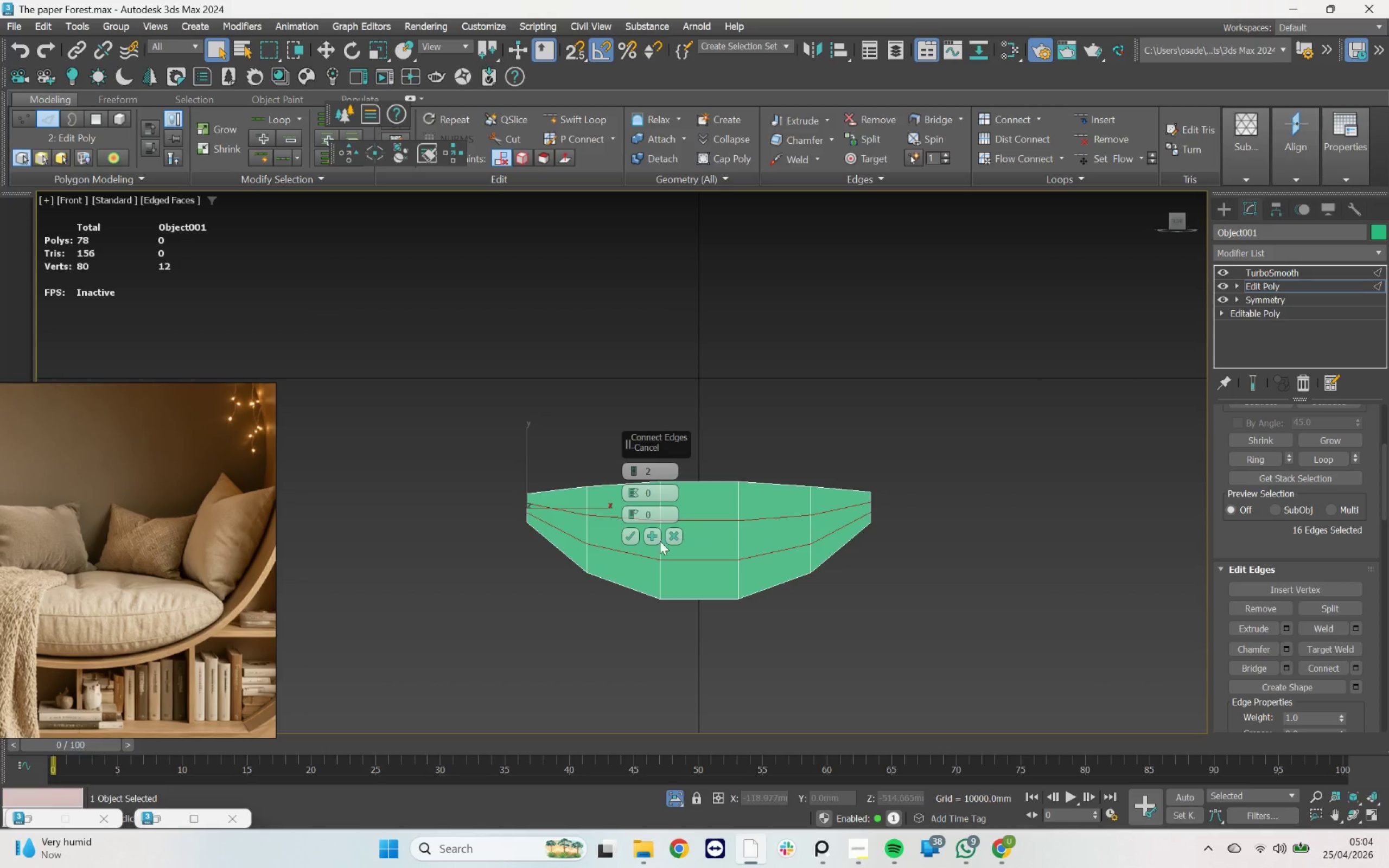 
left_click([635, 532])
 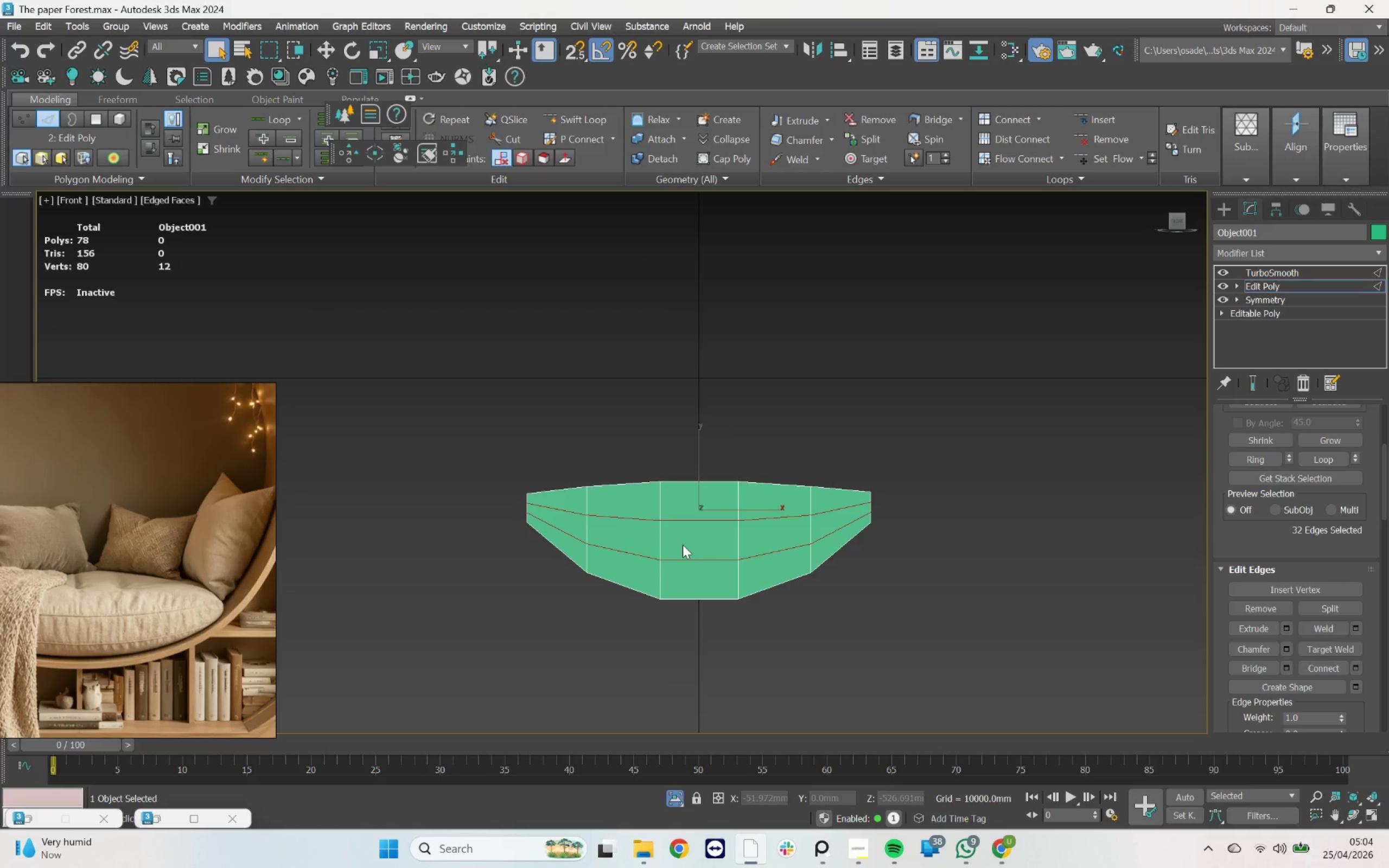 
type(er)
 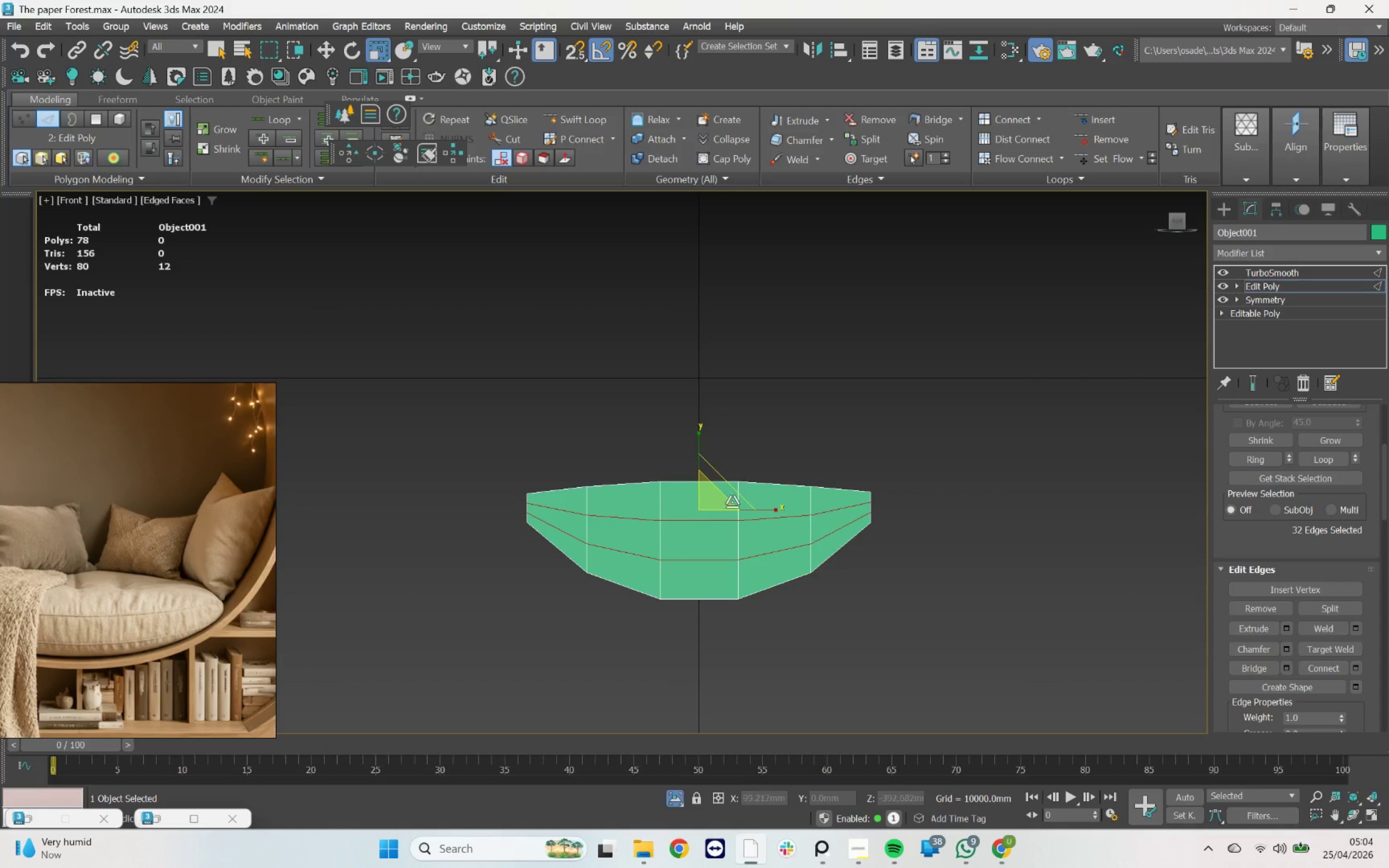 
scroll: coordinate [732, 502], scroll_direction: up, amount: 1.0
 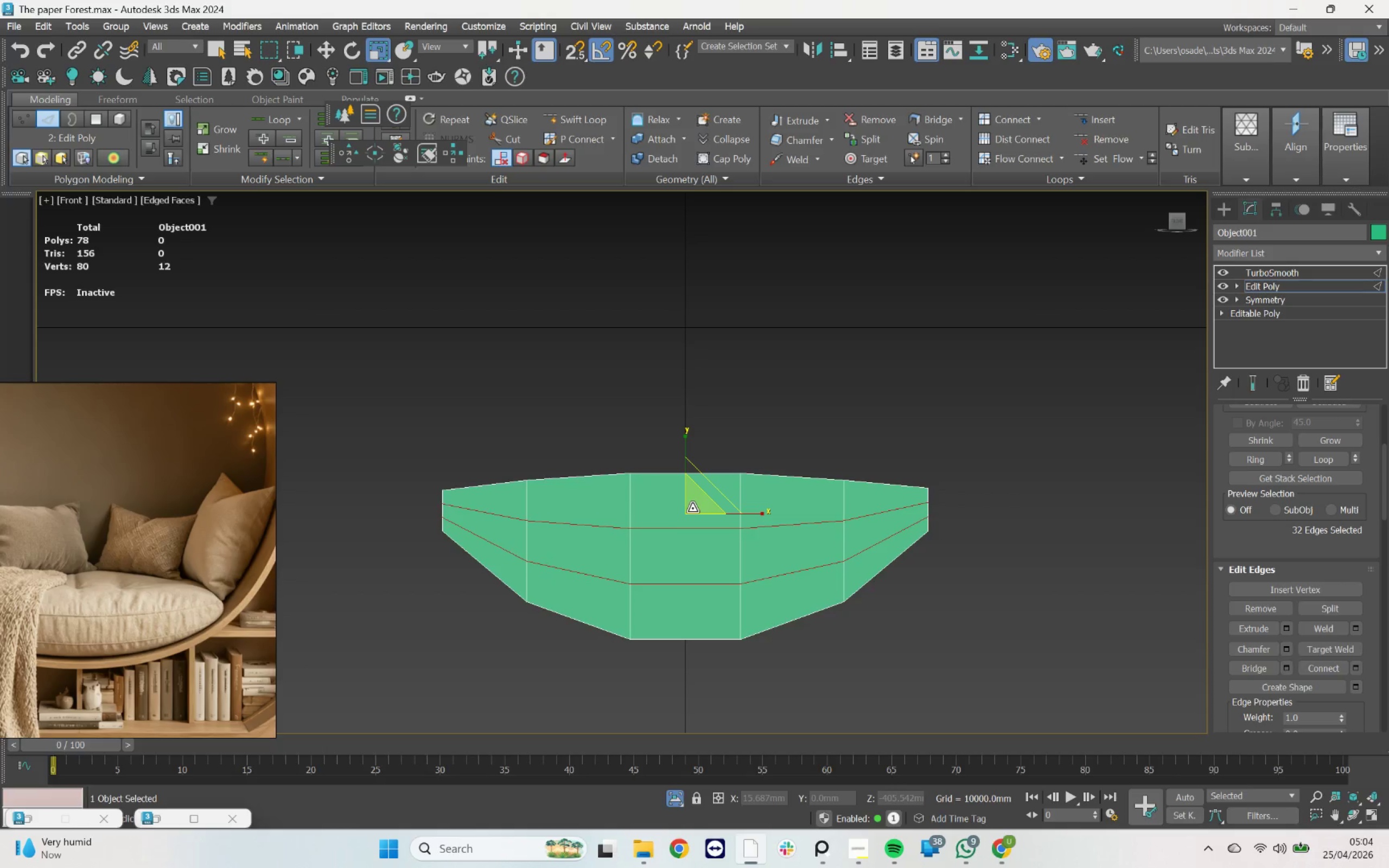 
left_click_drag(start_coordinate=[692, 508], to_coordinate=[690, 506])
 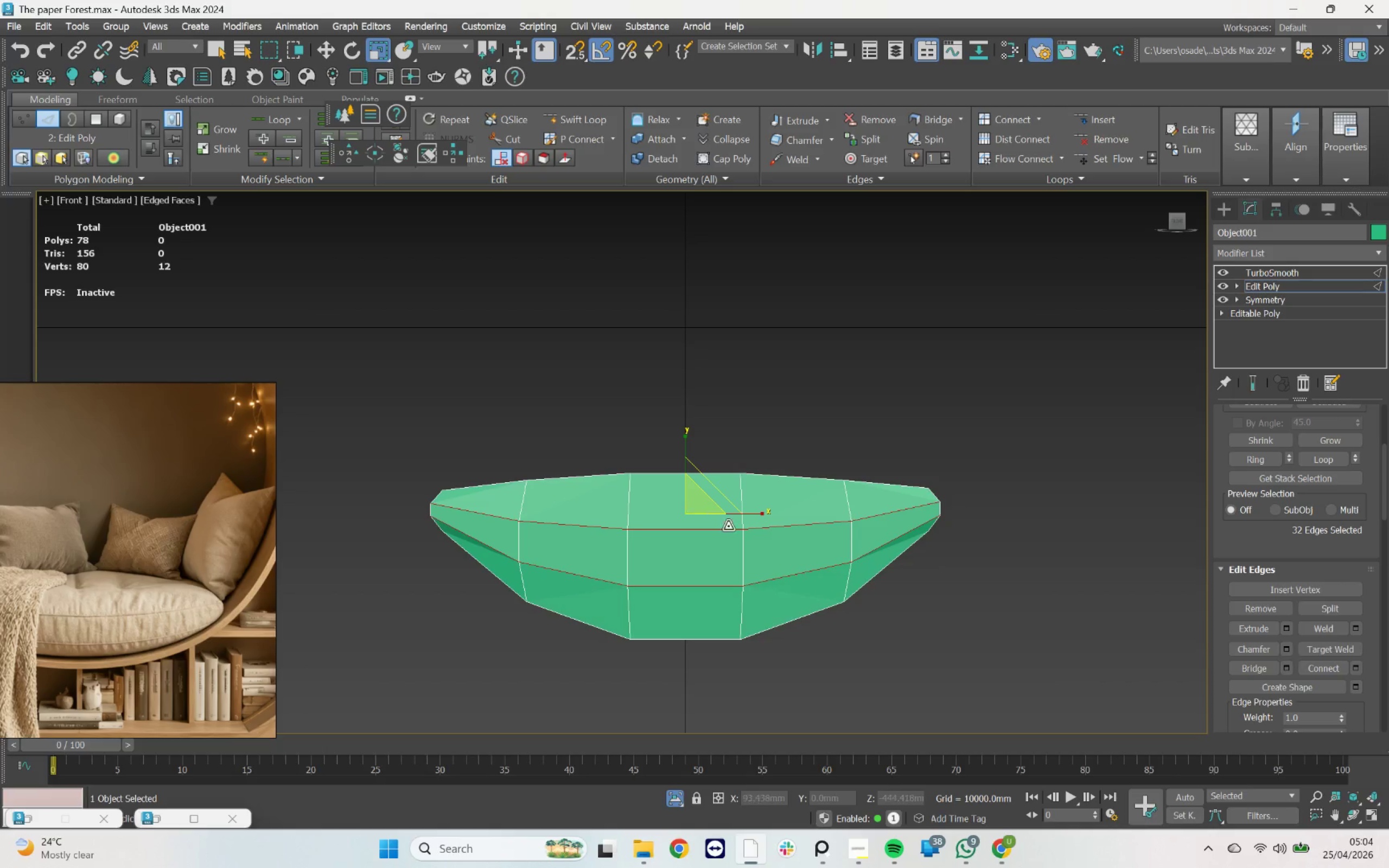 
hold_key(key=AltLeft, duration=2.11)
 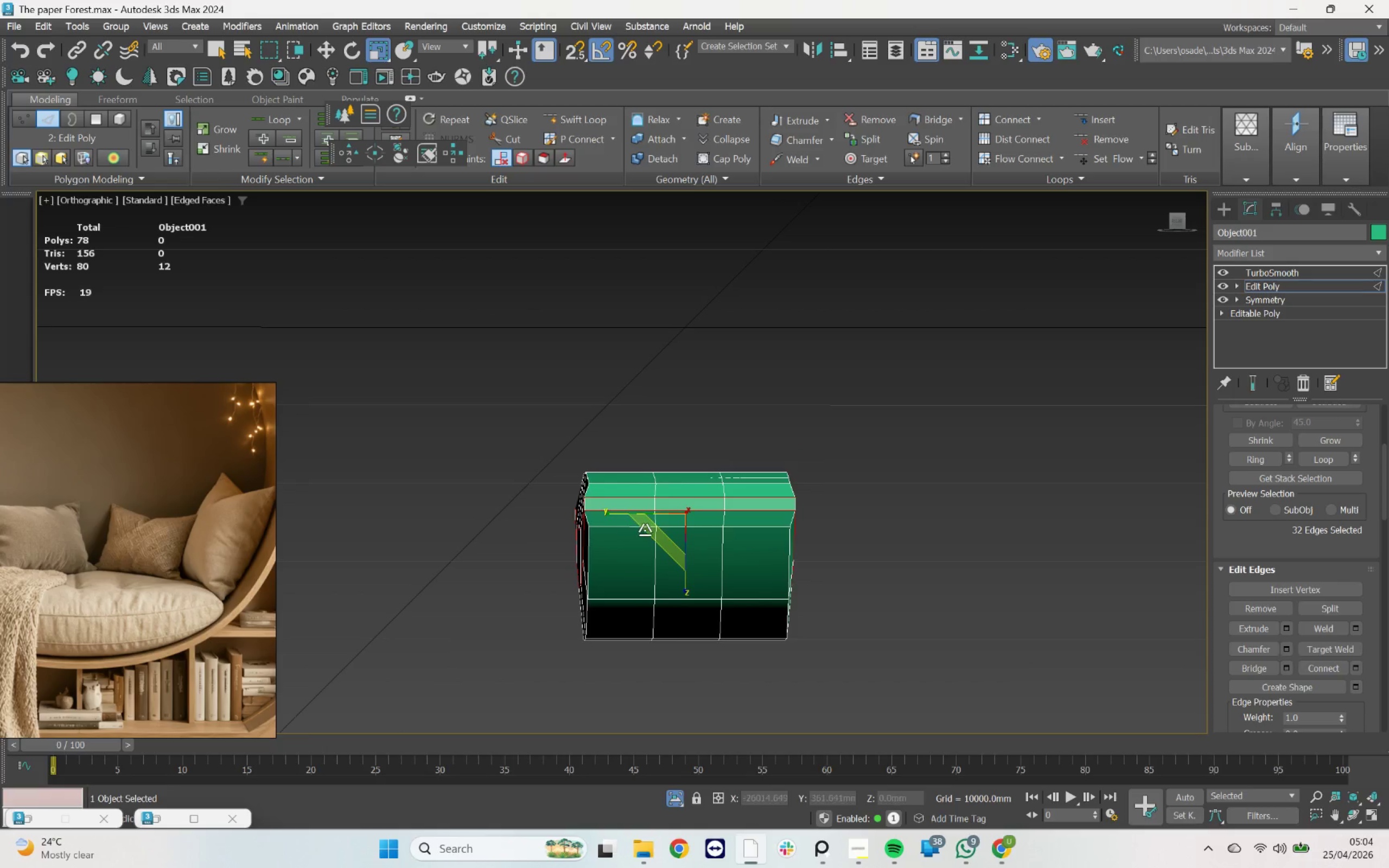 
key(Control+Z)
 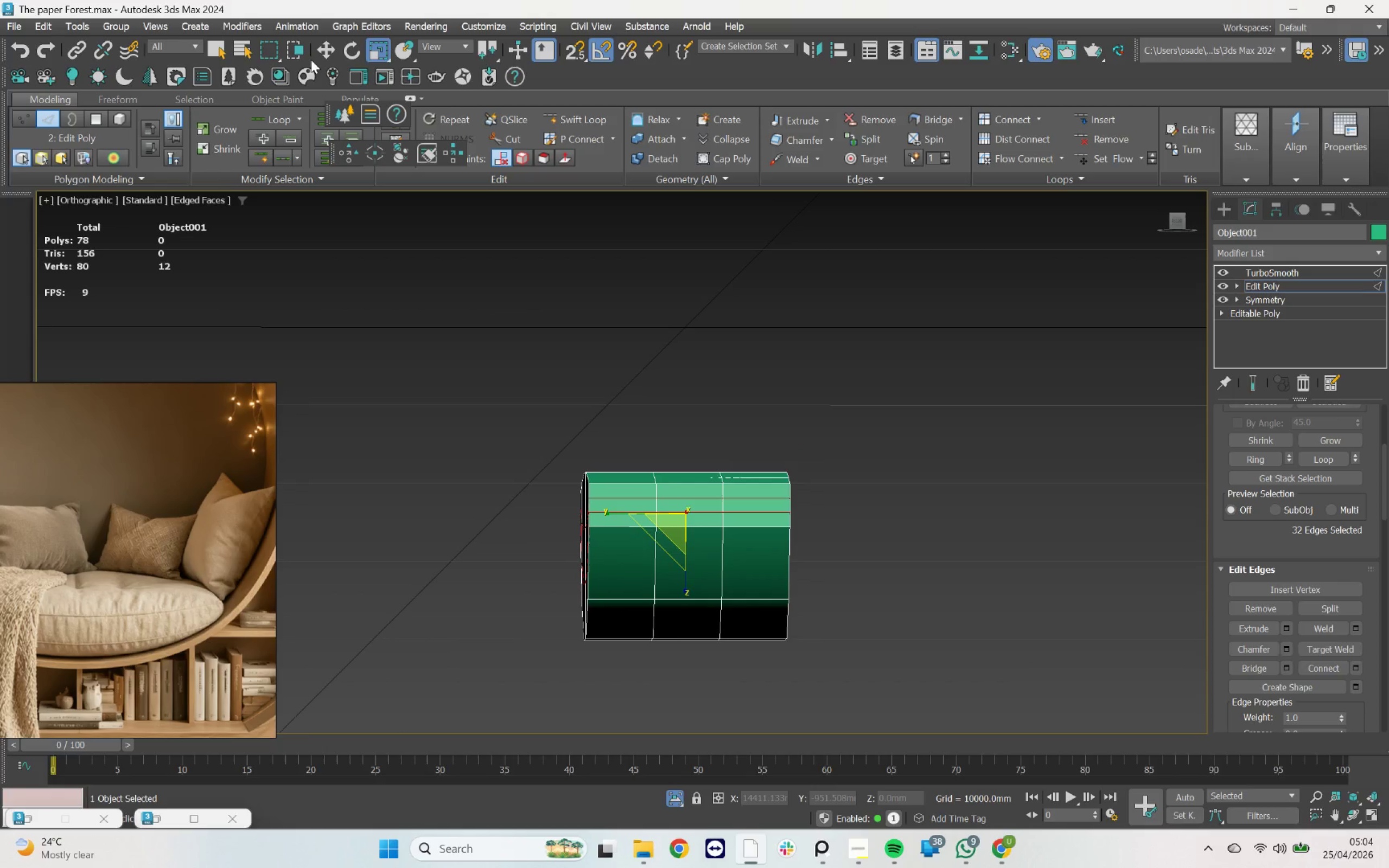 
left_click_drag(start_coordinate=[372, 55], to_coordinate=[383, 79])
 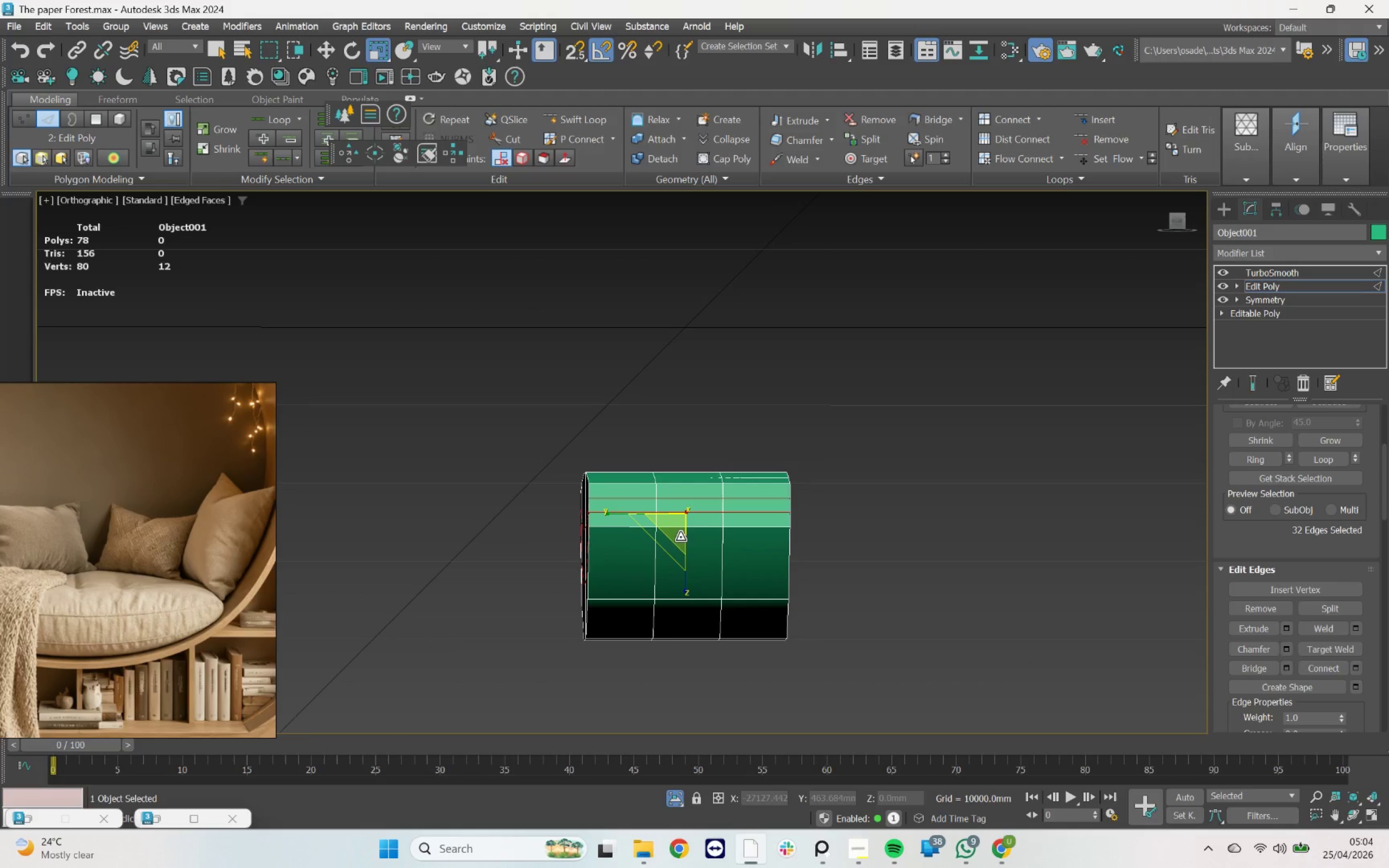 
left_click_drag(start_coordinate=[677, 528], to_coordinate=[673, 524])
 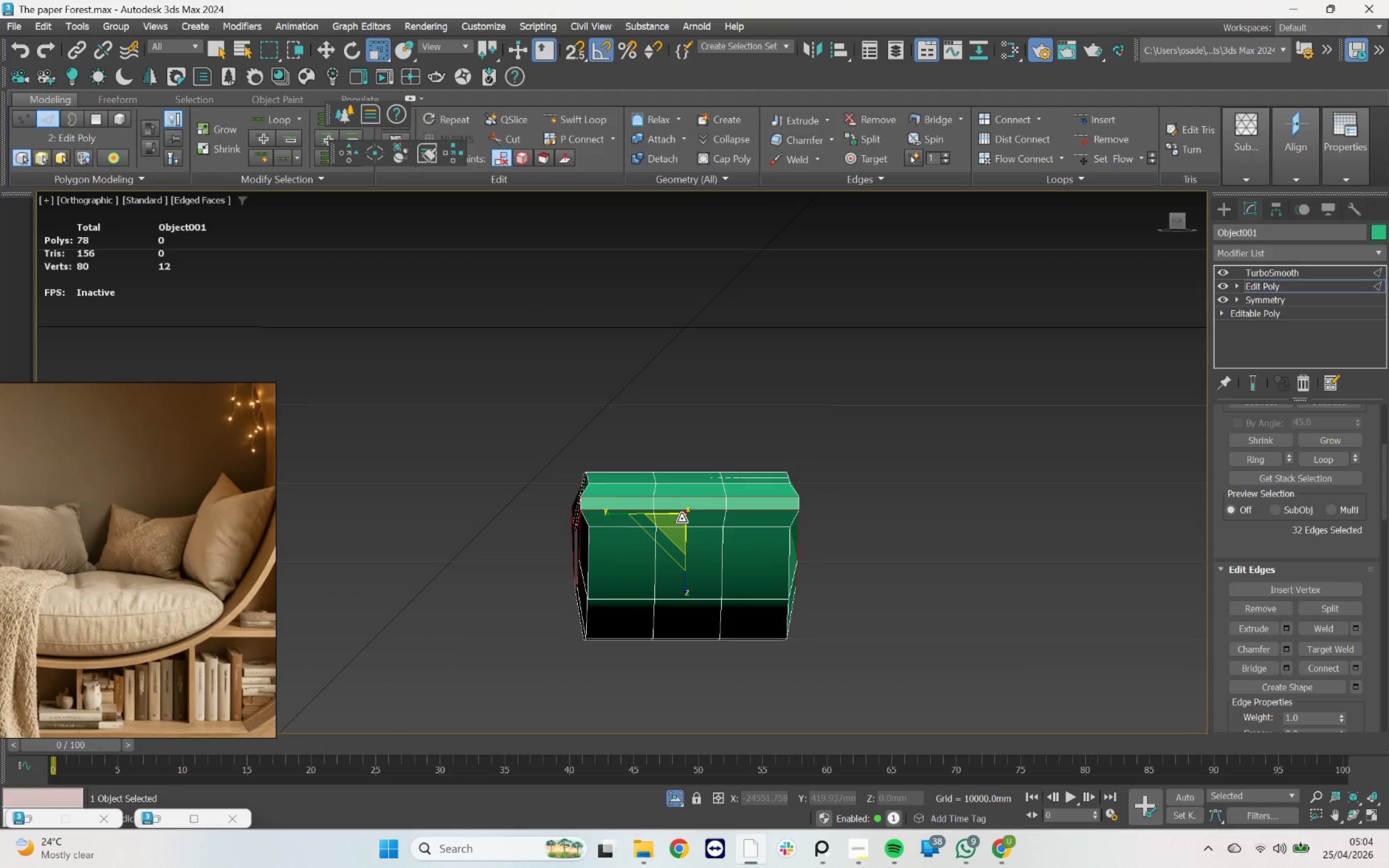 
hold_key(key=AltLeft, duration=2.02)
 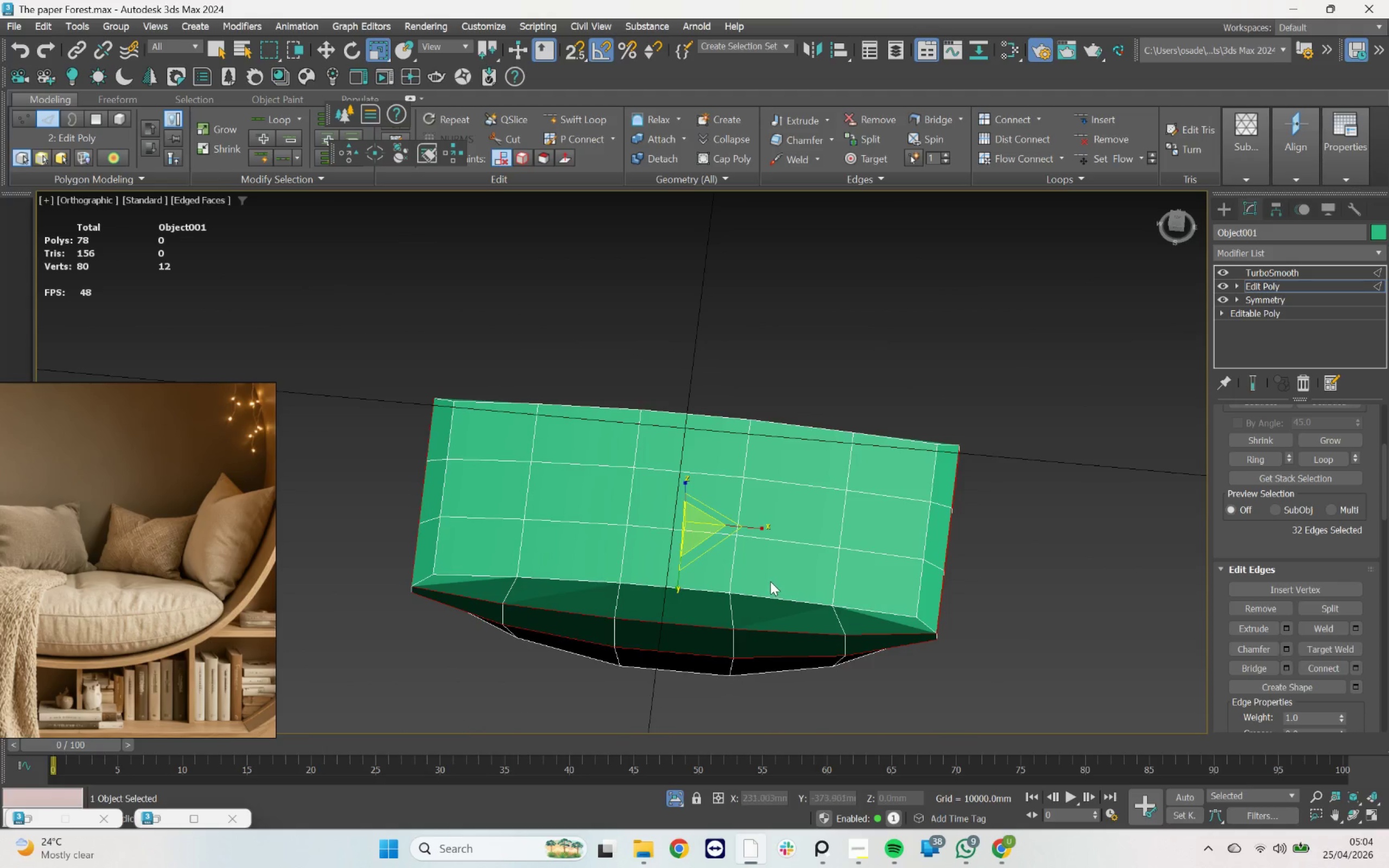 
key(Control+Z)
 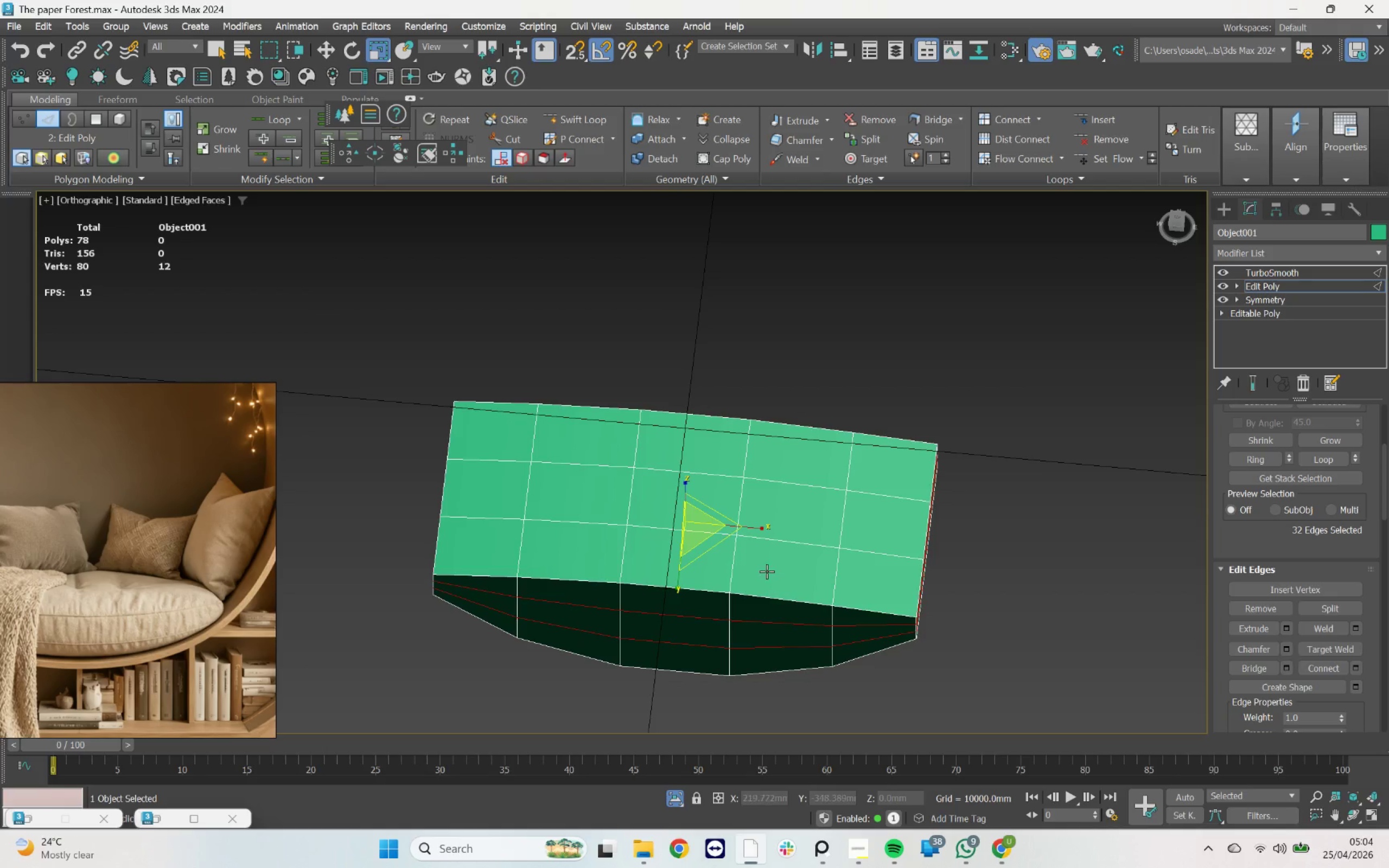 
scroll: coordinate [767, 571], scroll_direction: down, amount: 2.0
 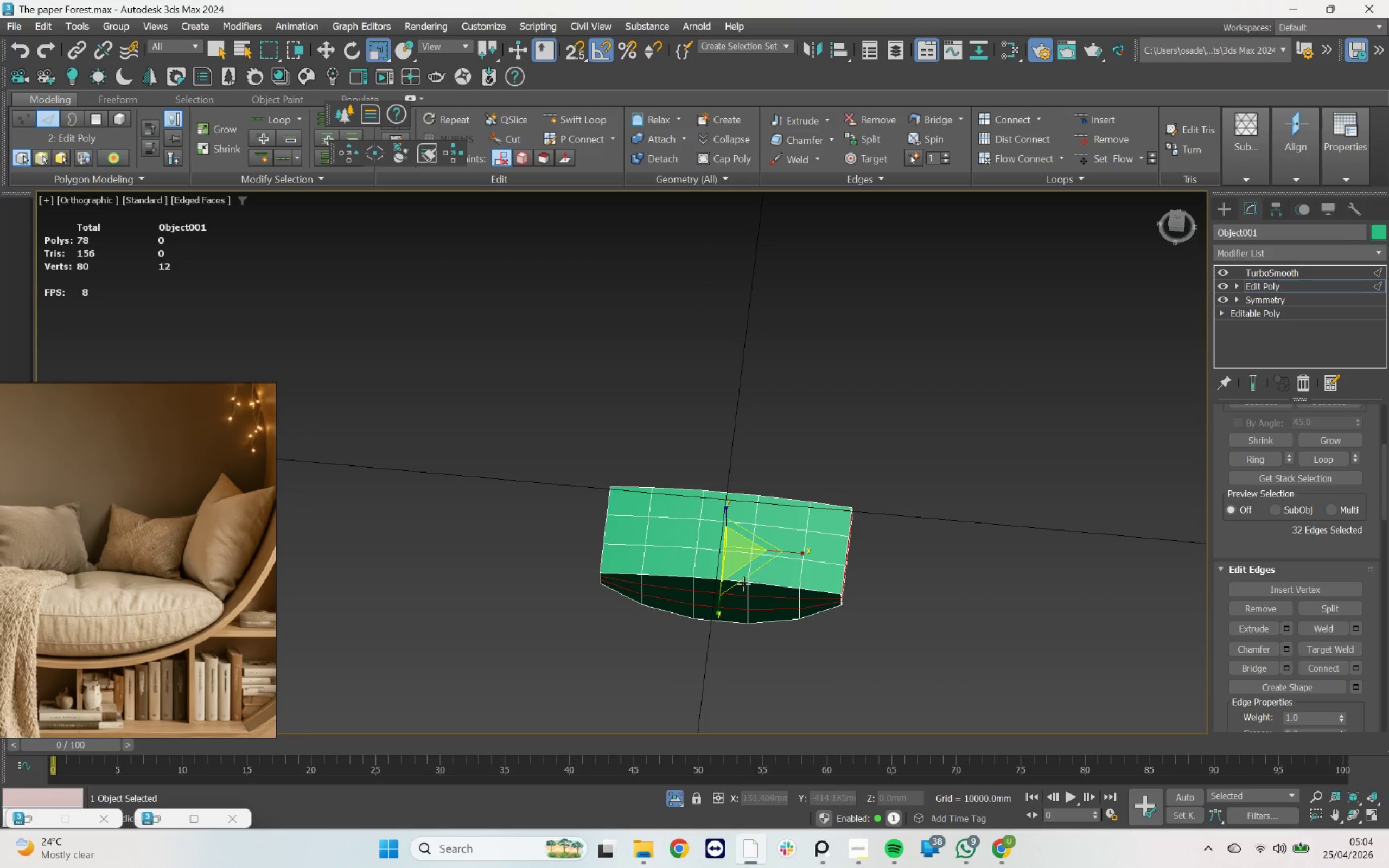 
hold_key(key=AltLeft, duration=1.67)
 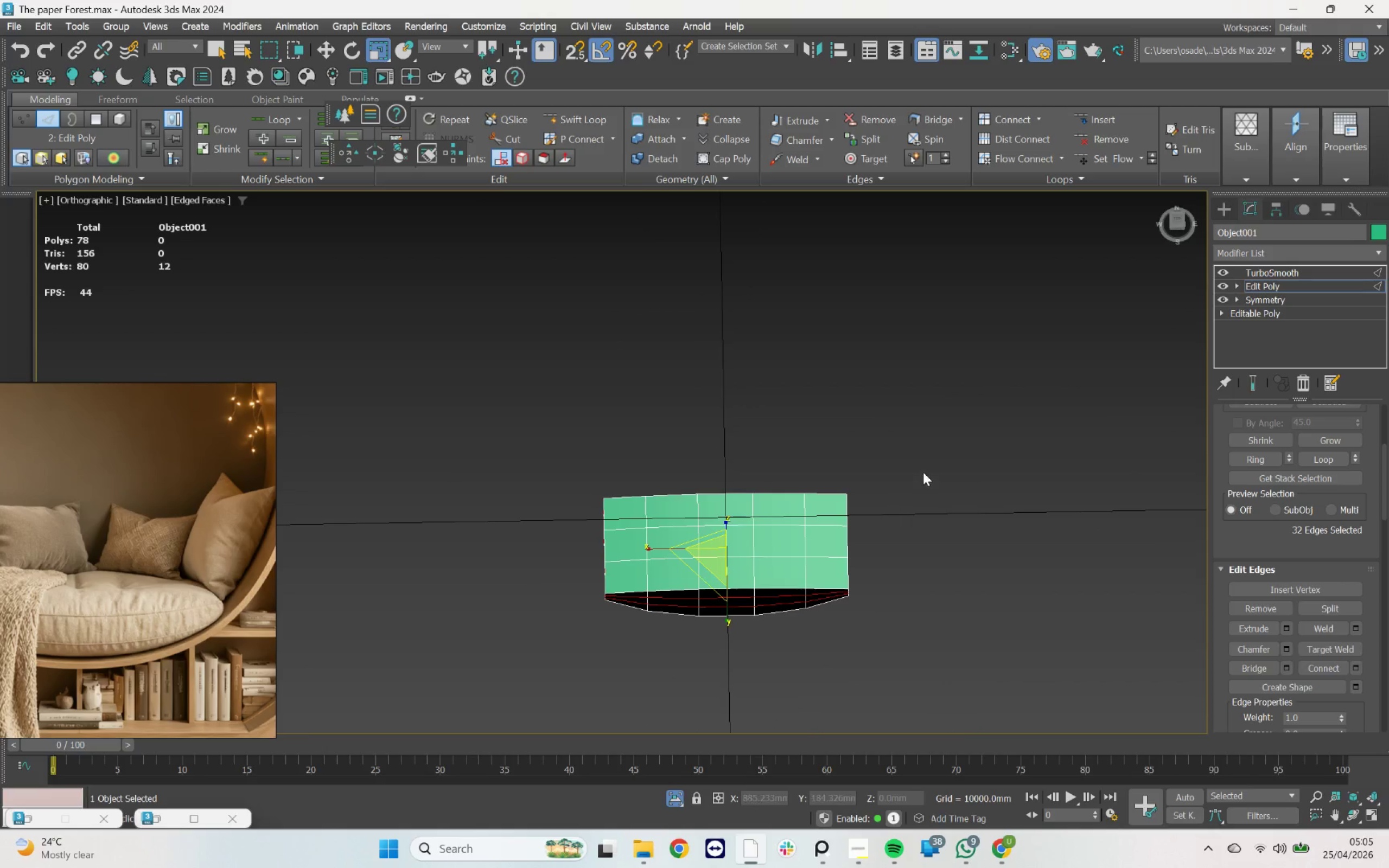 
hold_key(key=AltLeft, duration=1.22)
left_click_drag(start_coordinate=[923, 448], to_coordinate=[535, 575])
 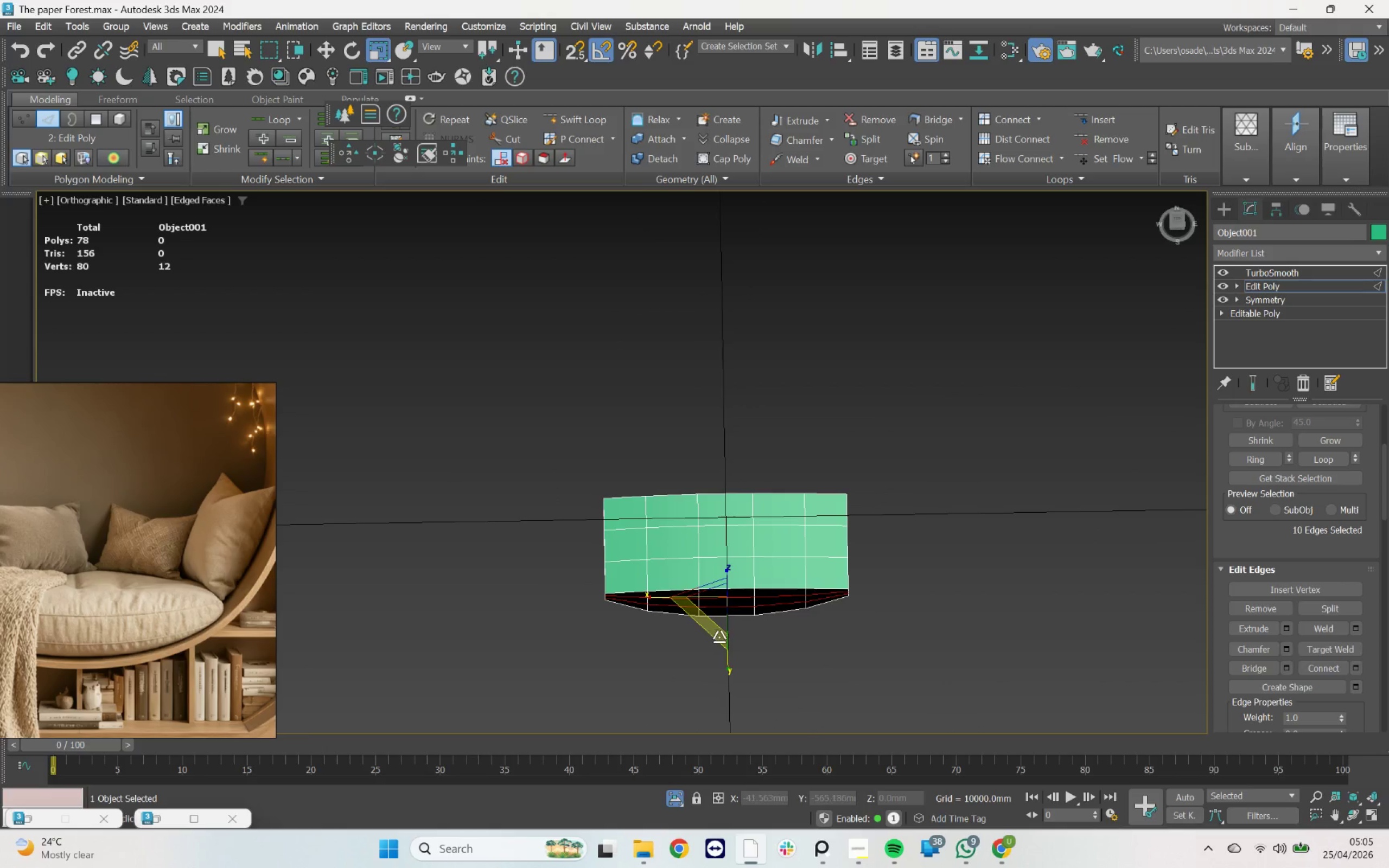 
key(W)
 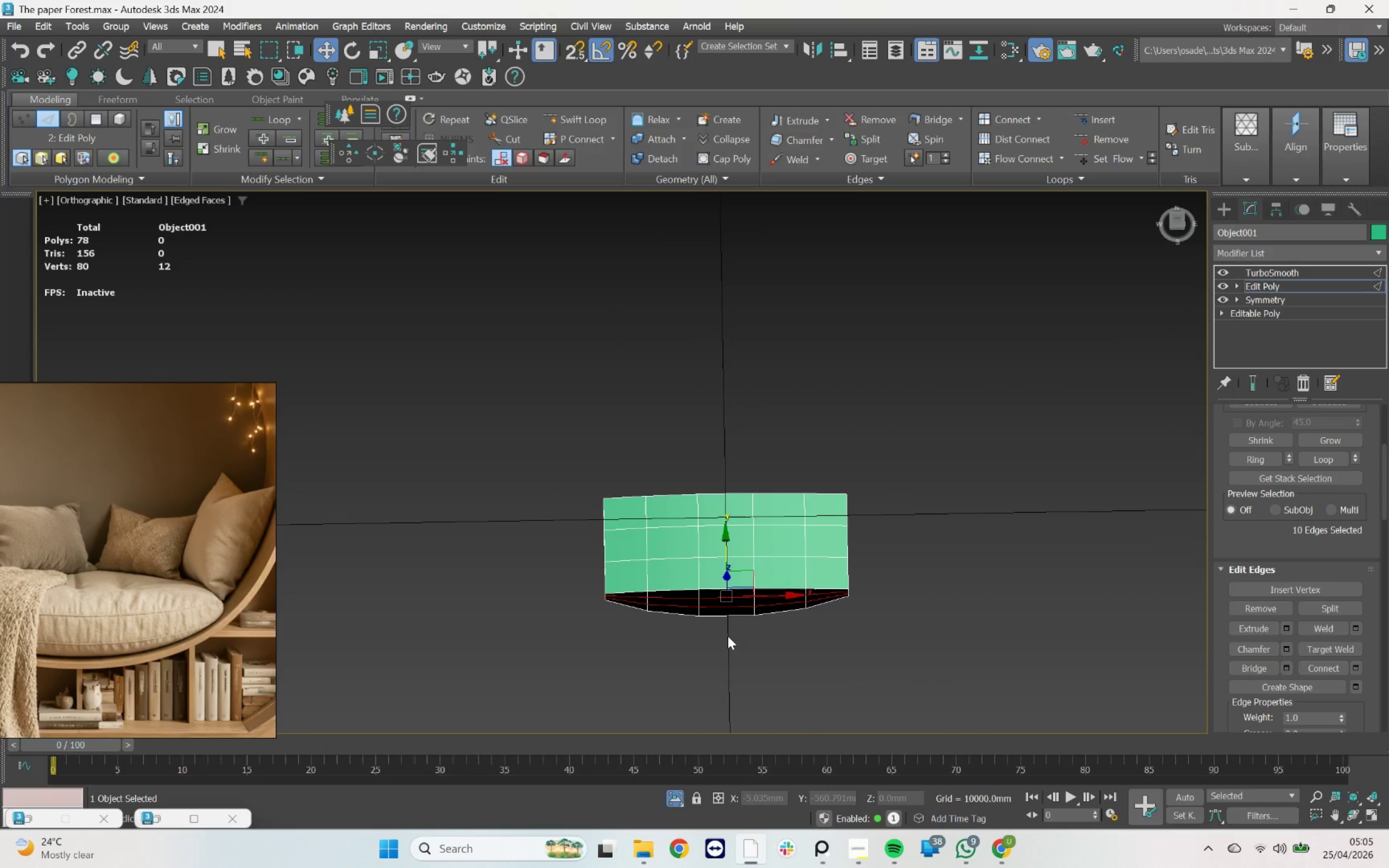 
scroll: coordinate [728, 636], scroll_direction: up, amount: 1.0
 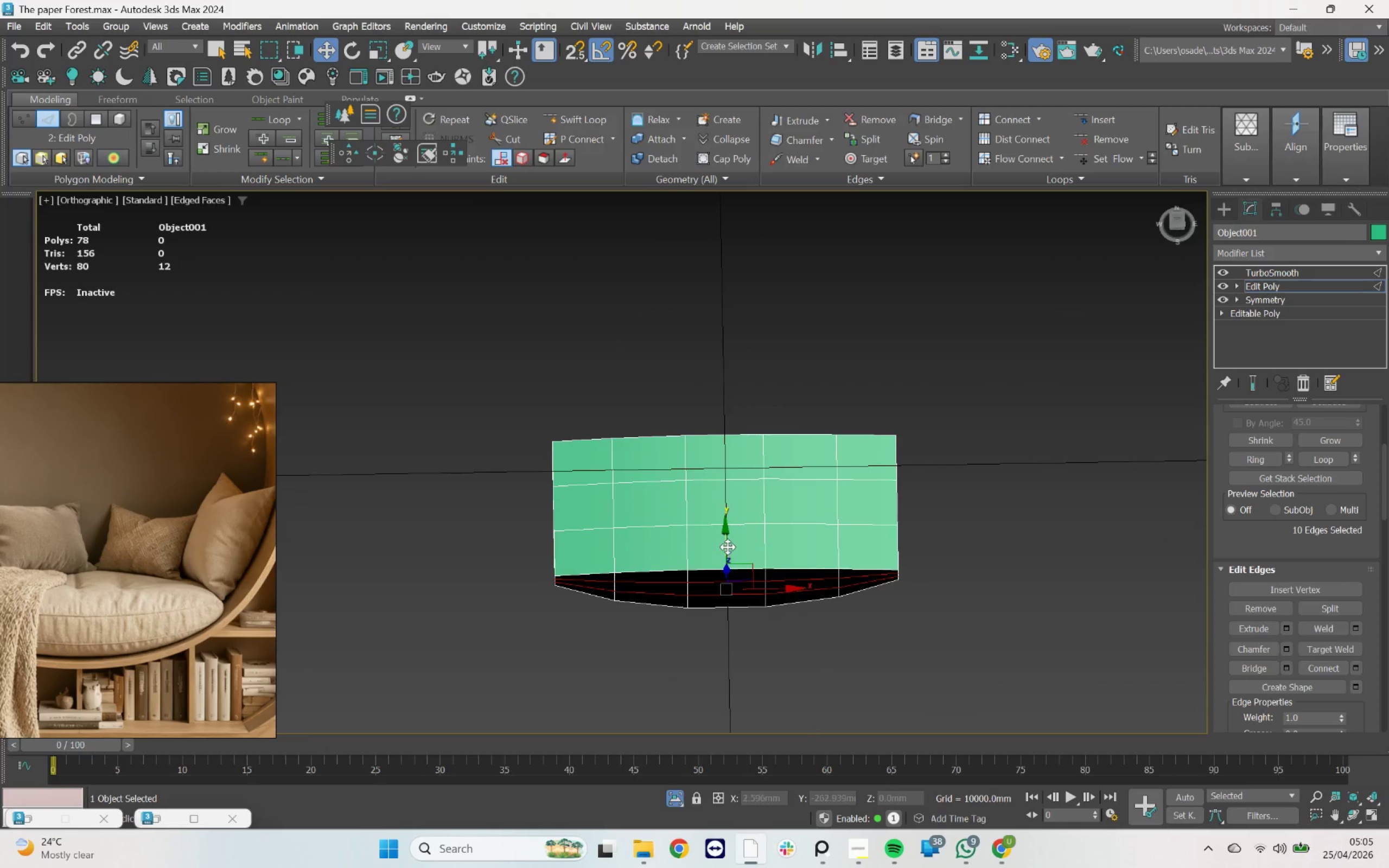 
left_click_drag(start_coordinate=[727, 546], to_coordinate=[732, 554])
 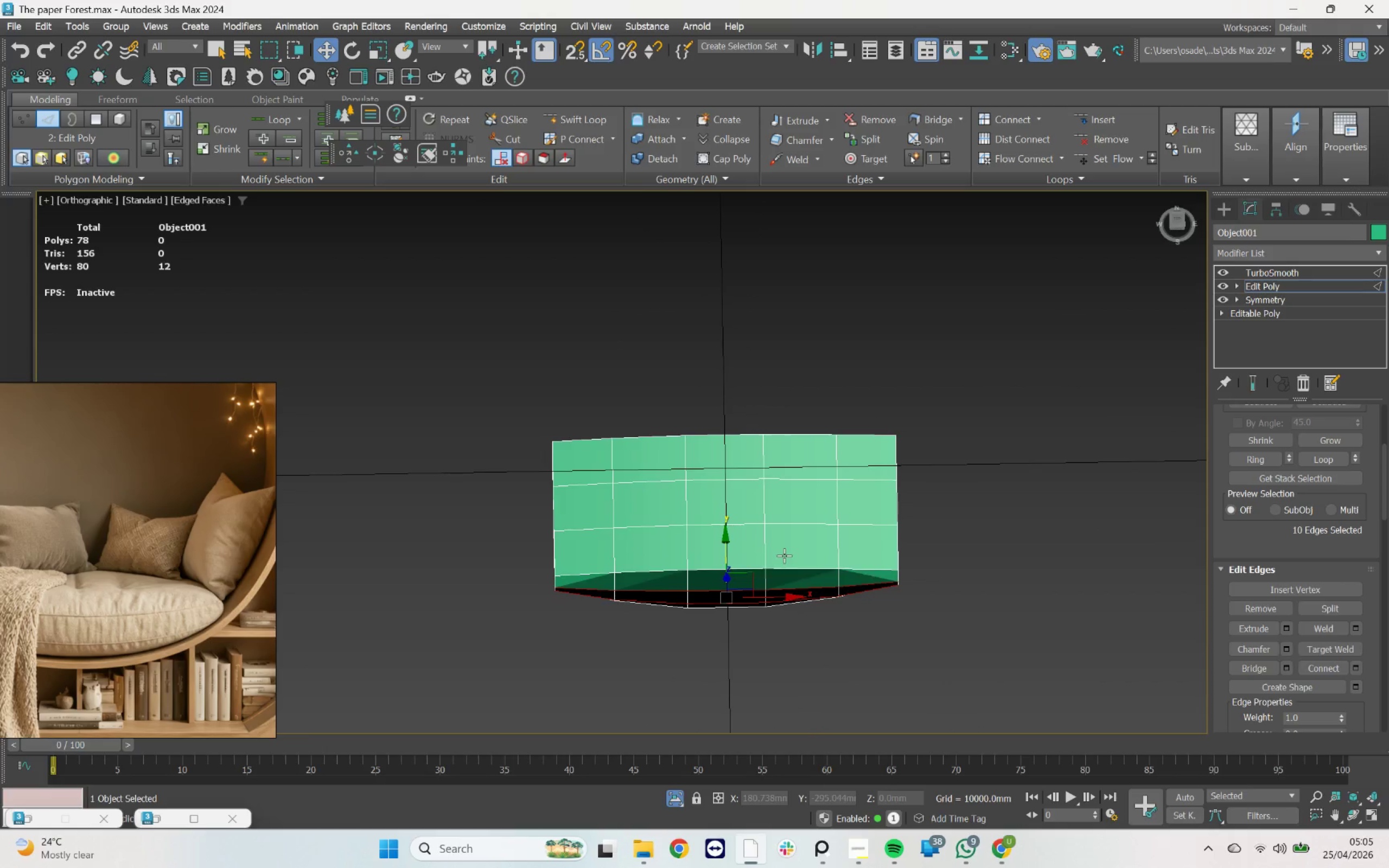 
hold_key(key=AltLeft, duration=6.0)
left_click_drag(start_coordinate=[985, 442], to_coordinate=[858, 630])
 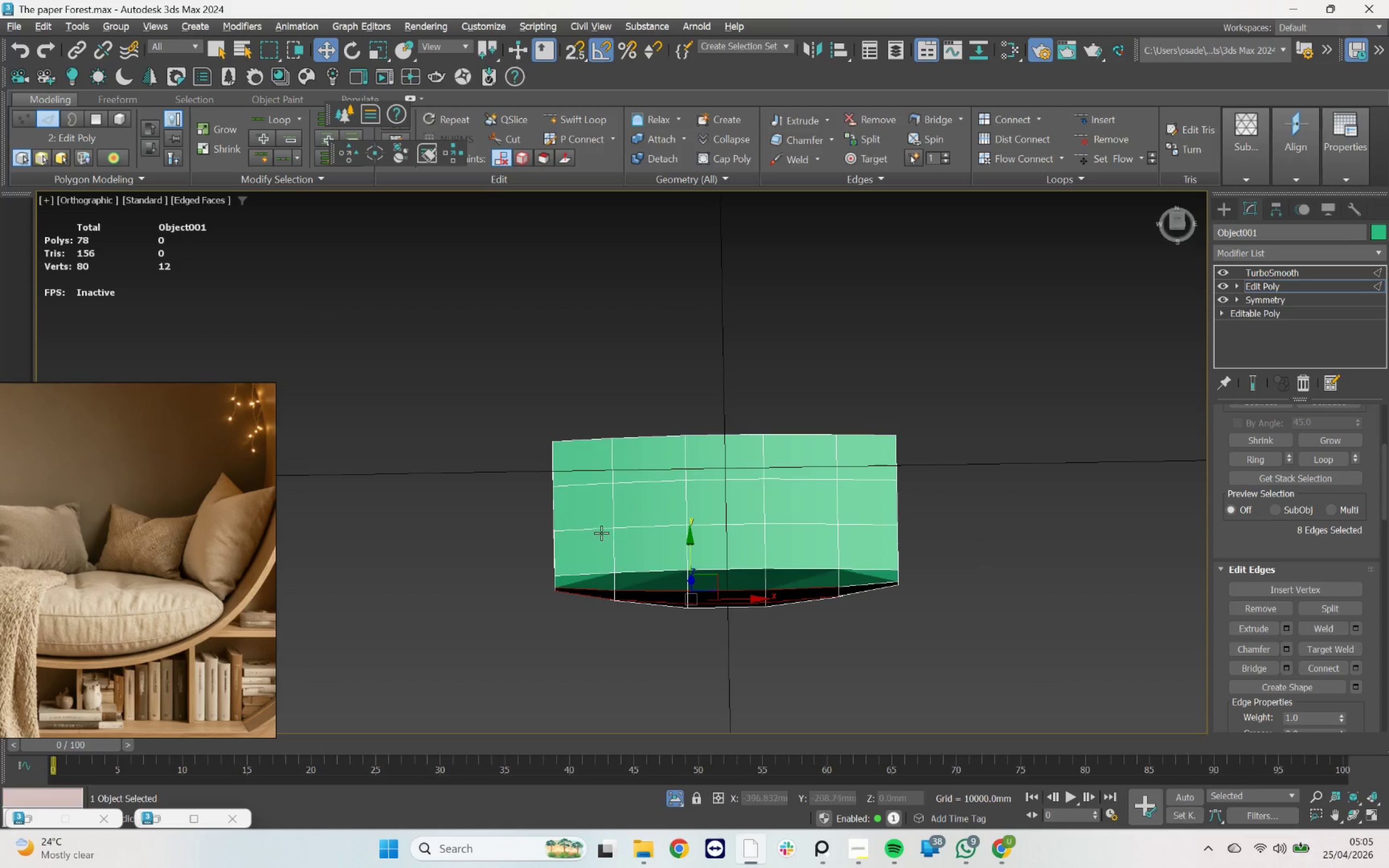 
left_click_drag(start_coordinate=[553, 512], to_coordinate=[602, 632])
 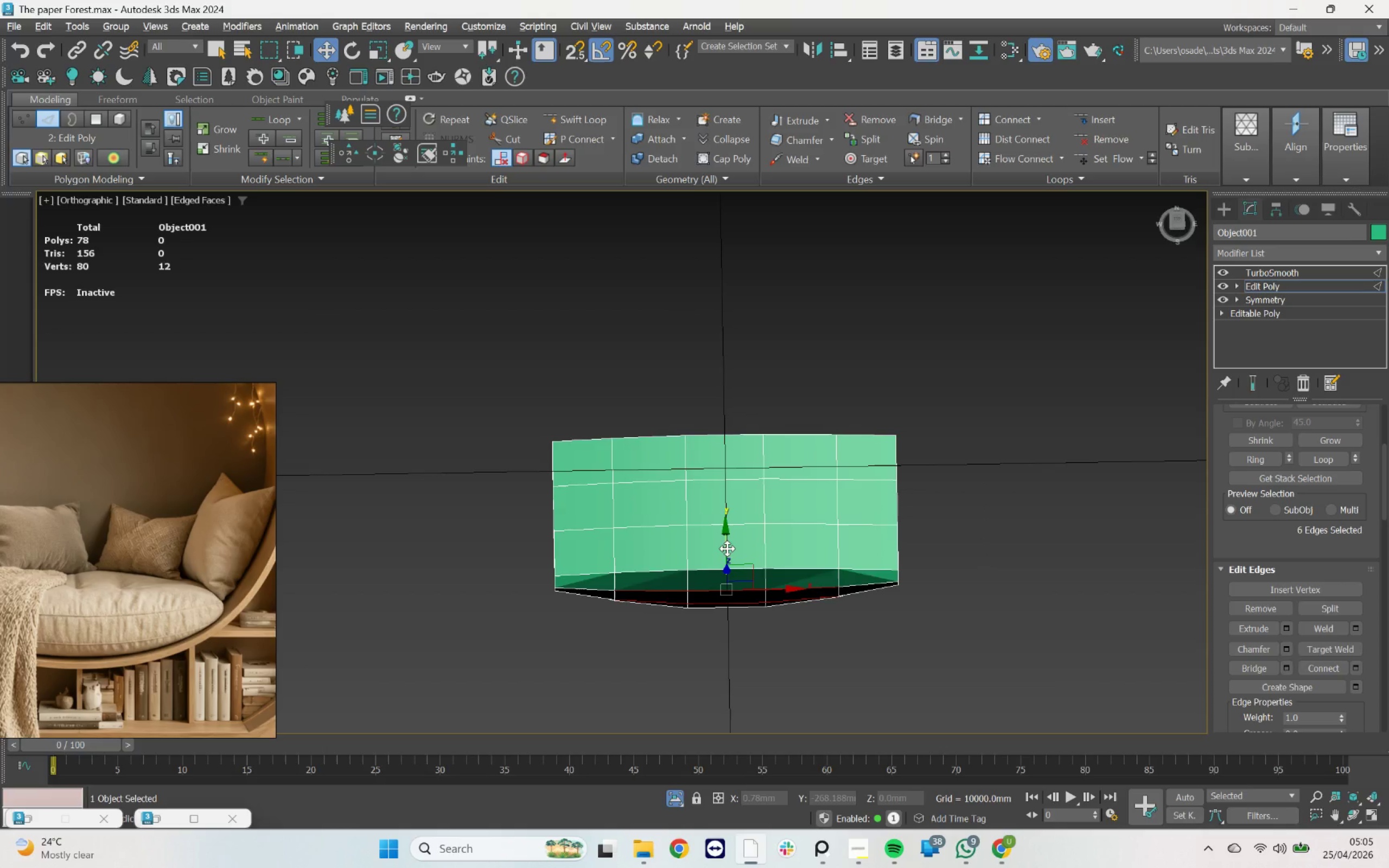 
left_click_drag(start_coordinate=[667, 535], to_coordinate=[638, 654])
 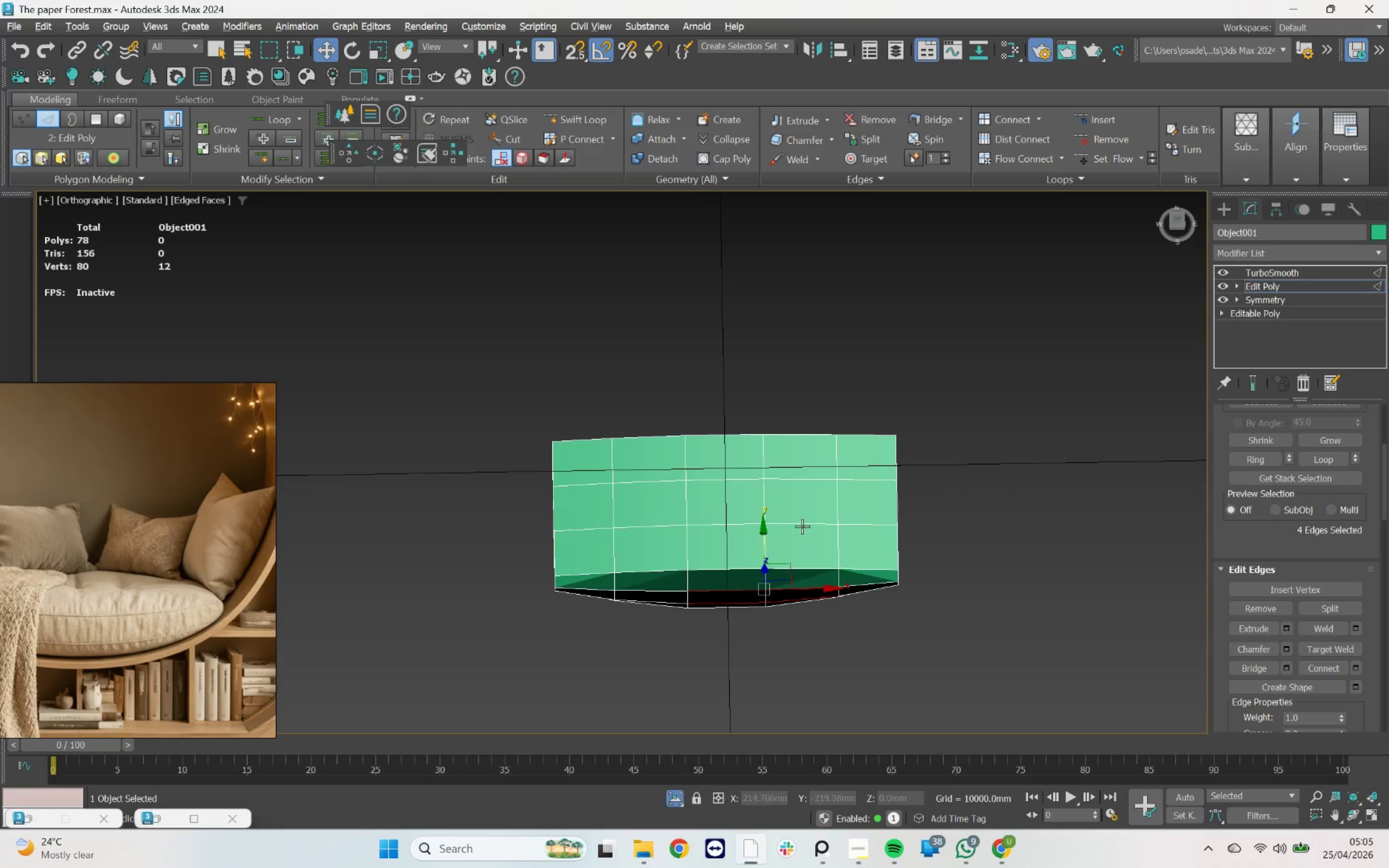 
left_click_drag(start_coordinate=[810, 518], to_coordinate=[800, 651])
 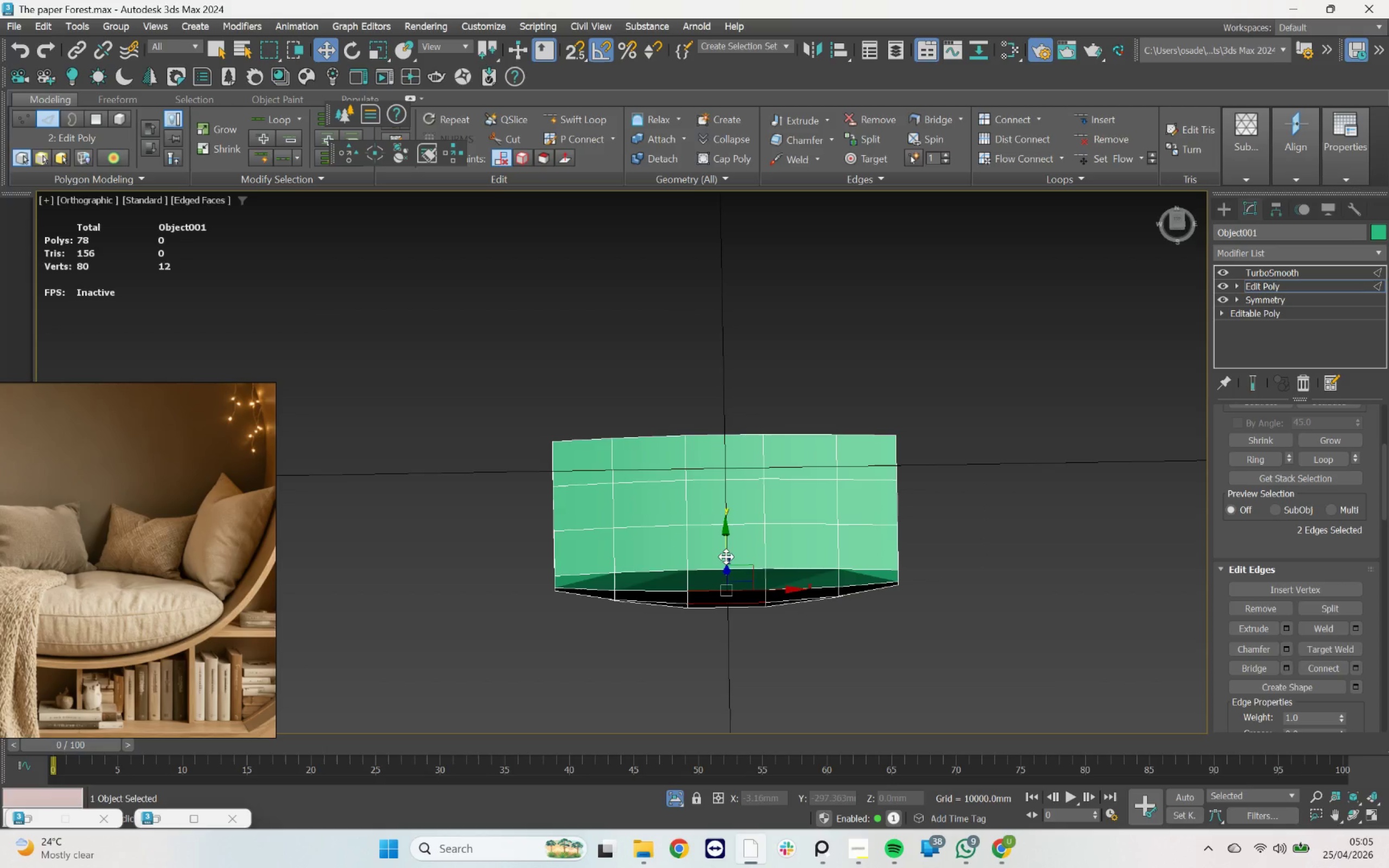 
left_click_drag(start_coordinate=[725, 552], to_coordinate=[731, 557])
 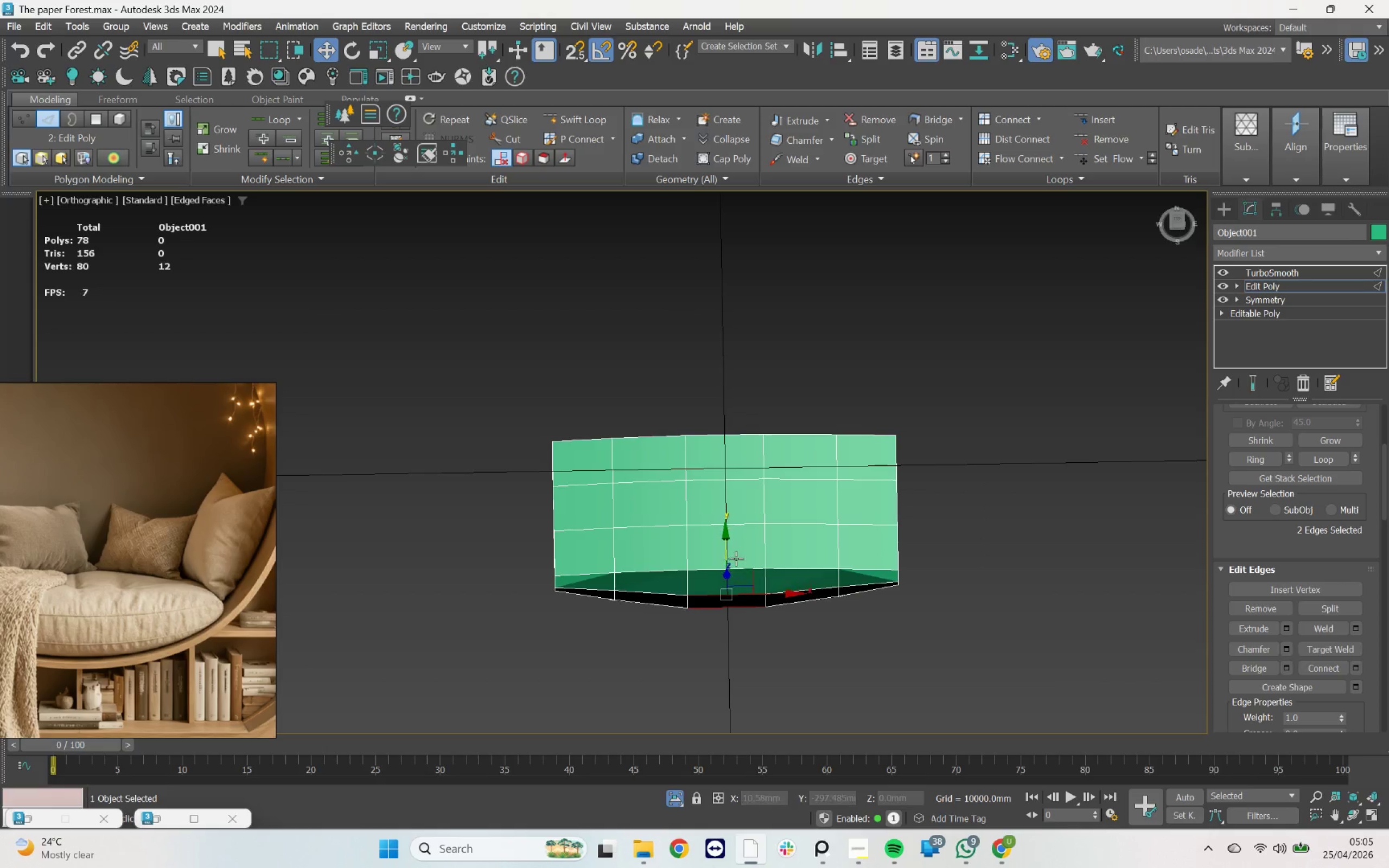 
hold_key(key=AltLeft, duration=3.8)
 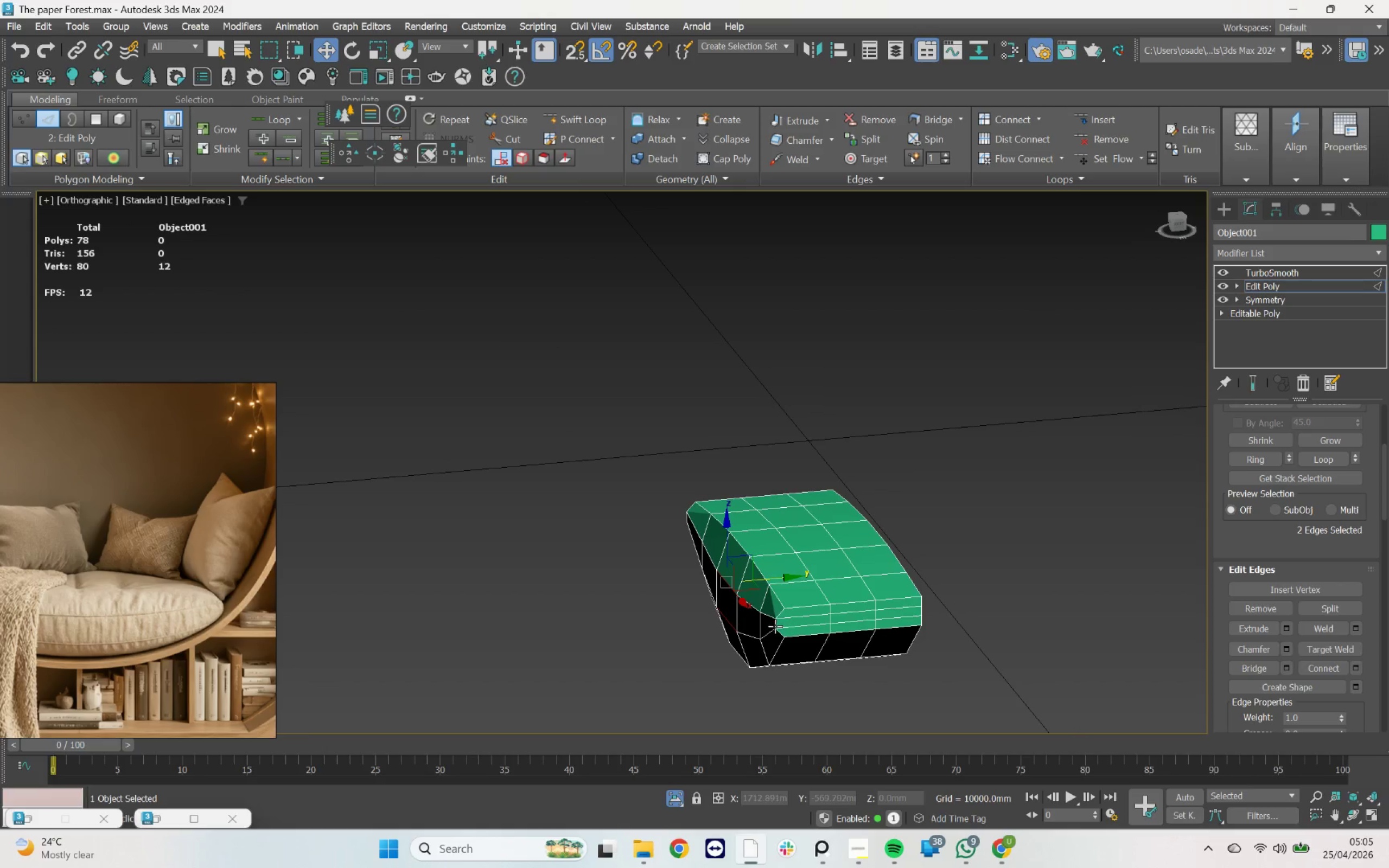 
left_click([781, 615])
 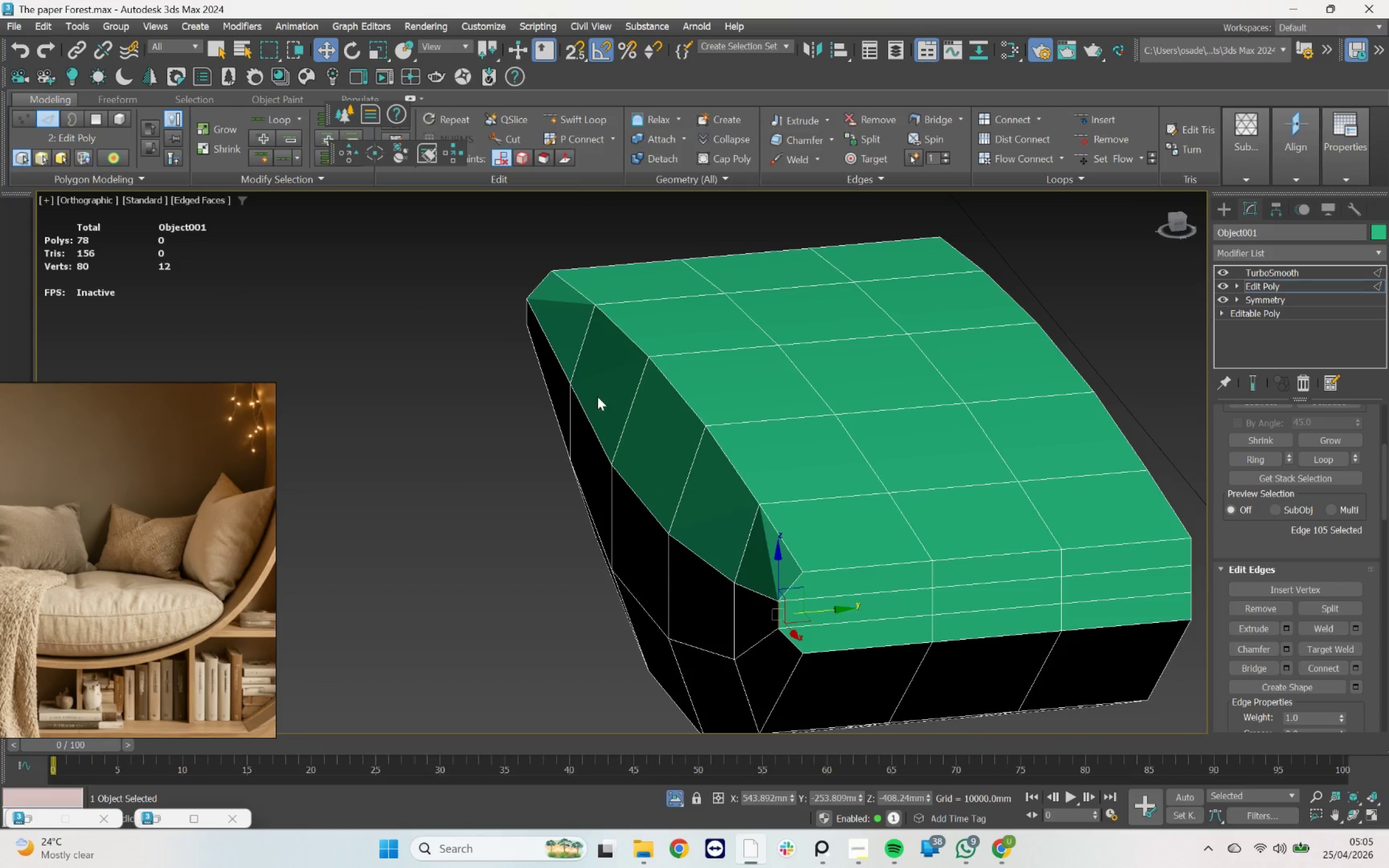 
scroll: coordinate [774, 628], scroll_direction: up, amount: 3.0
 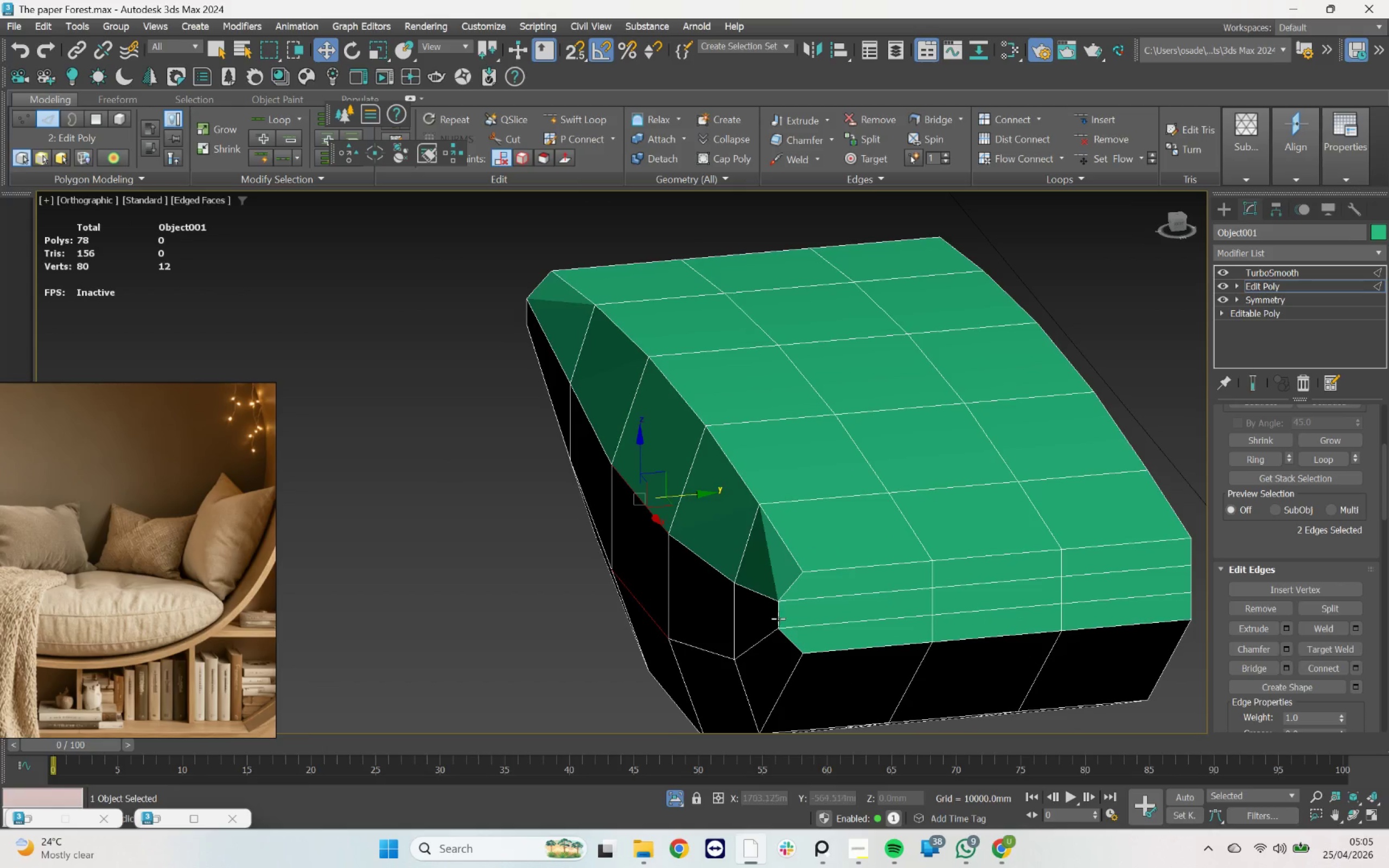 
hold_key(key=ControlLeft, duration=0.79)
left_click([527, 315])
 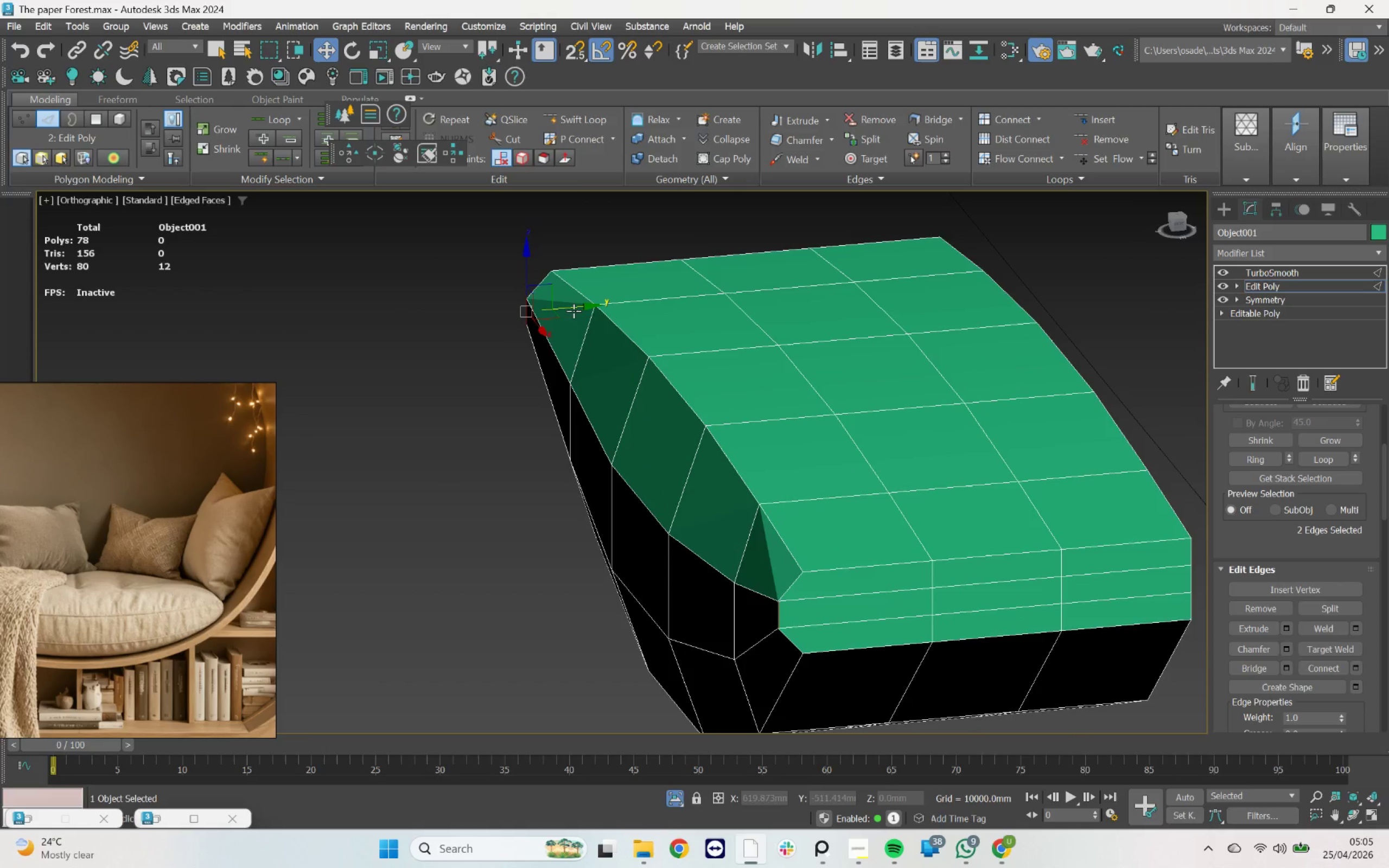 
left_click_drag(start_coordinate=[573, 308], to_coordinate=[596, 317])
 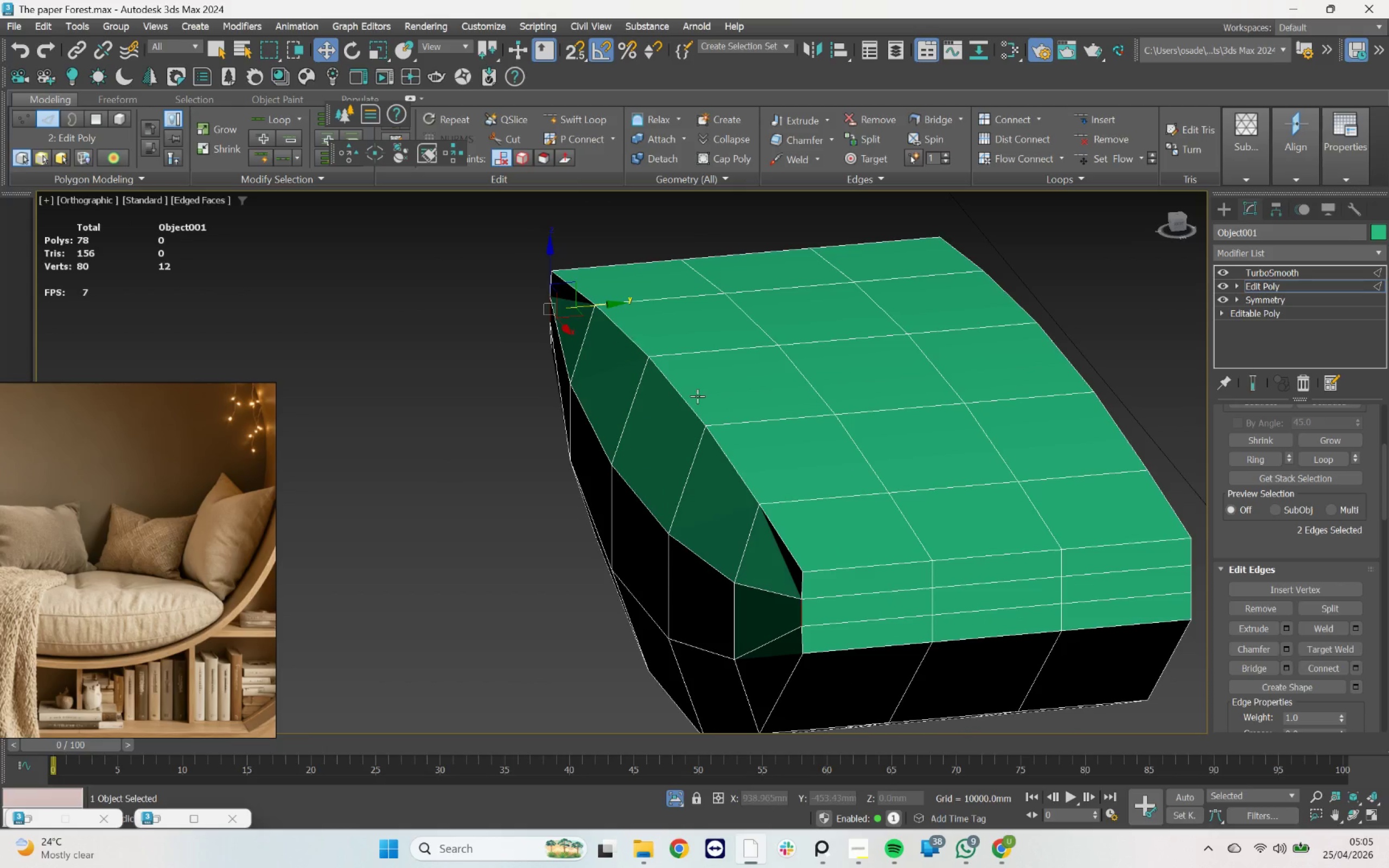 
scroll: coordinate [703, 409], scroll_direction: down, amount: 3.0
 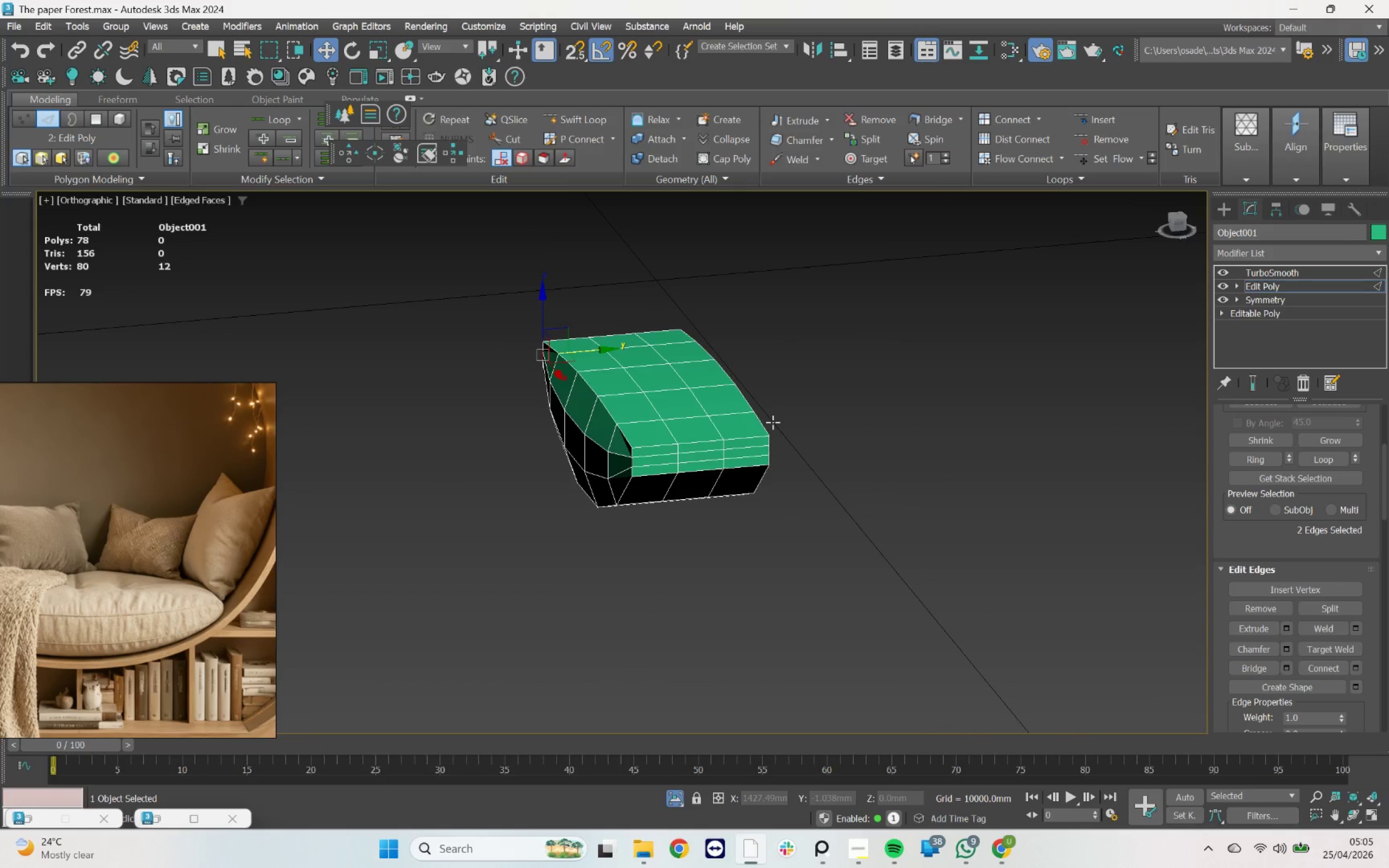 
hold_key(key=AltLeft, duration=4.2)
 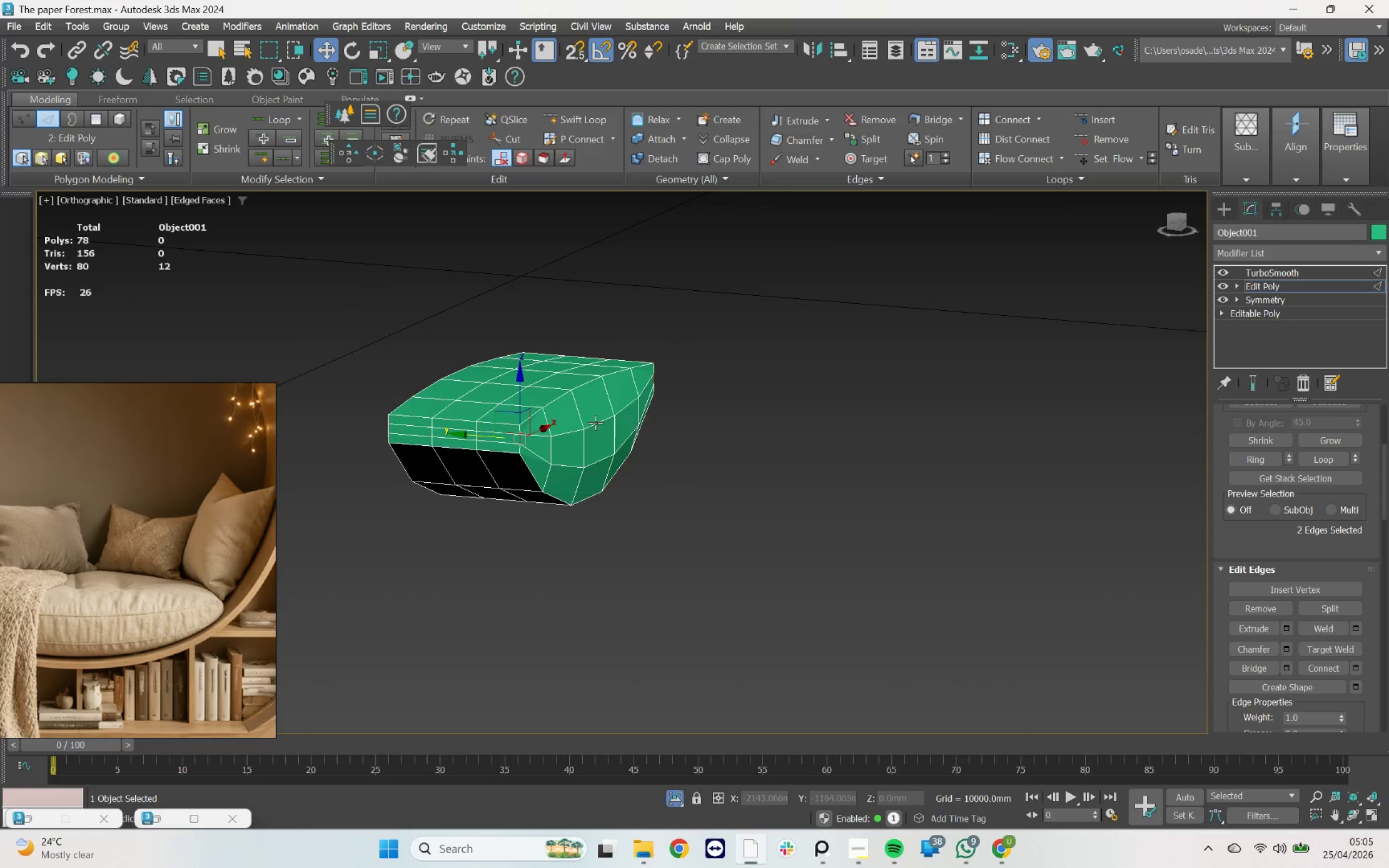 
scroll: coordinate [556, 423], scroll_direction: up, amount: 4.0
 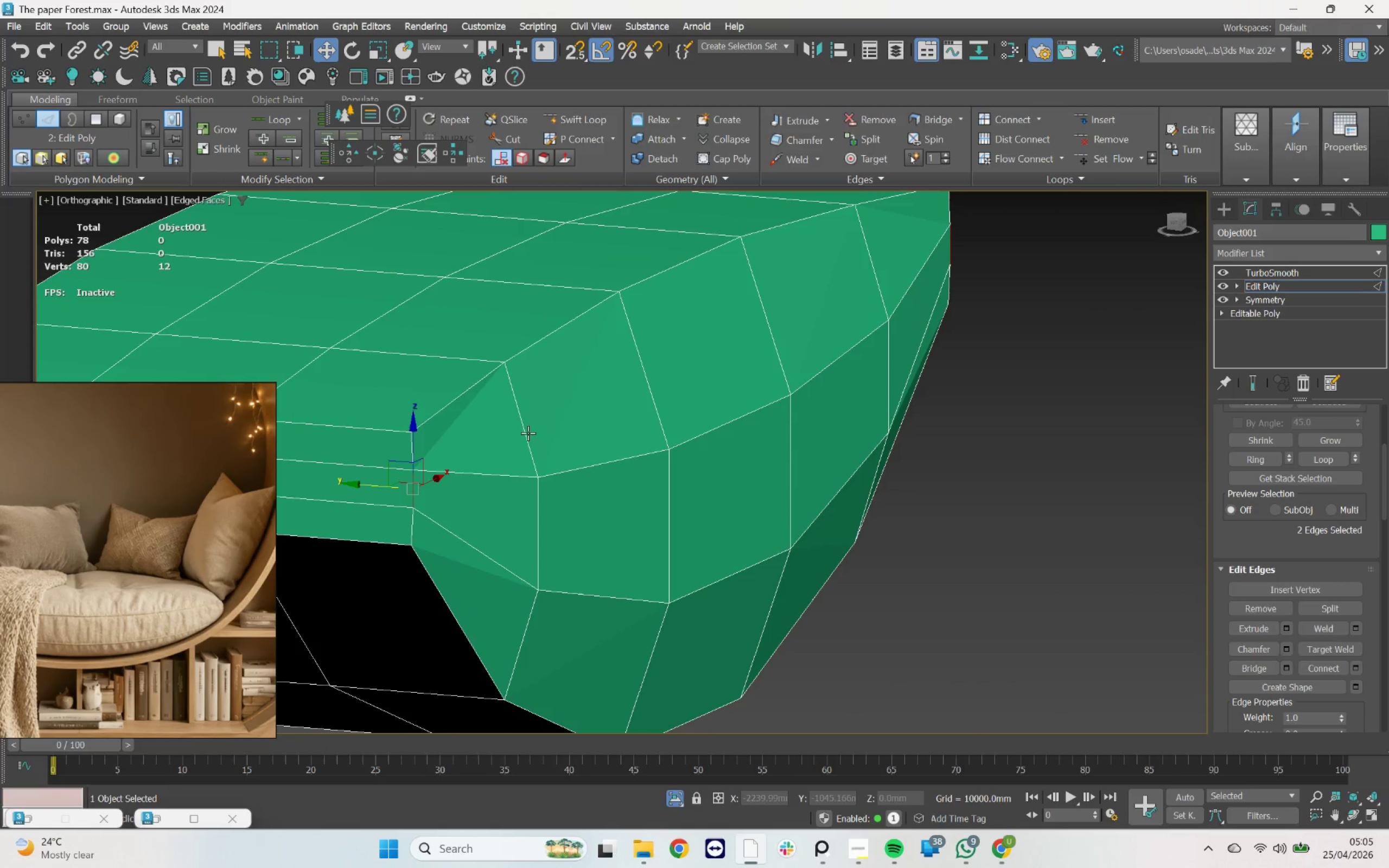 
key(1)
 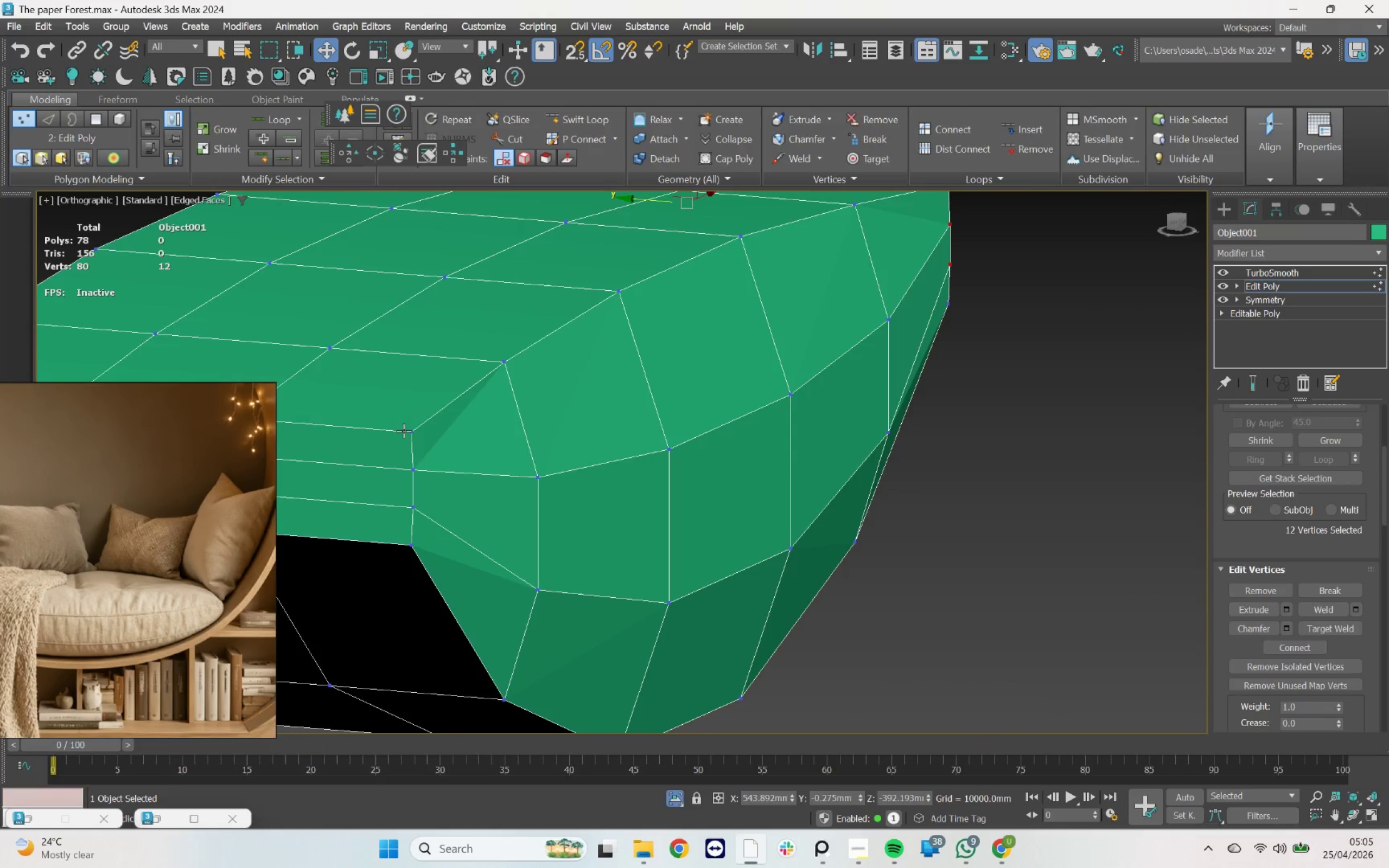 
left_click([405, 431])
 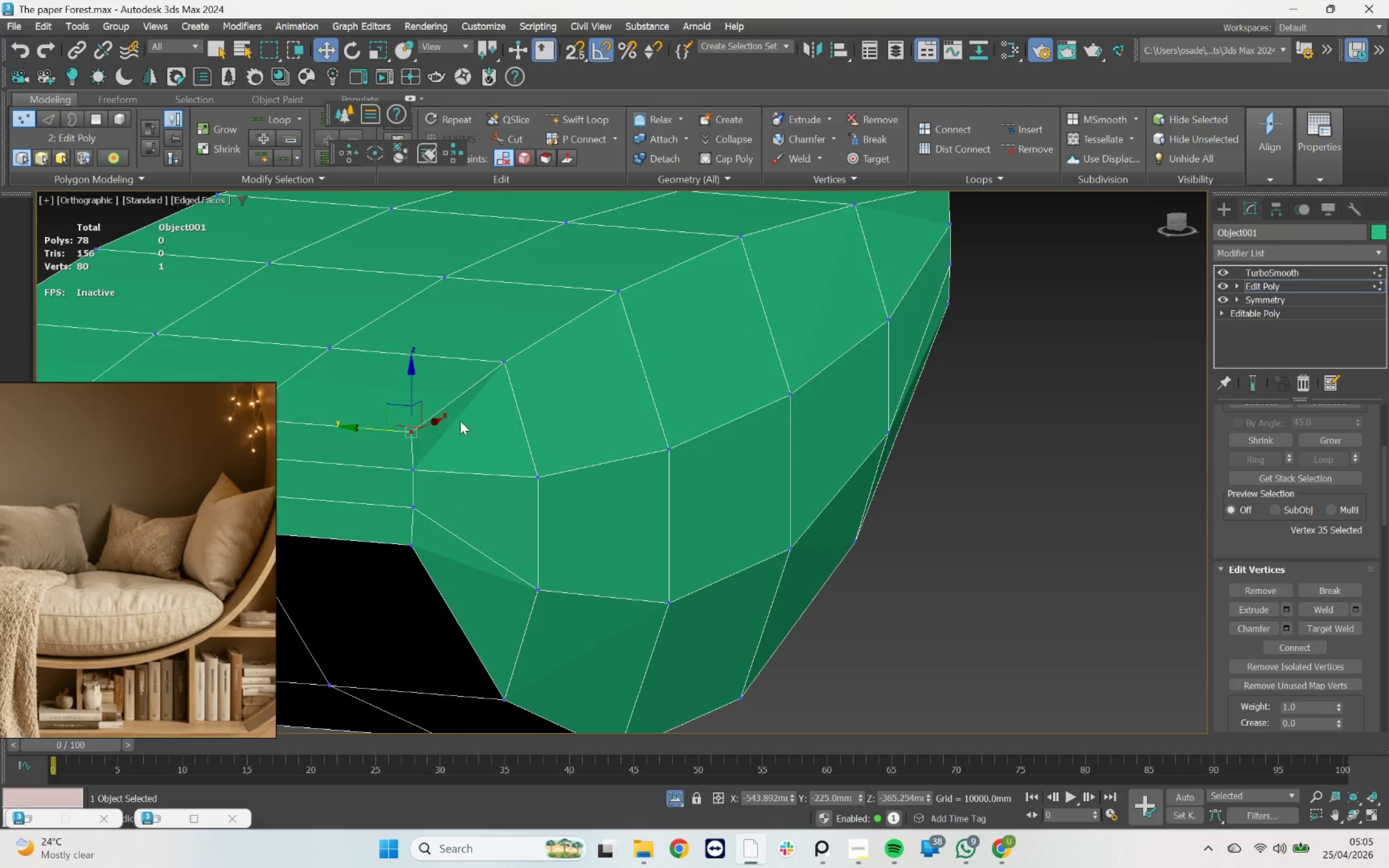 
scroll: coordinate [482, 421], scroll_direction: down, amount: 2.0
 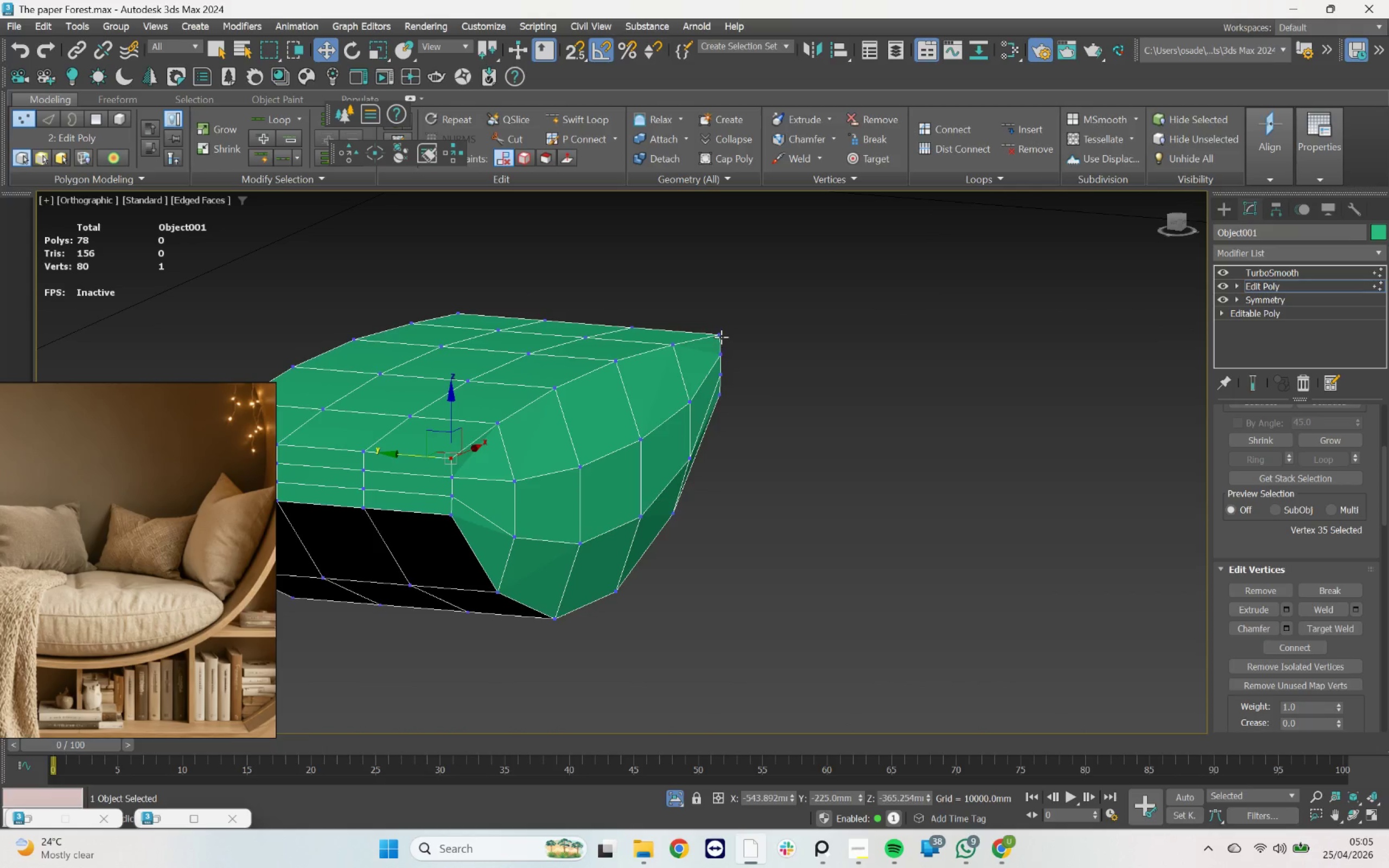 
hold_key(key=ControlLeft, duration=0.71)
left_click([721, 333])
 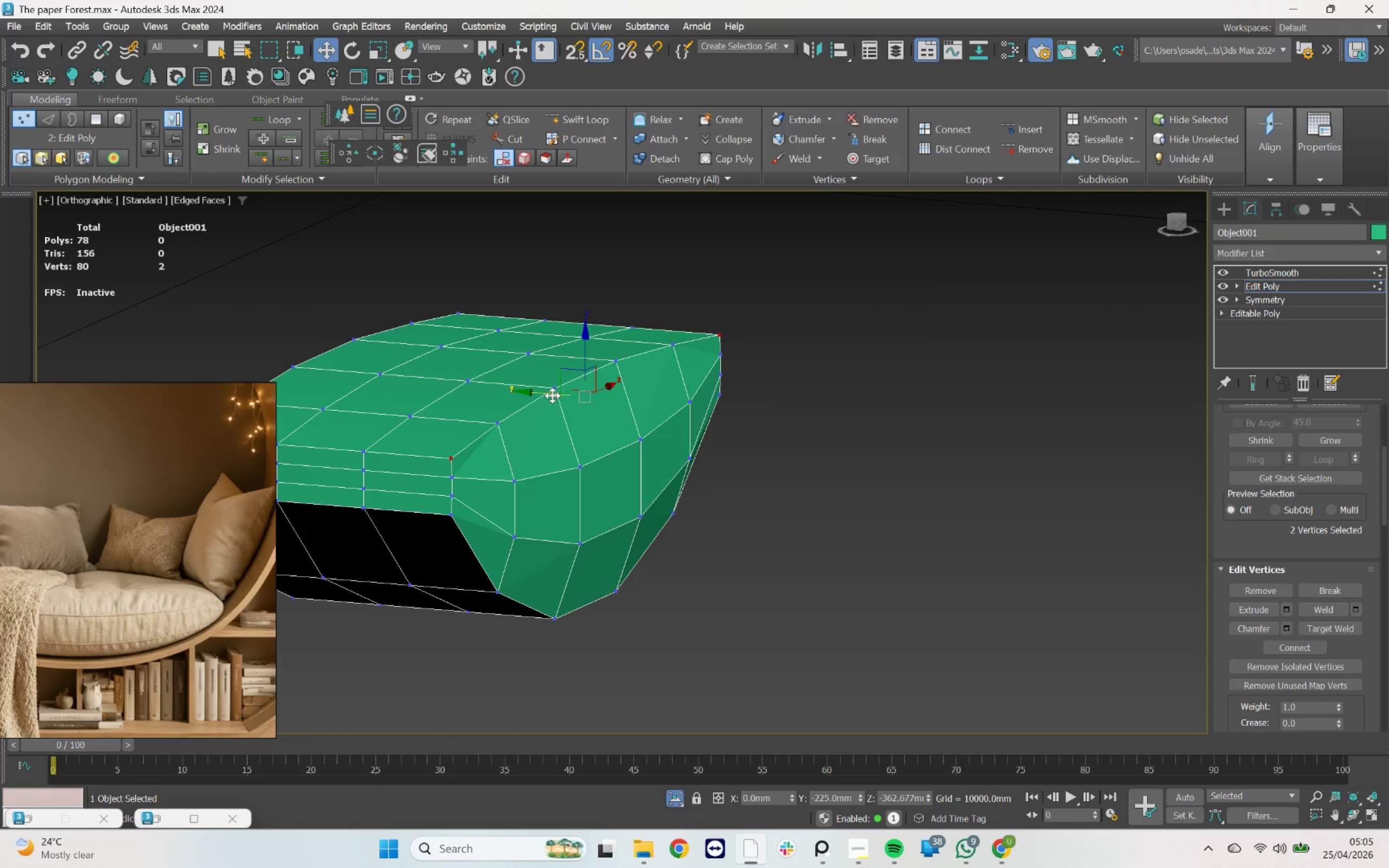 
left_click_drag(start_coordinate=[549, 395], to_coordinate=[533, 388])
 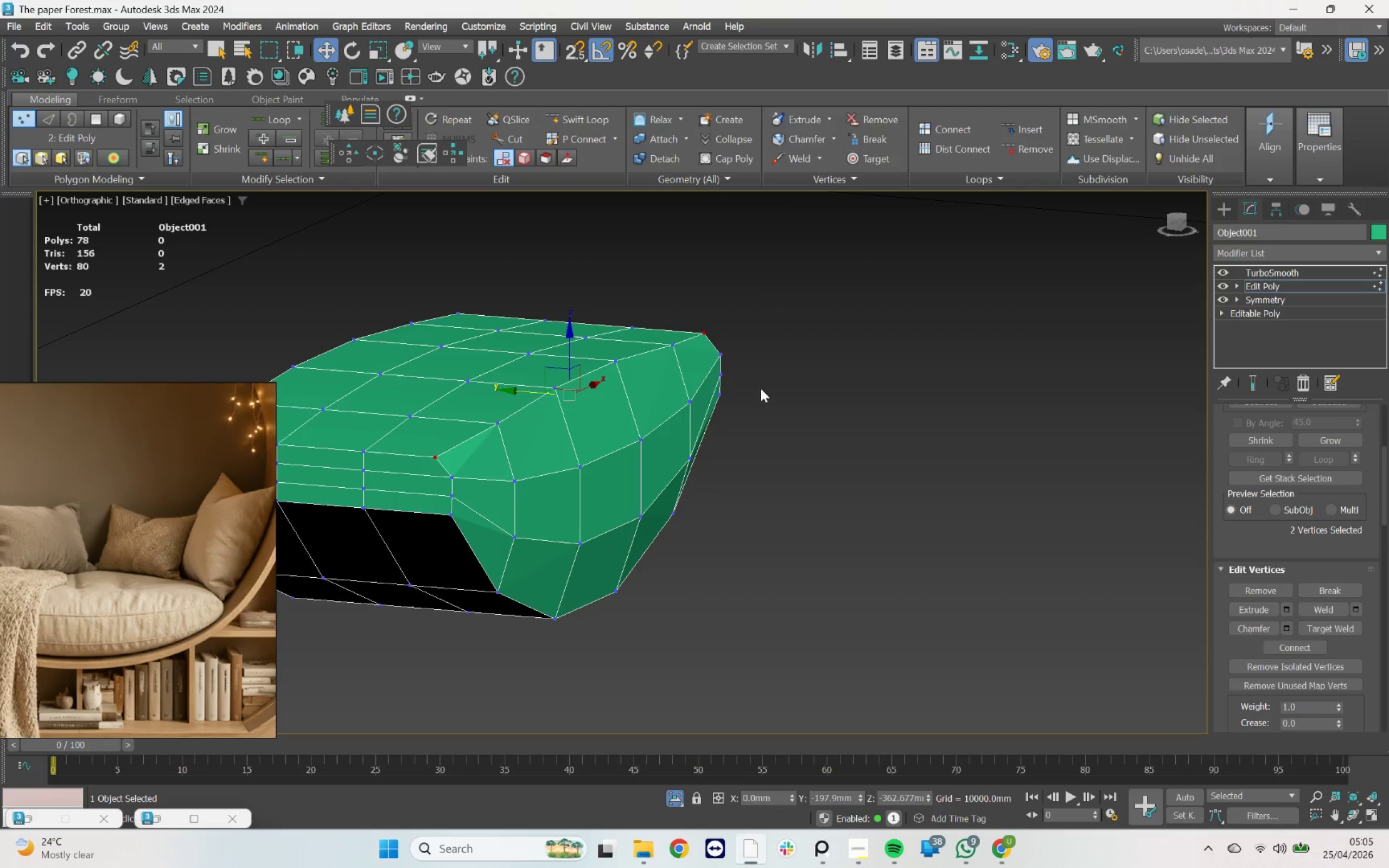 
left_click([768, 387])
 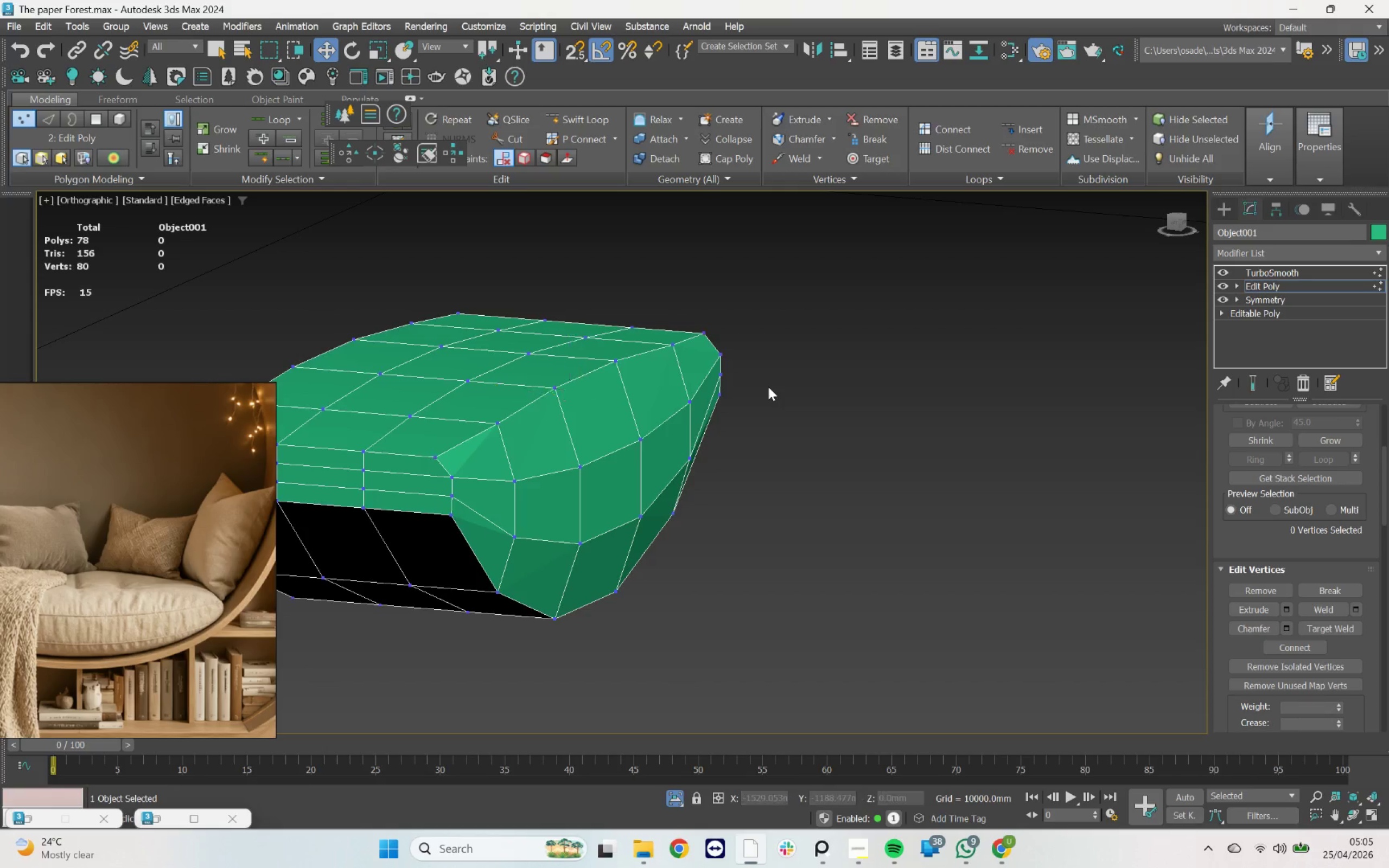 
key(Meta+MetaLeft)
 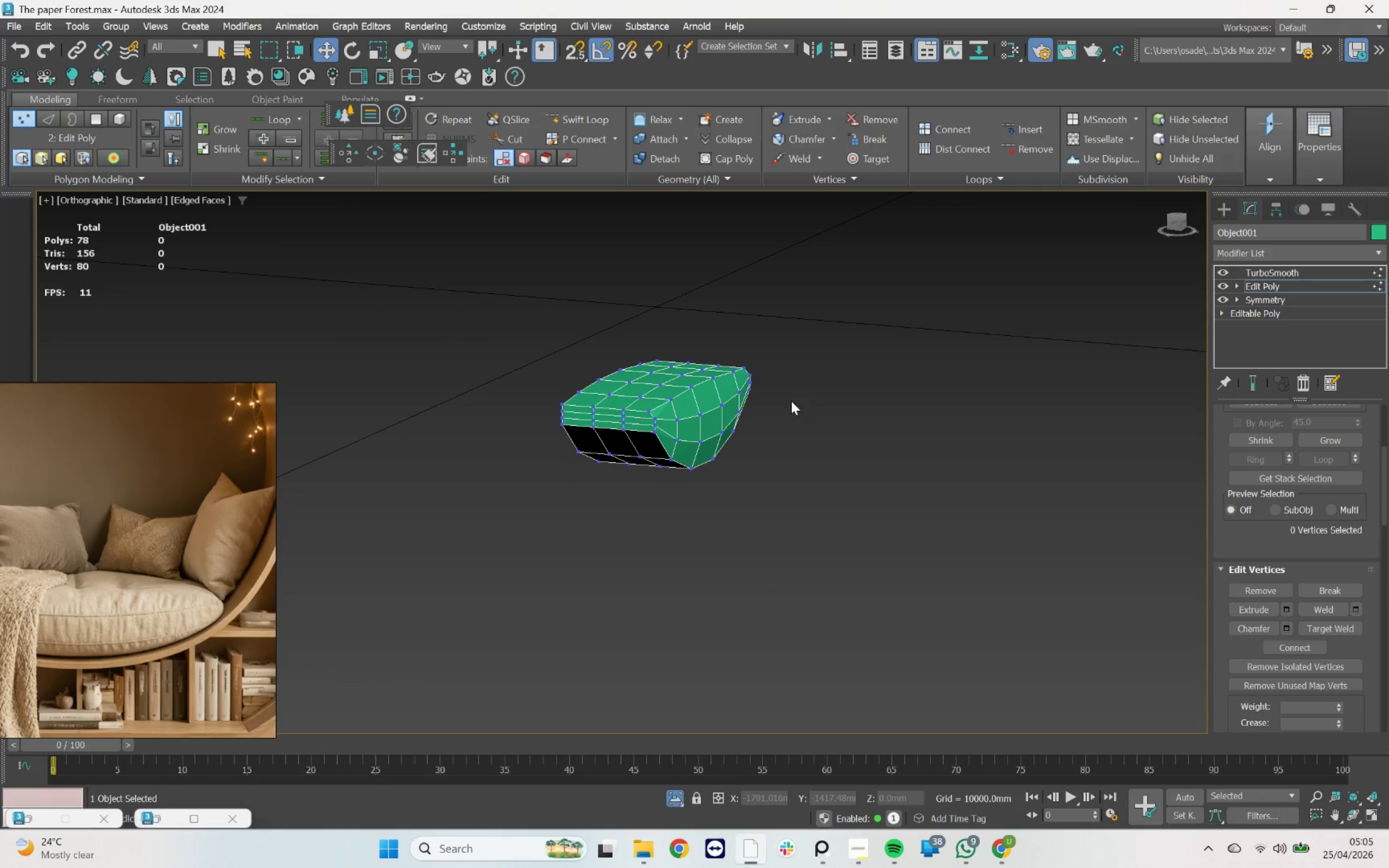 
hold_key(key=MetaLeft, duration=0.44)
 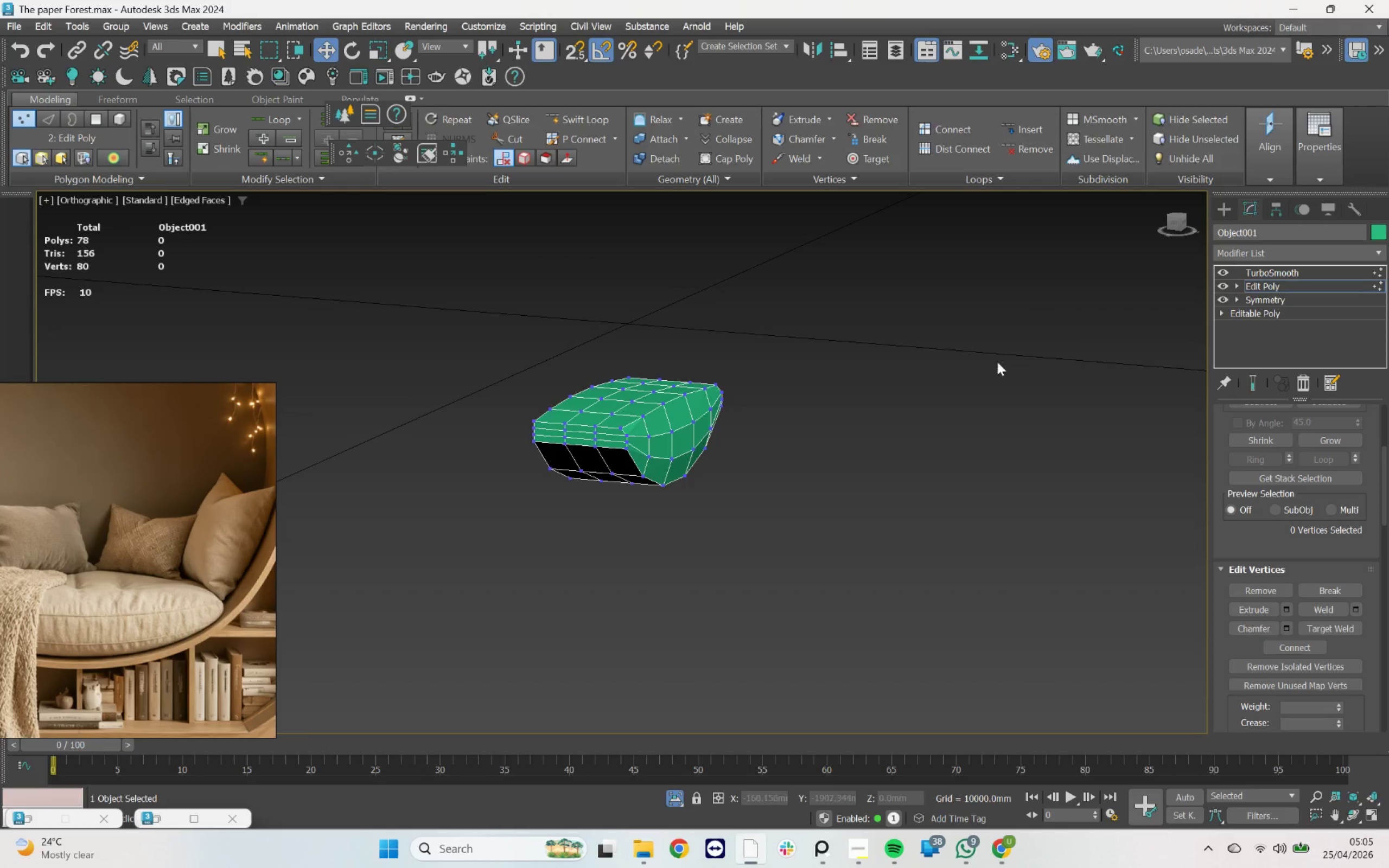 
scroll: coordinate [766, 387], scroll_direction: down, amount: 3.0
 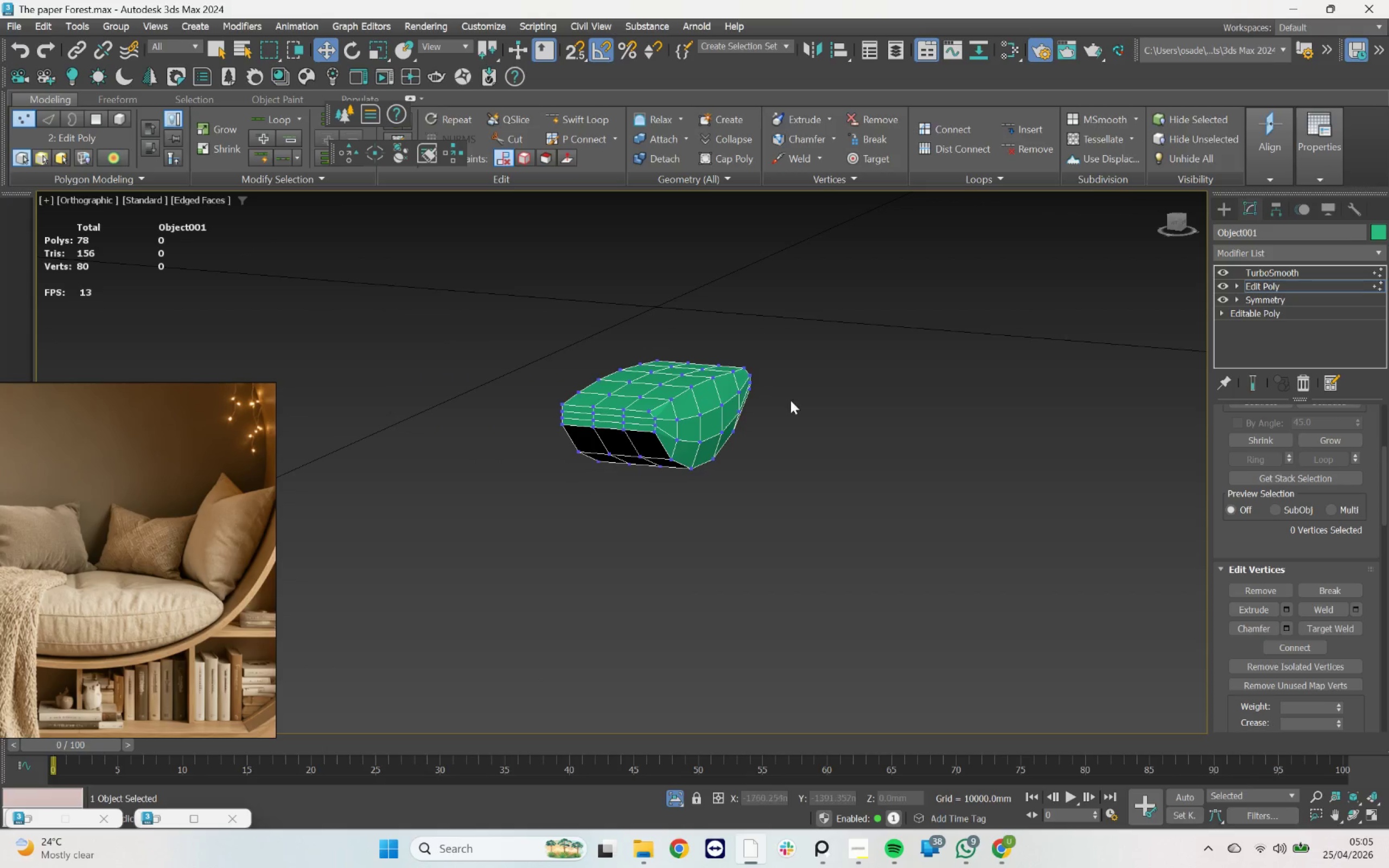 
key(Meta+MetaLeft)
 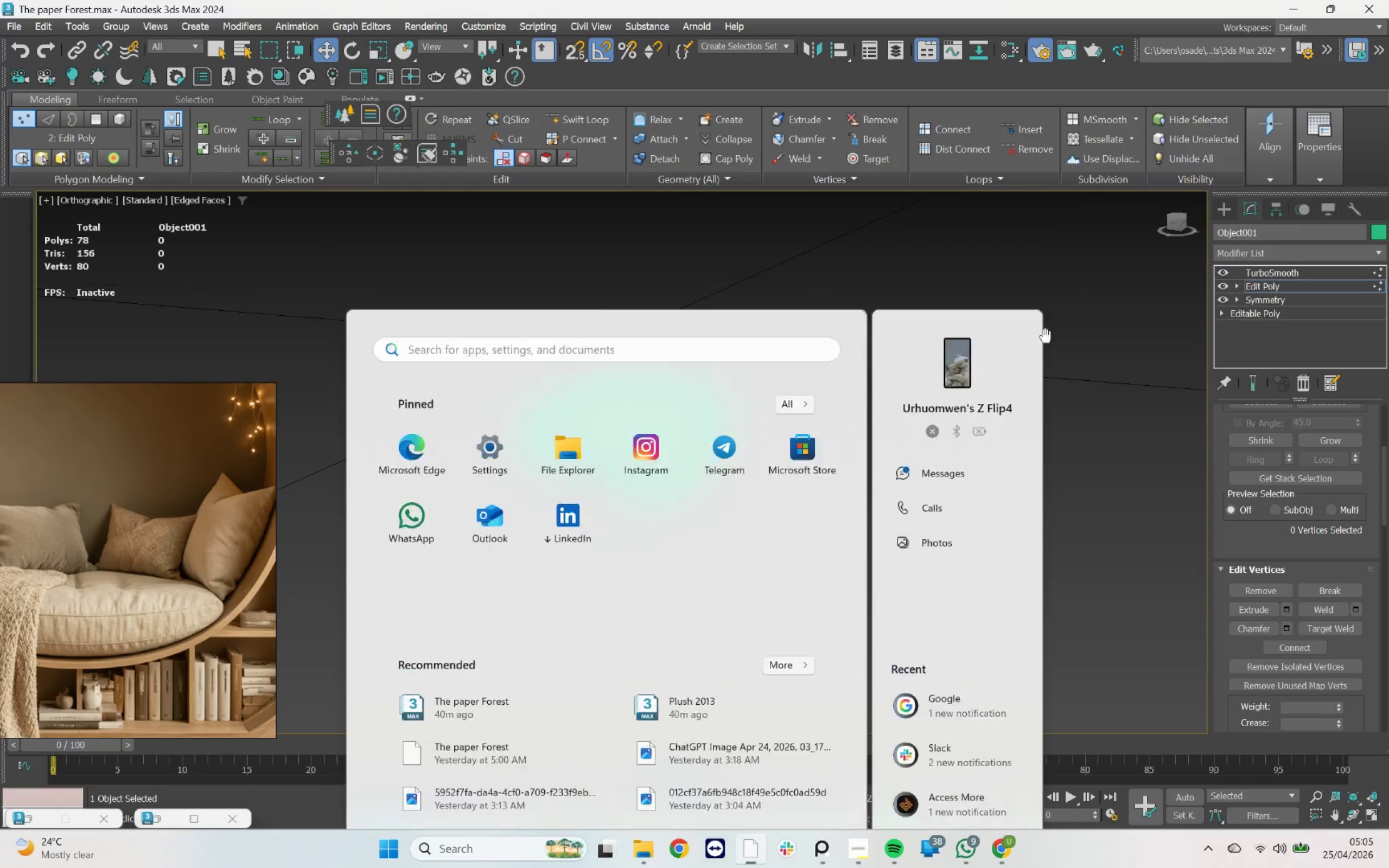 
hold_key(key=AltLeft, duration=2.94)
 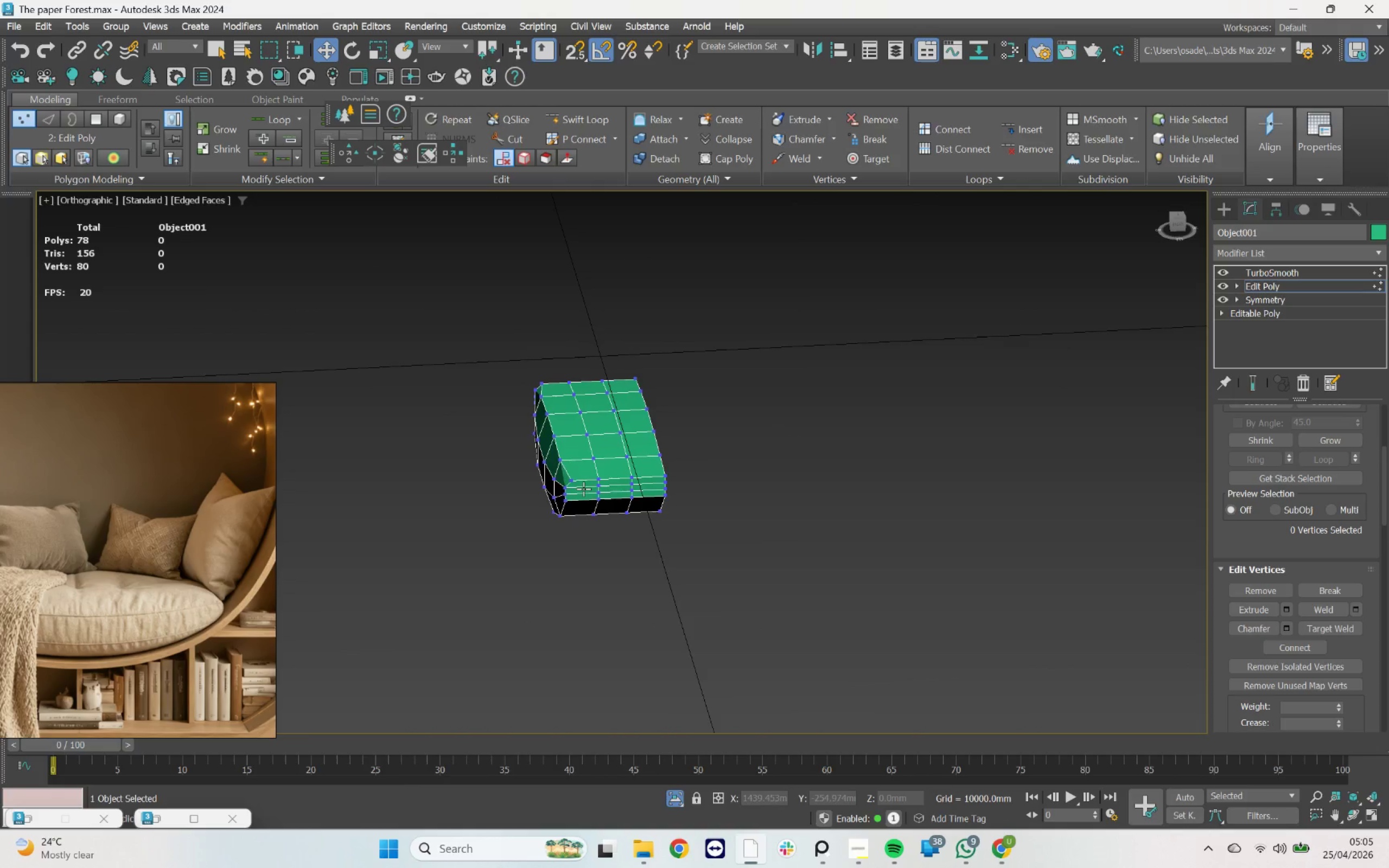 
scroll: coordinate [581, 490], scroll_direction: up, amount: 1.0
 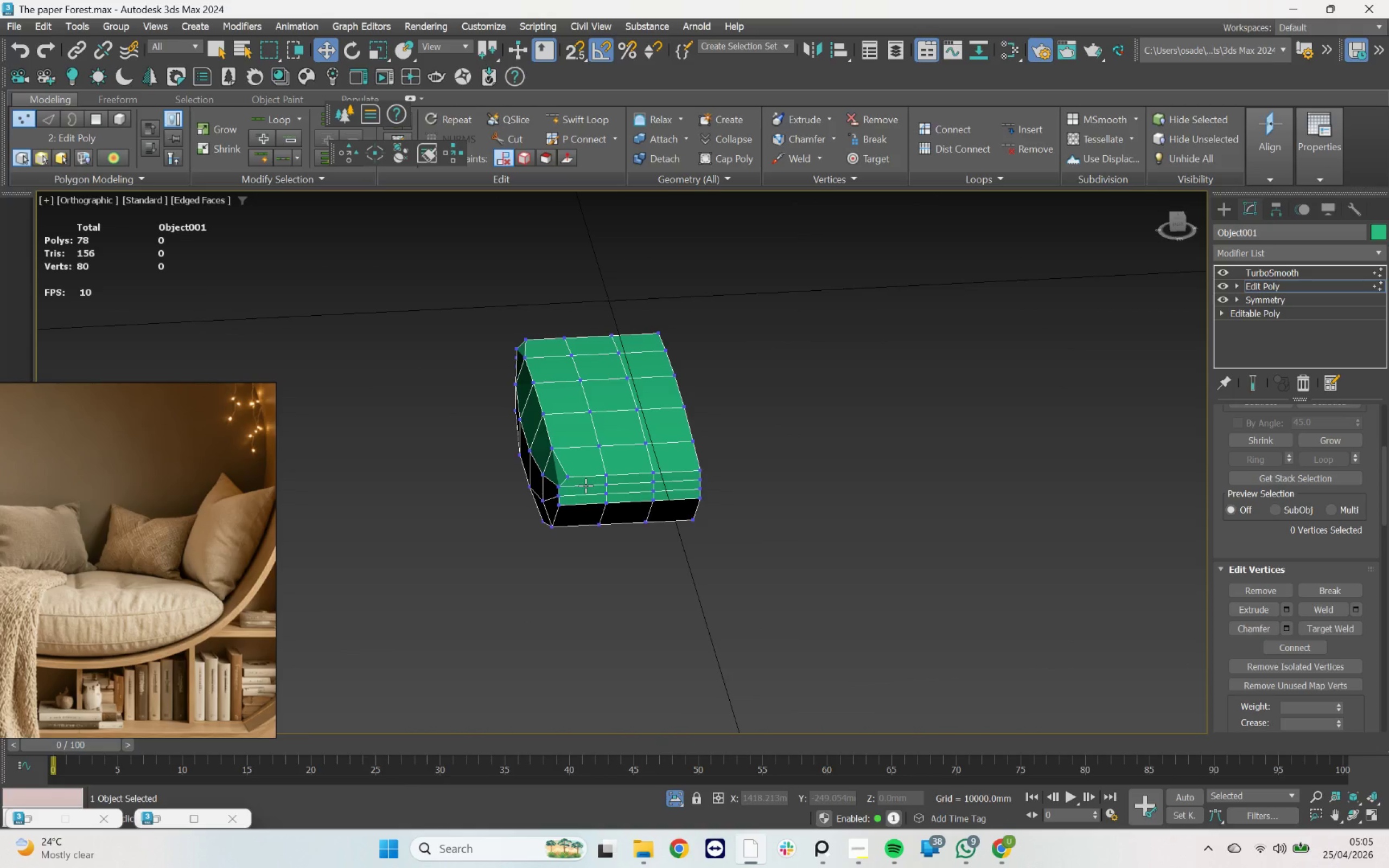 
key(2)
 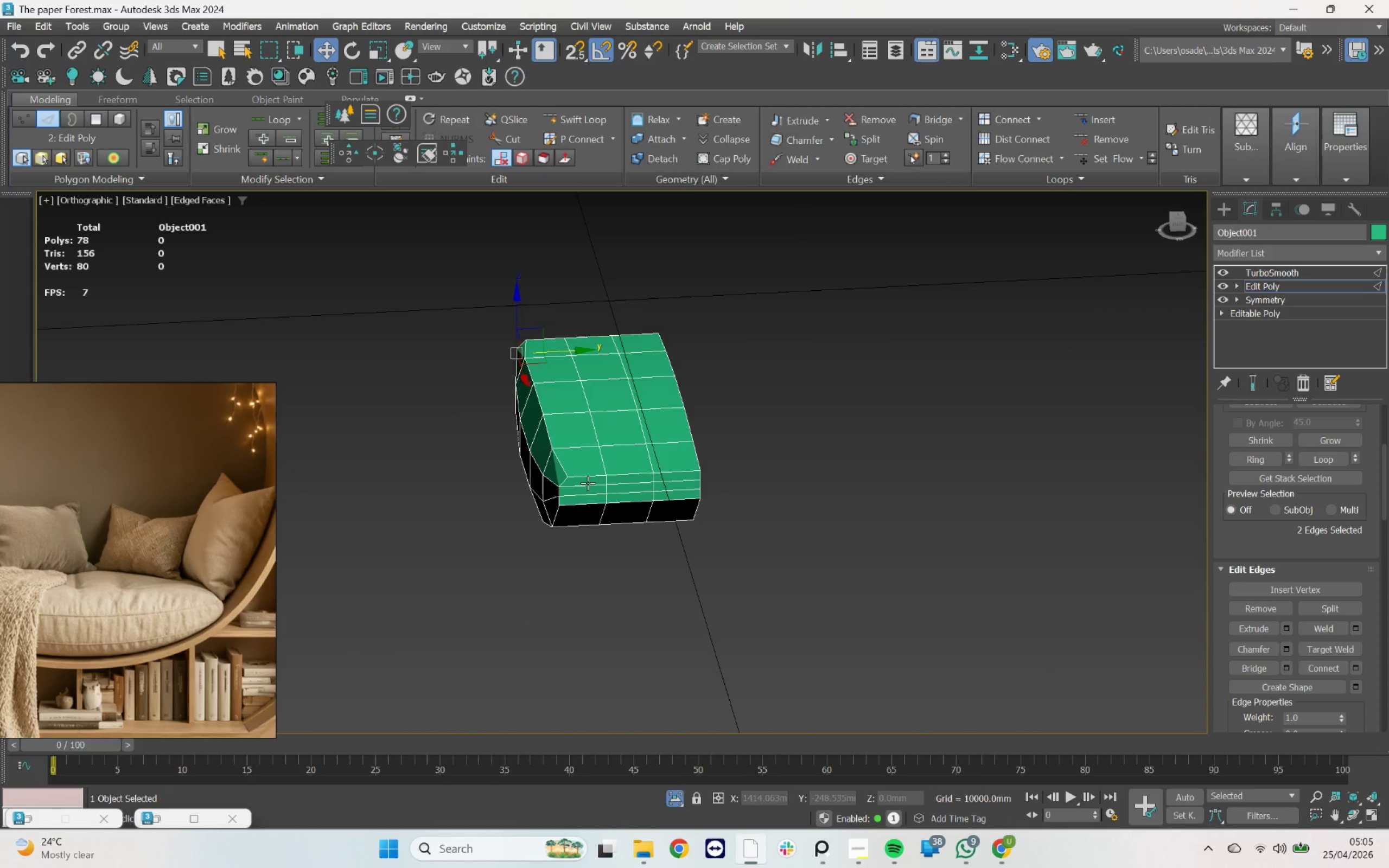 
left_click([590, 478])
 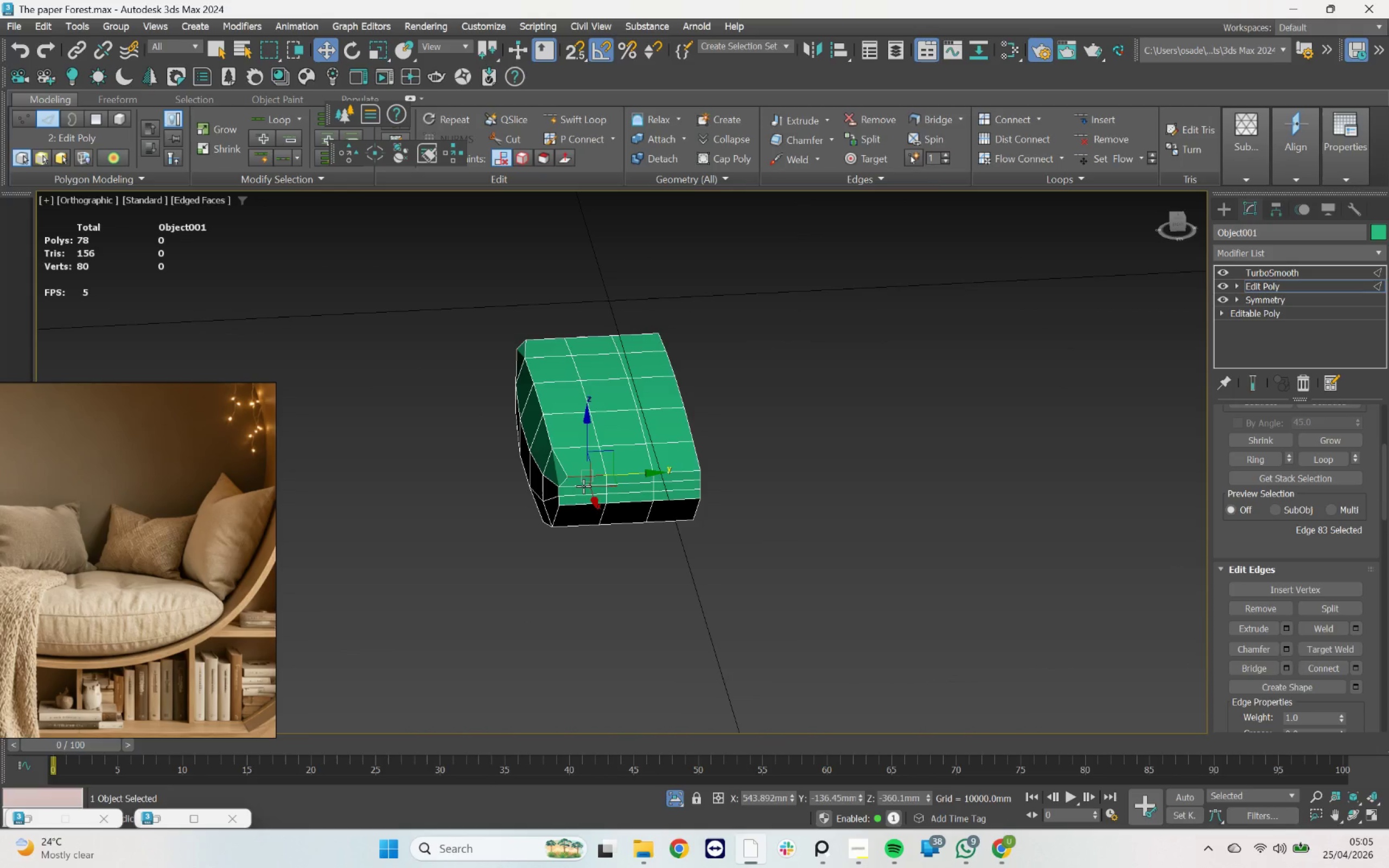 
hold_key(key=ControlLeft, duration=0.67)
double_click([583, 486])
 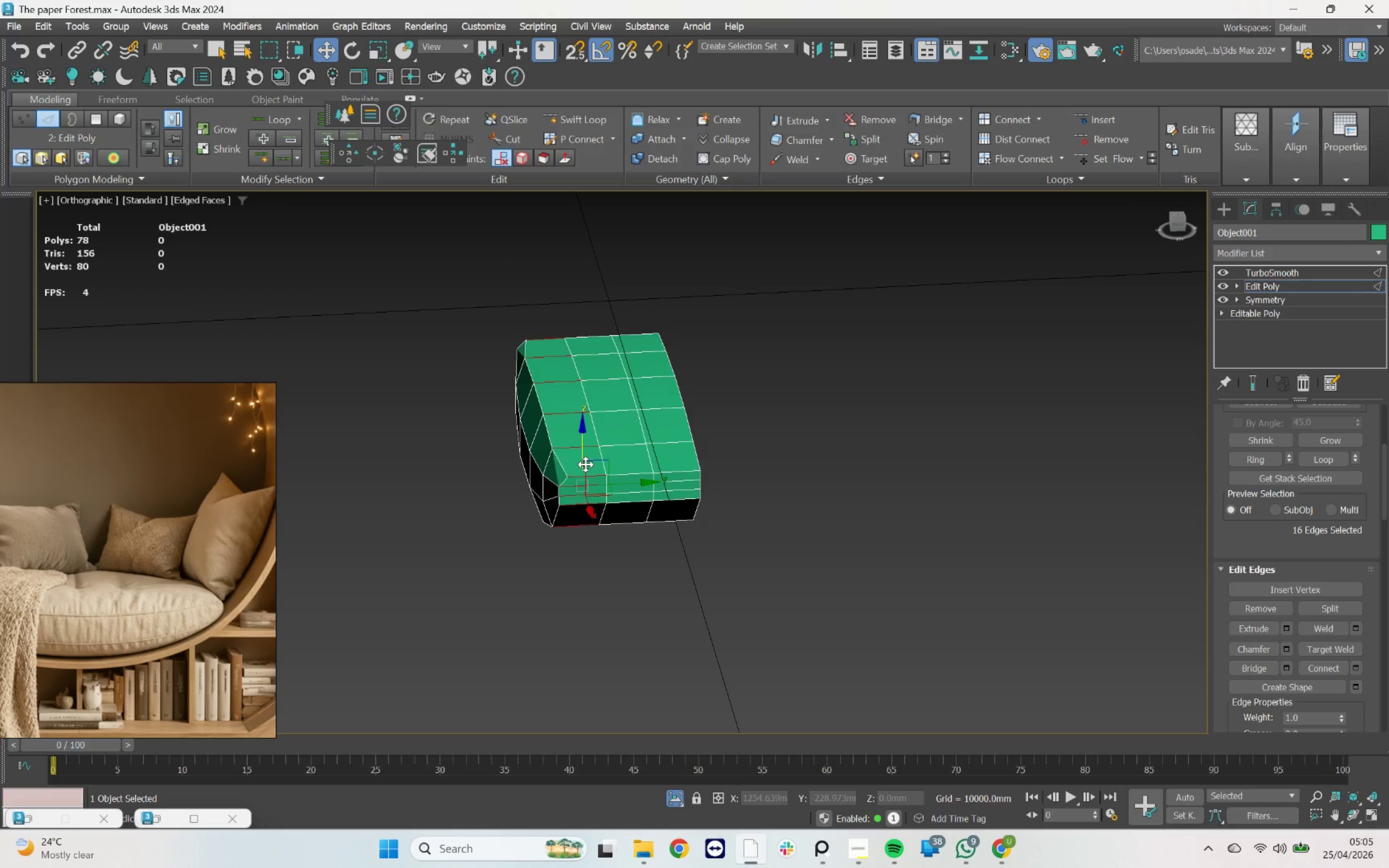 
hold_key(key=AltLeft, duration=3.89)
scroll: coordinate [762, 461], scroll_direction: up, amount: 1.0
 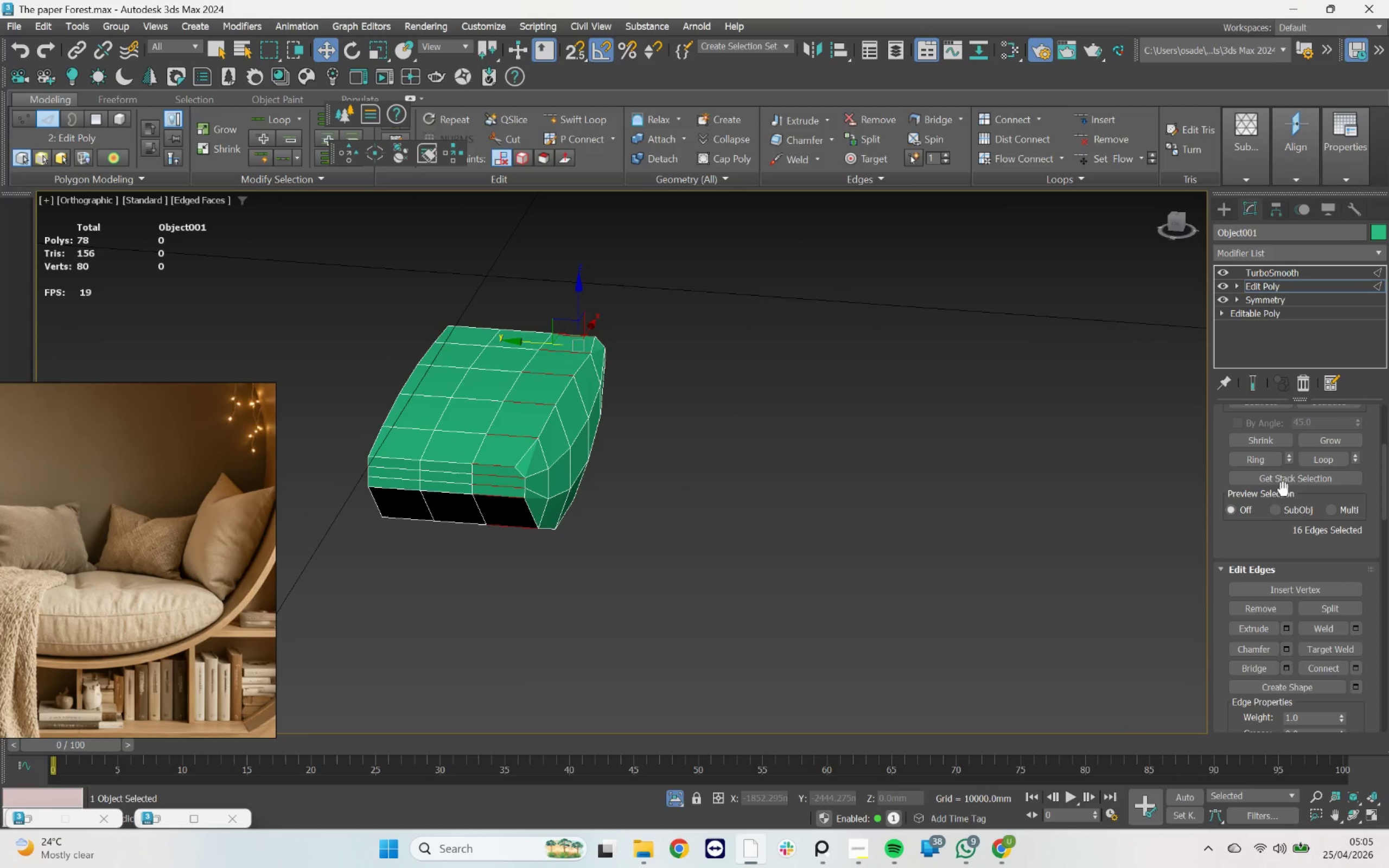 
left_click([1267, 460])
 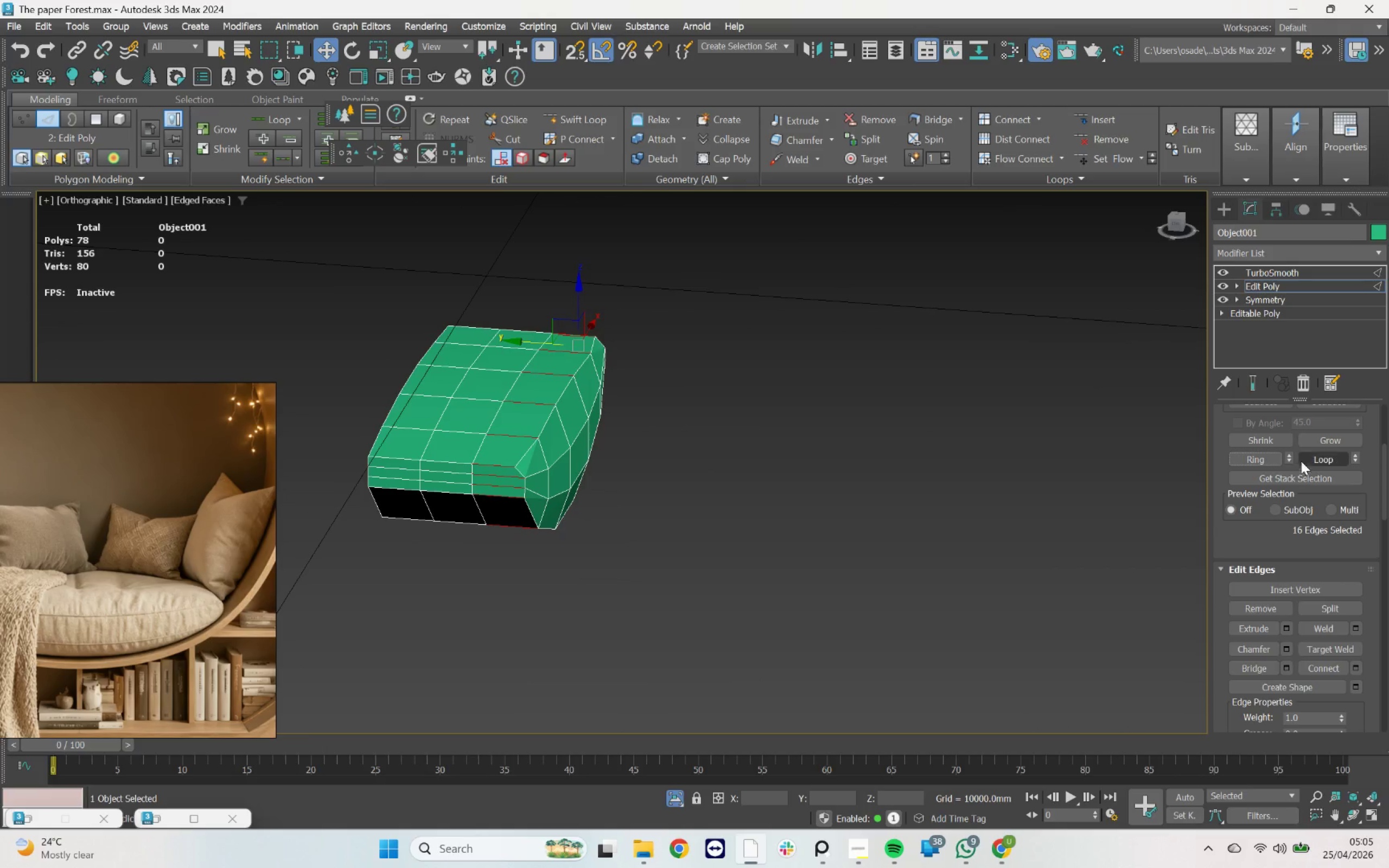 
left_click([1310, 461])
 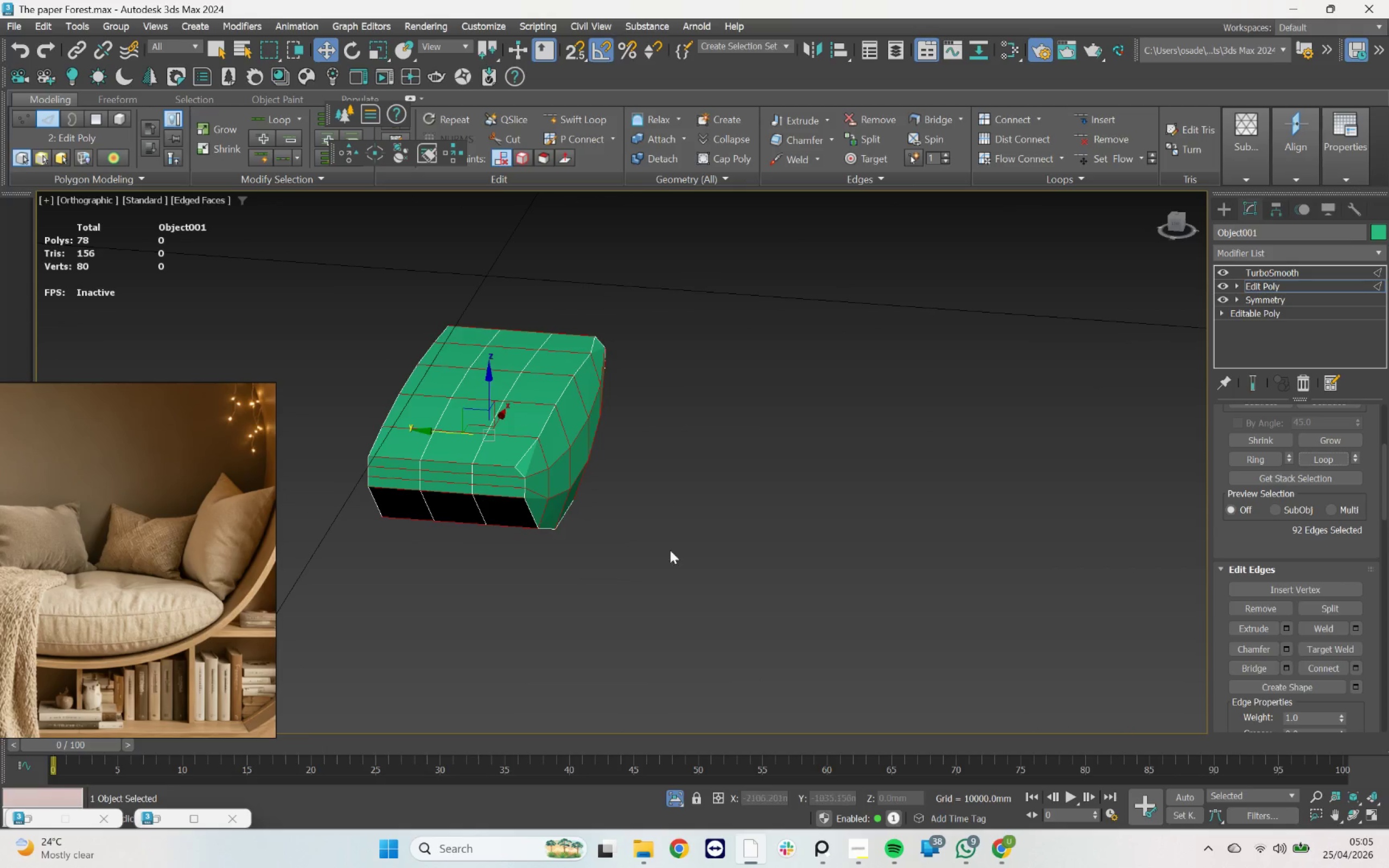 
scroll: coordinate [499, 478], scroll_direction: up, amount: 3.0
 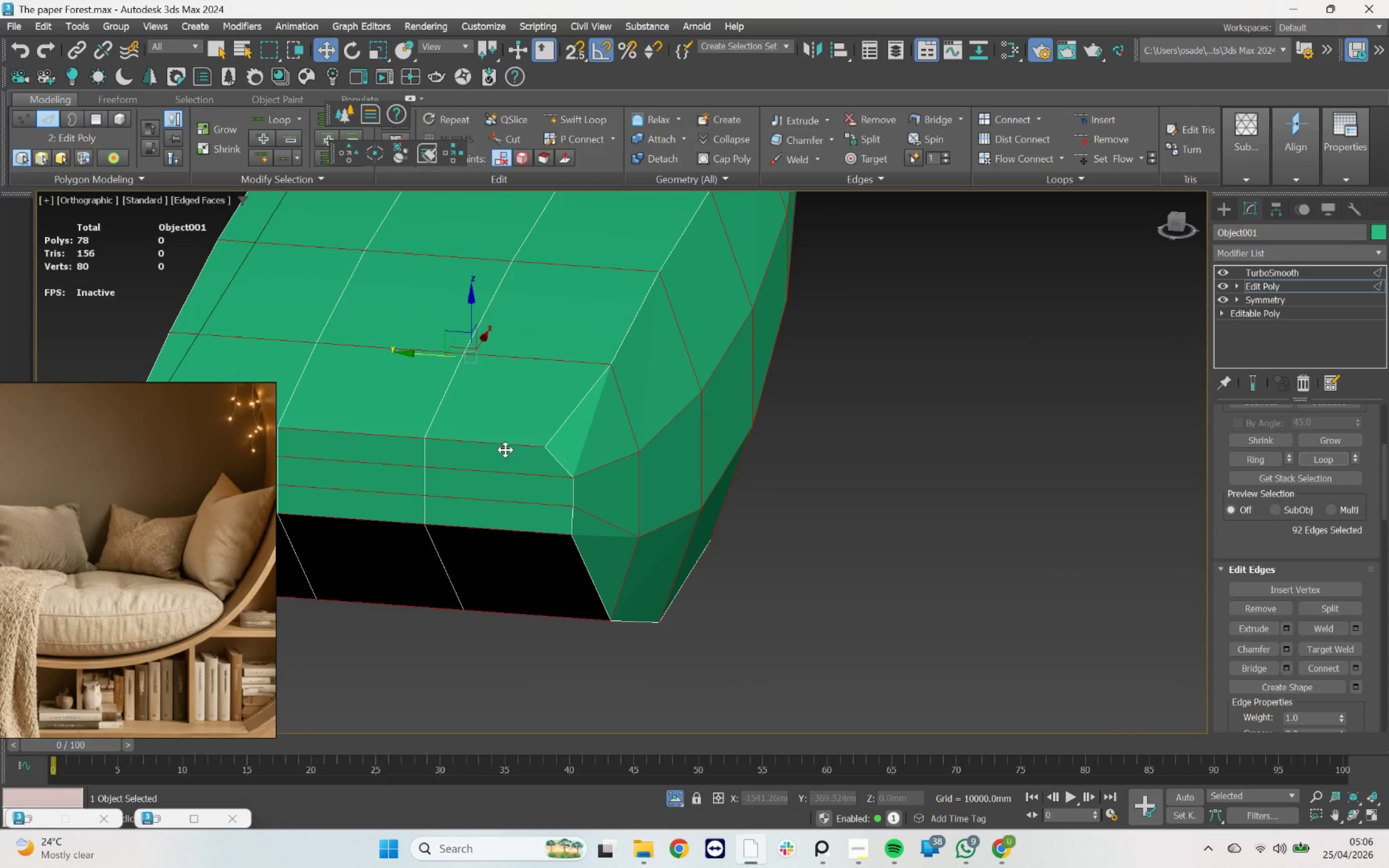 
left_click([505, 445])
 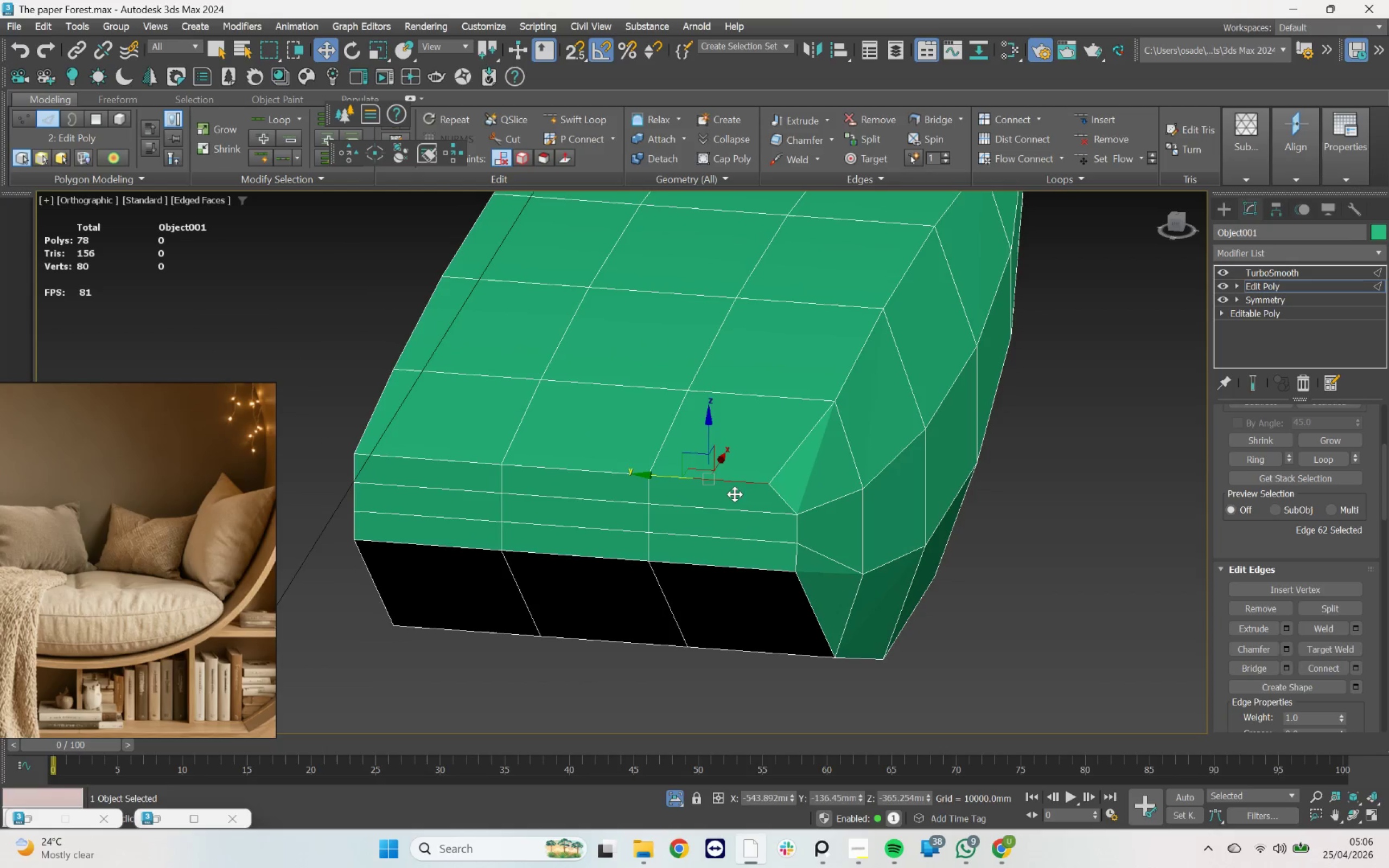 
key(Q)
 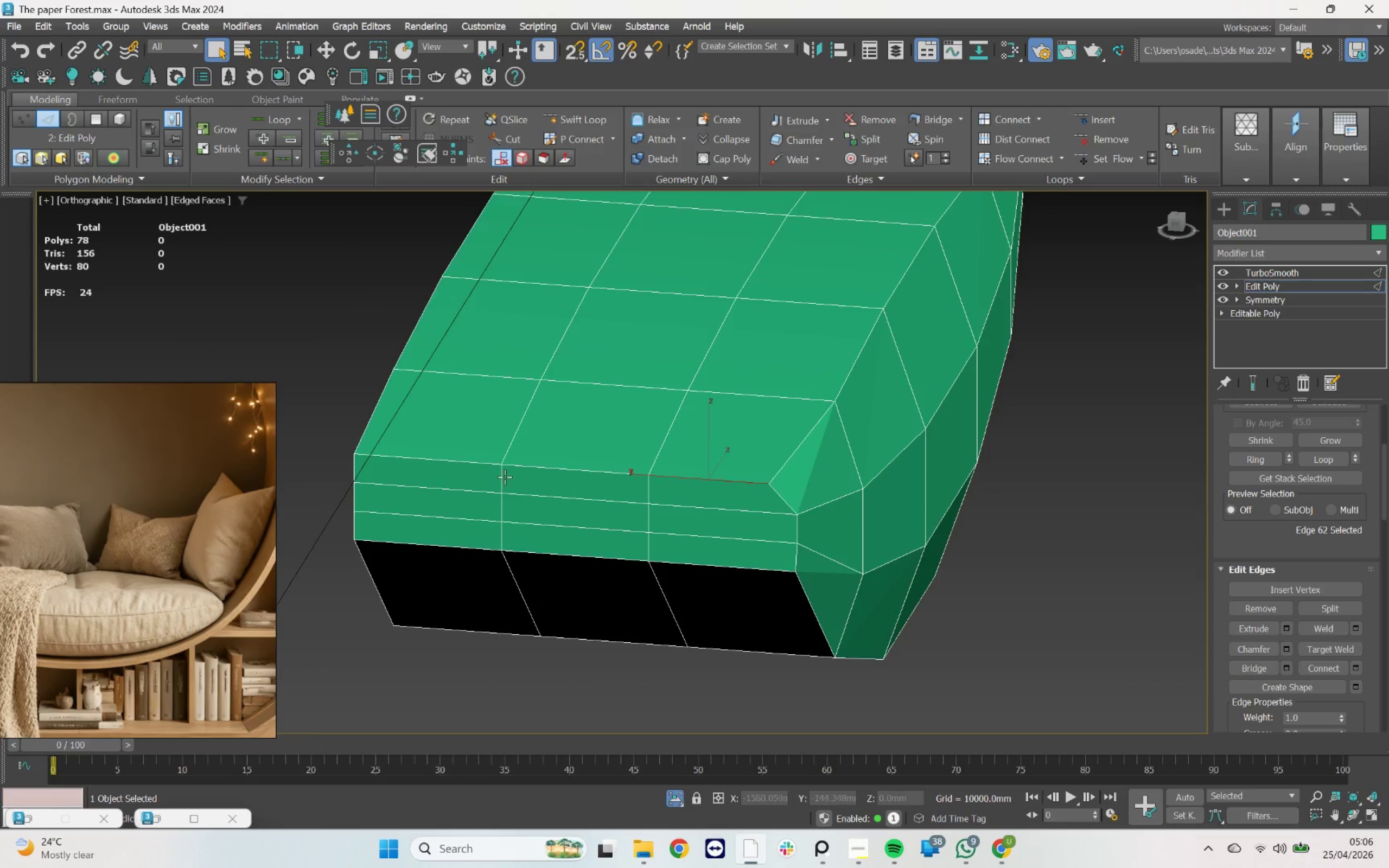 
hold_key(key=ControlLeft, duration=0.8)
double_click([457, 457])
 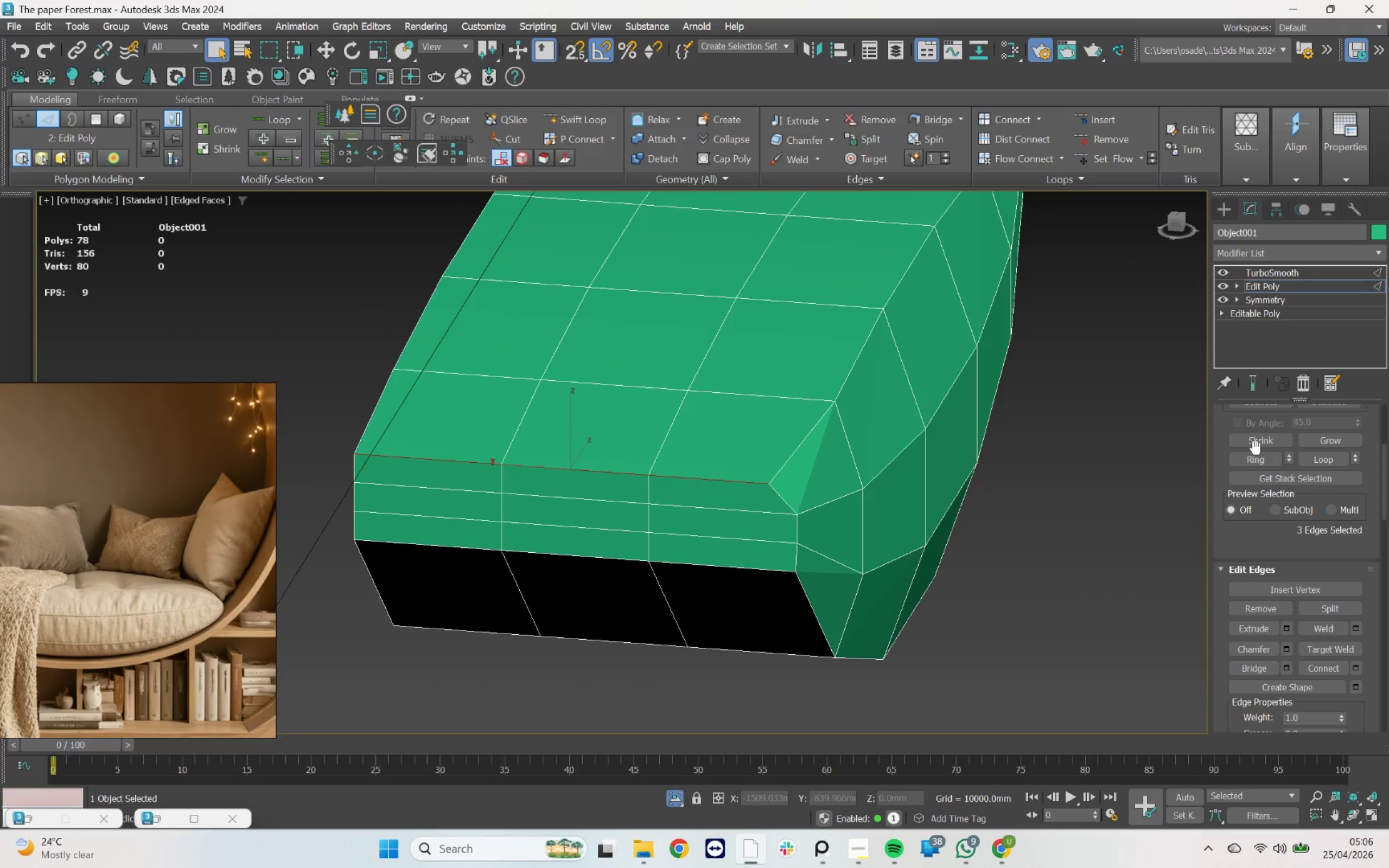 
left_click([1259, 456])
 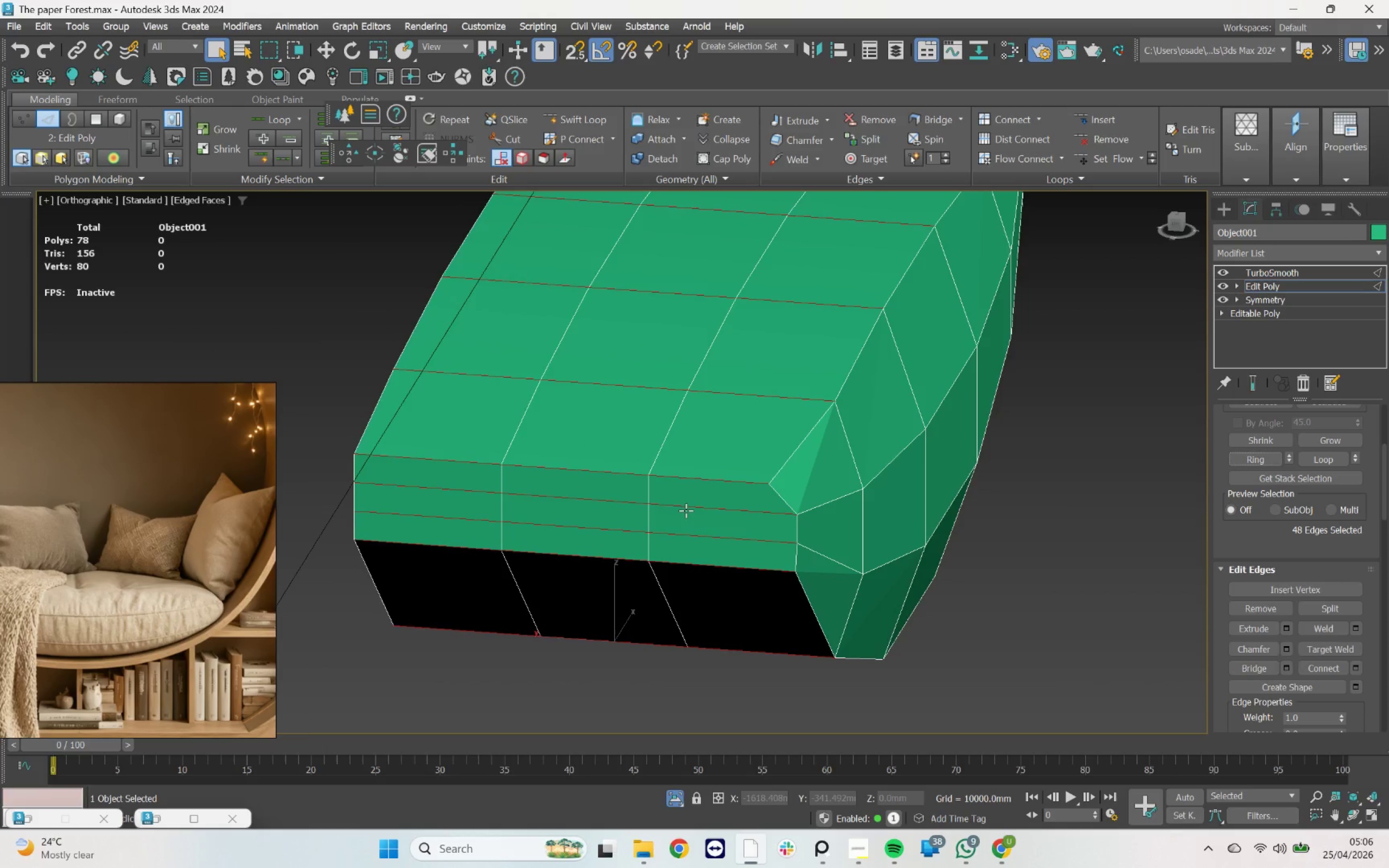 
scroll: coordinate [720, 495], scroll_direction: down, amount: 2.0
 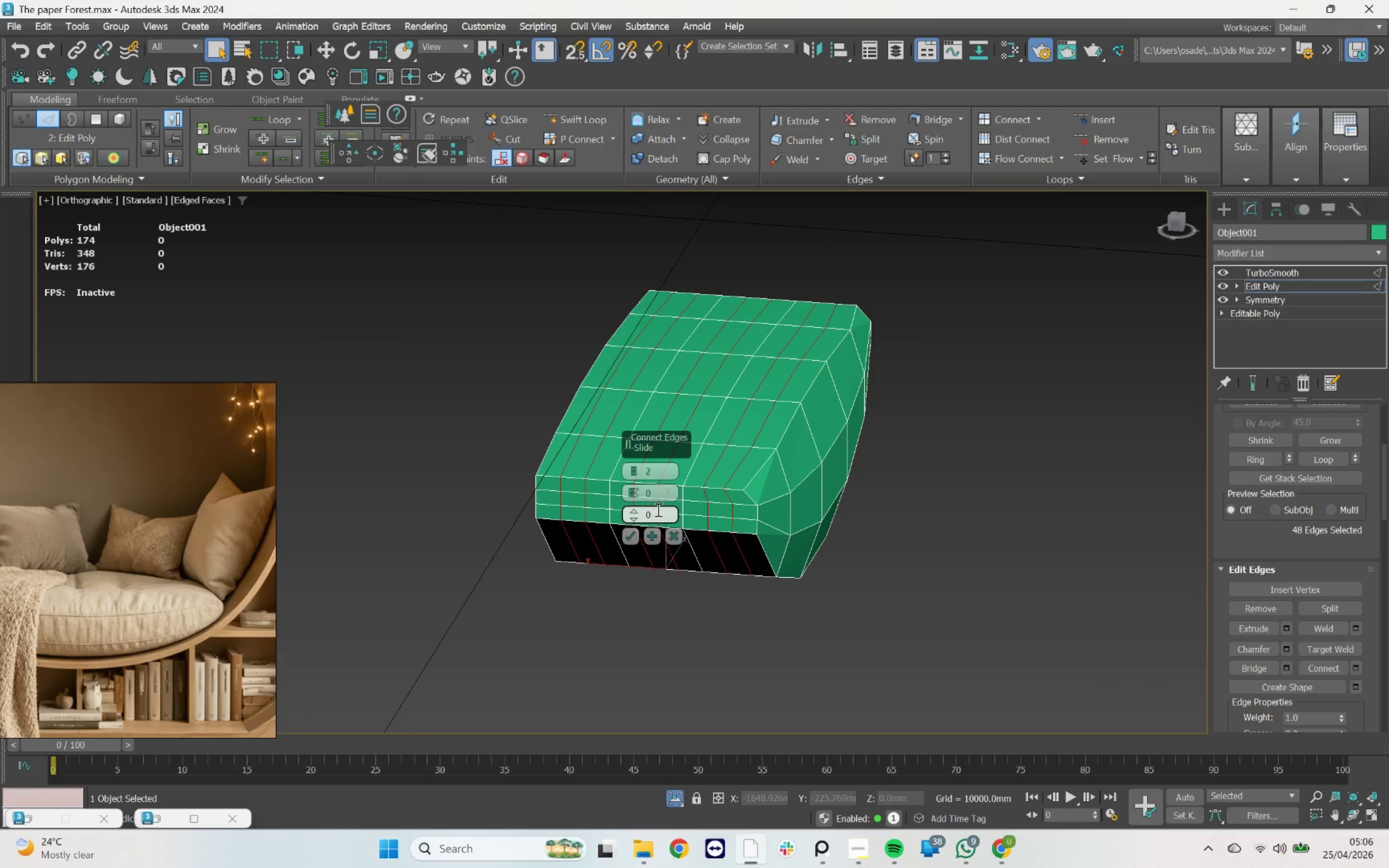 
wait(9.38)
 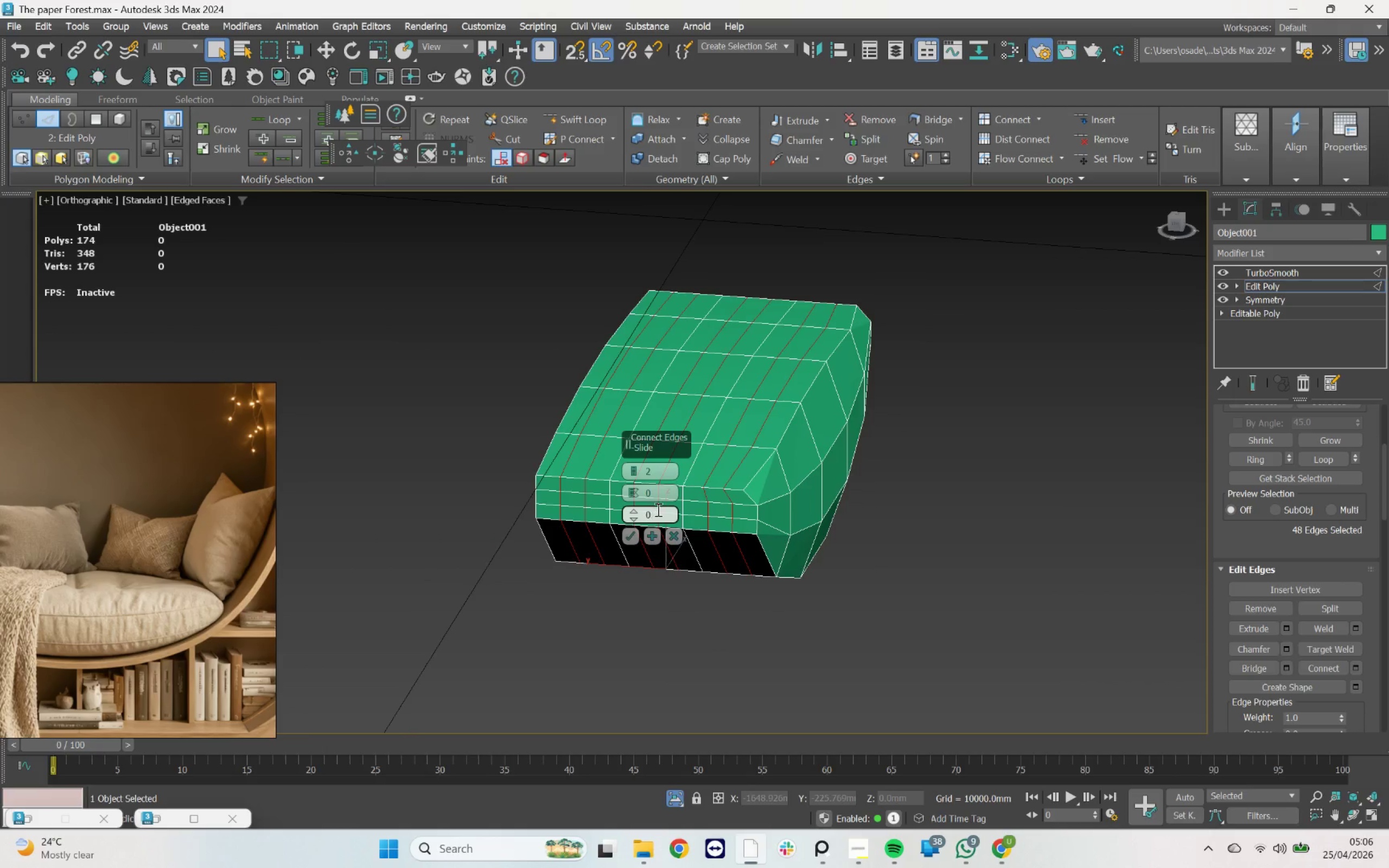 
left_click([631, 530])
 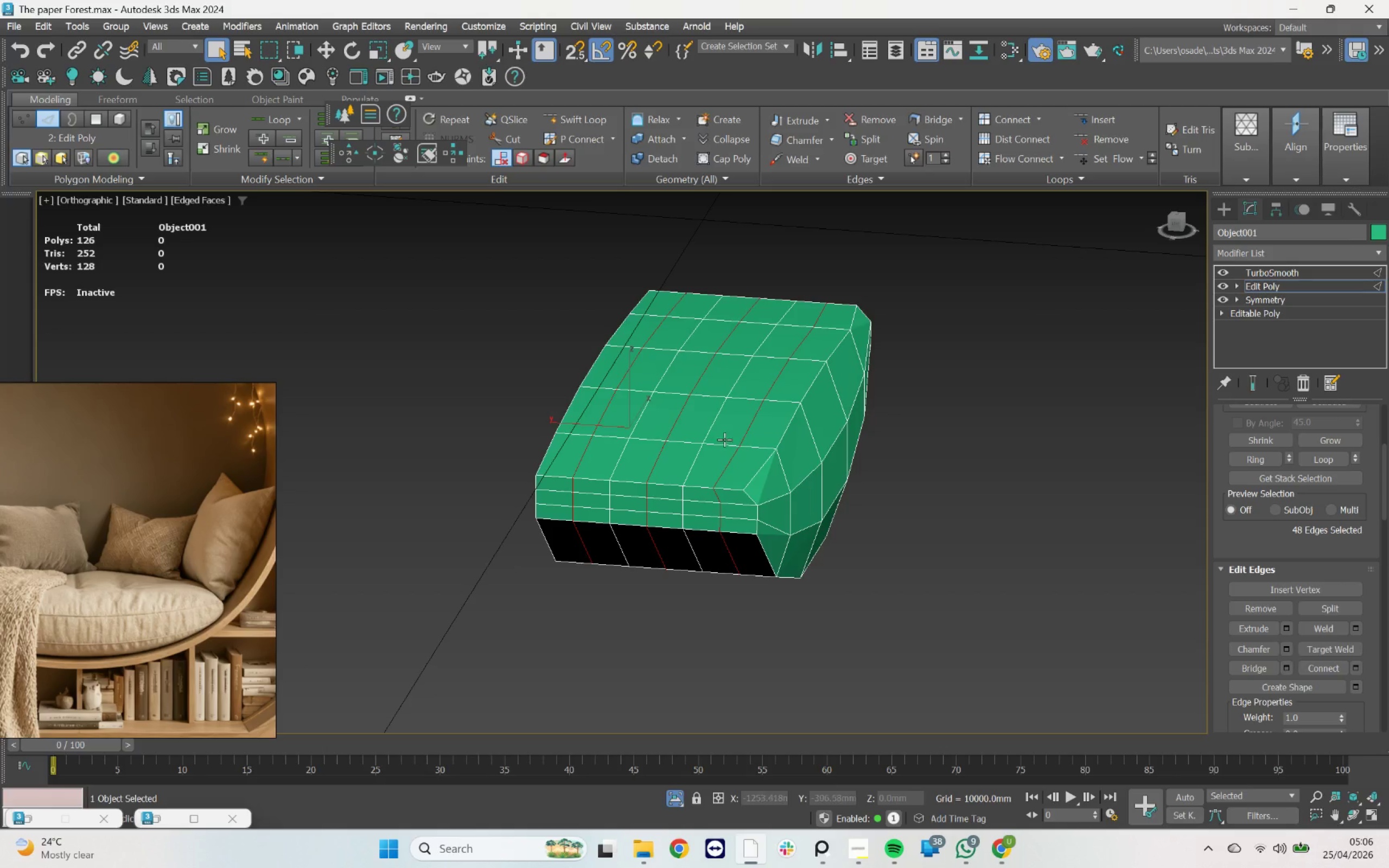 
hold_key(key=AltLeft, duration=3.11)
 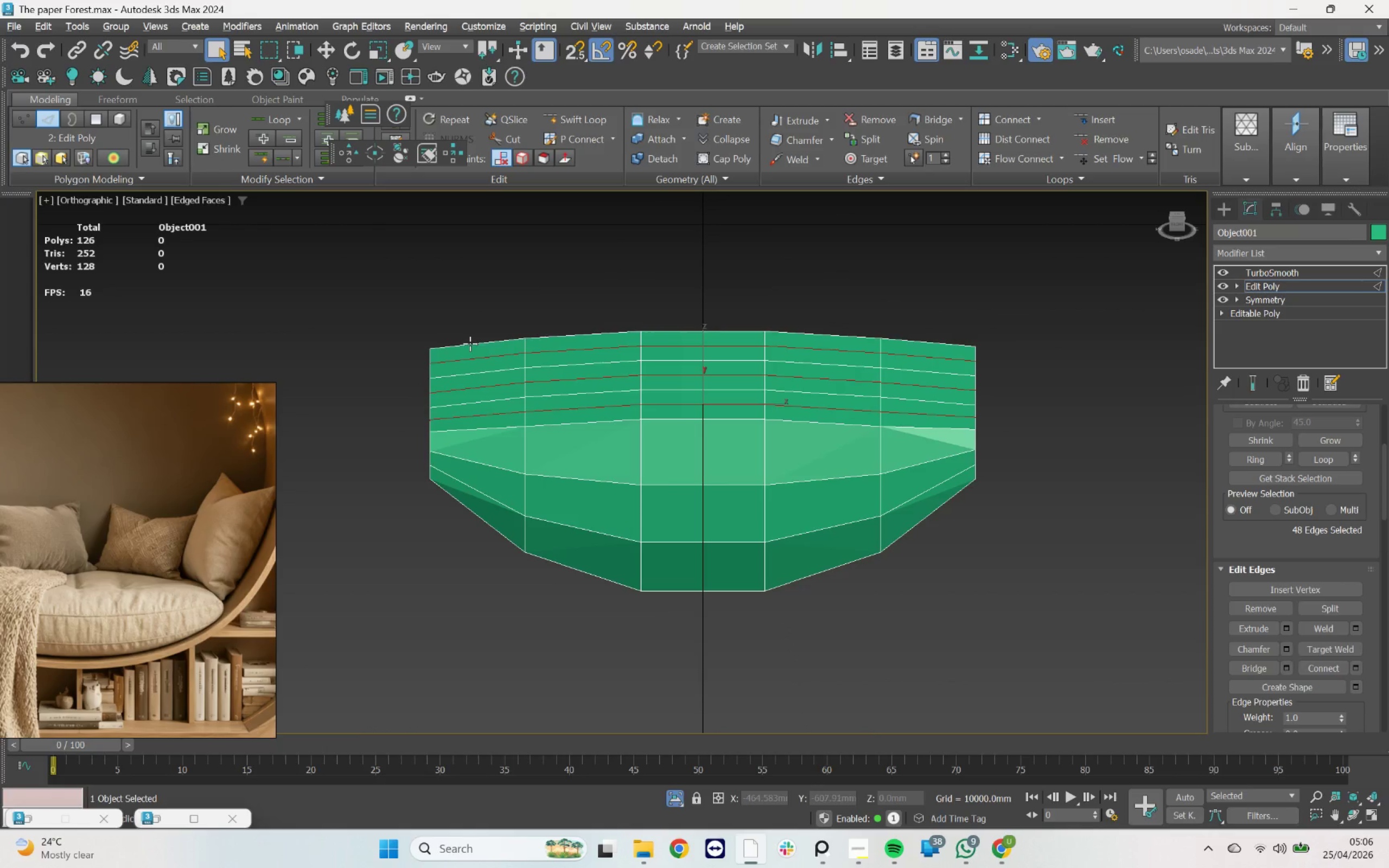 
hold_key(key=AltLeft, duration=1.41)
left_click_drag(start_coordinate=[476, 293], to_coordinate=[915, 638])
 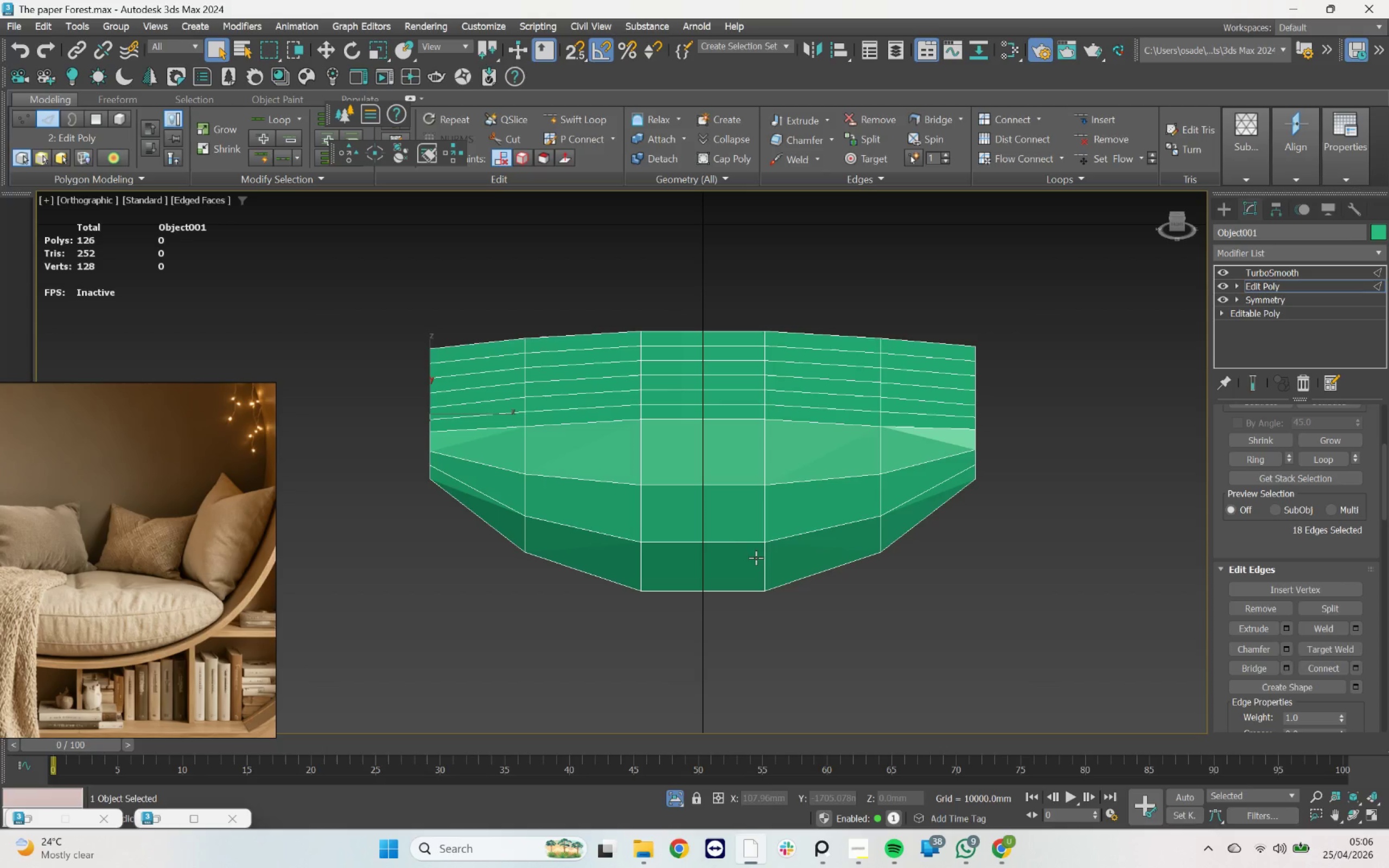 
hold_key(key=AltLeft, duration=1.27)
 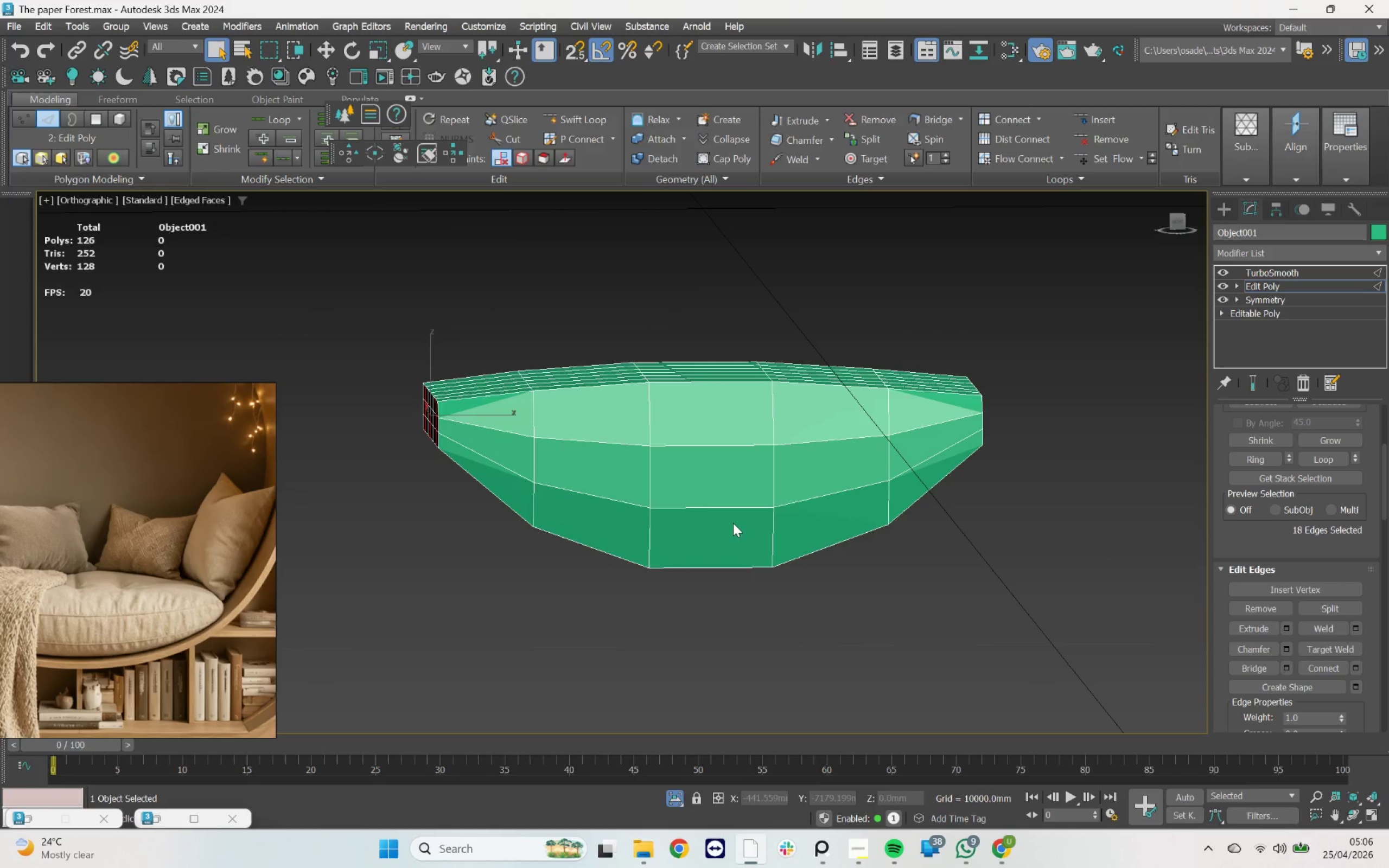 
key(R)
 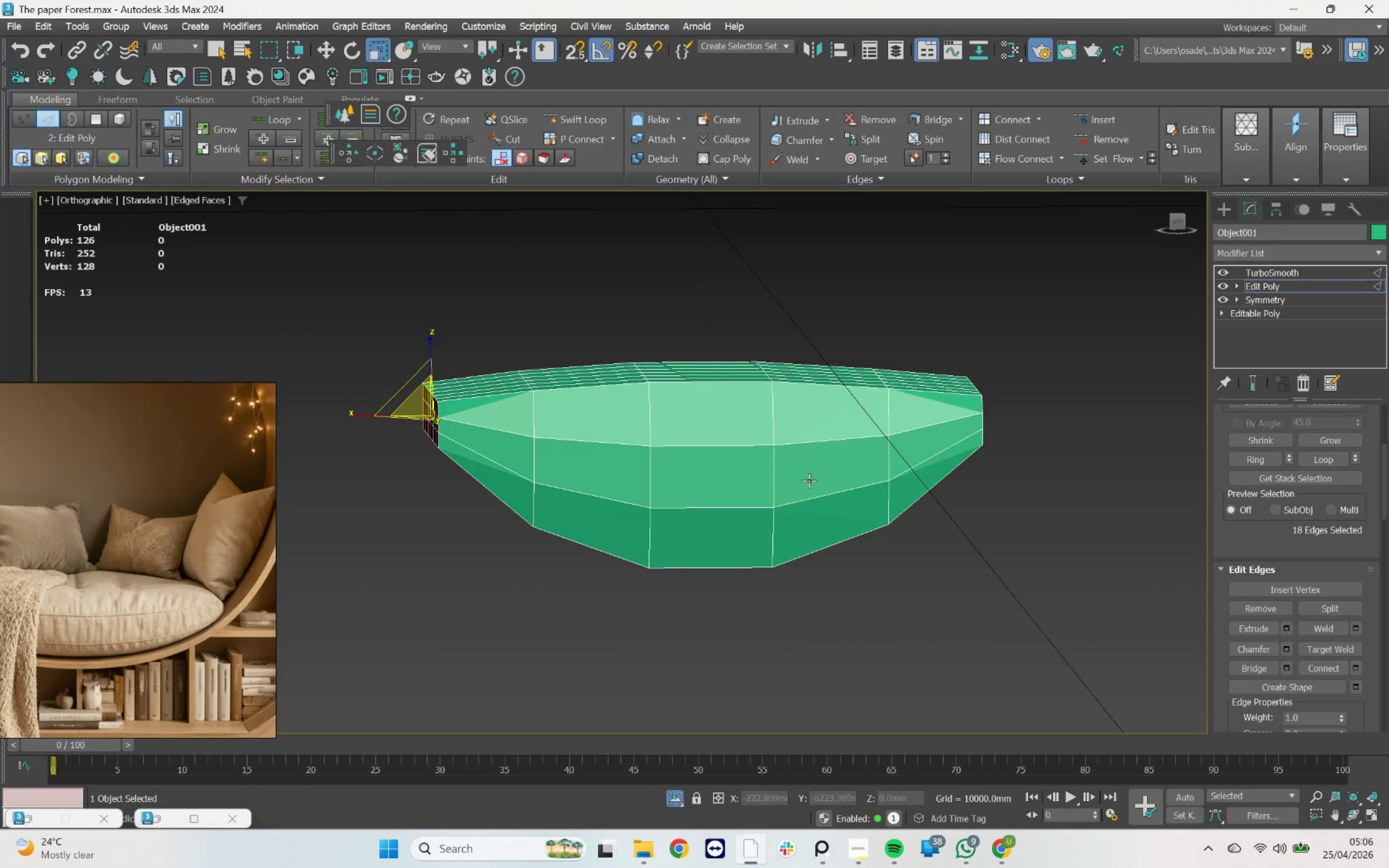 
hold_key(key=AltLeft, duration=1.06)
 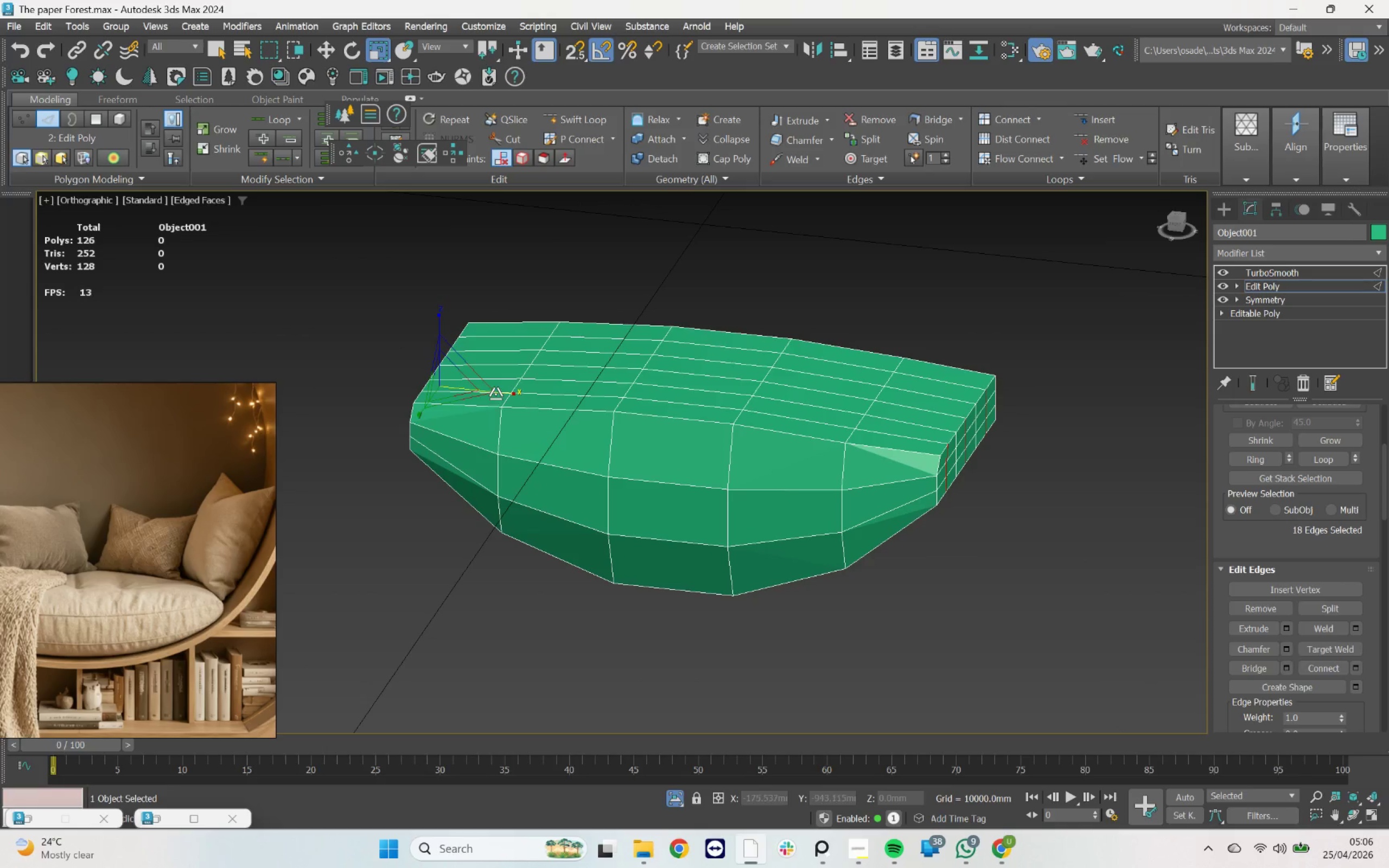 
left_click_drag(start_coordinate=[495, 394], to_coordinate=[514, 397])
 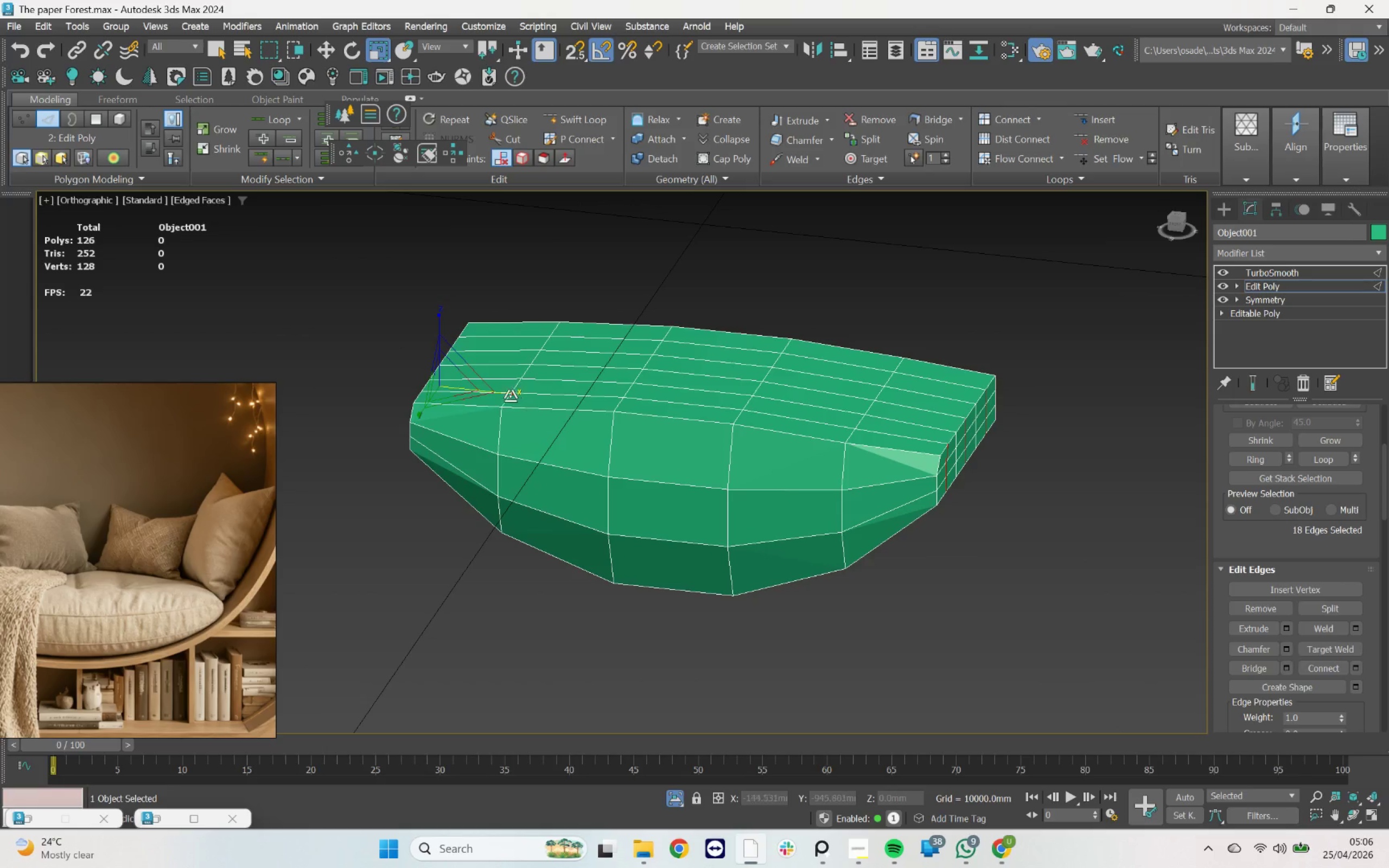 
left_click_drag(start_coordinate=[506, 394], to_coordinate=[609, 409])
 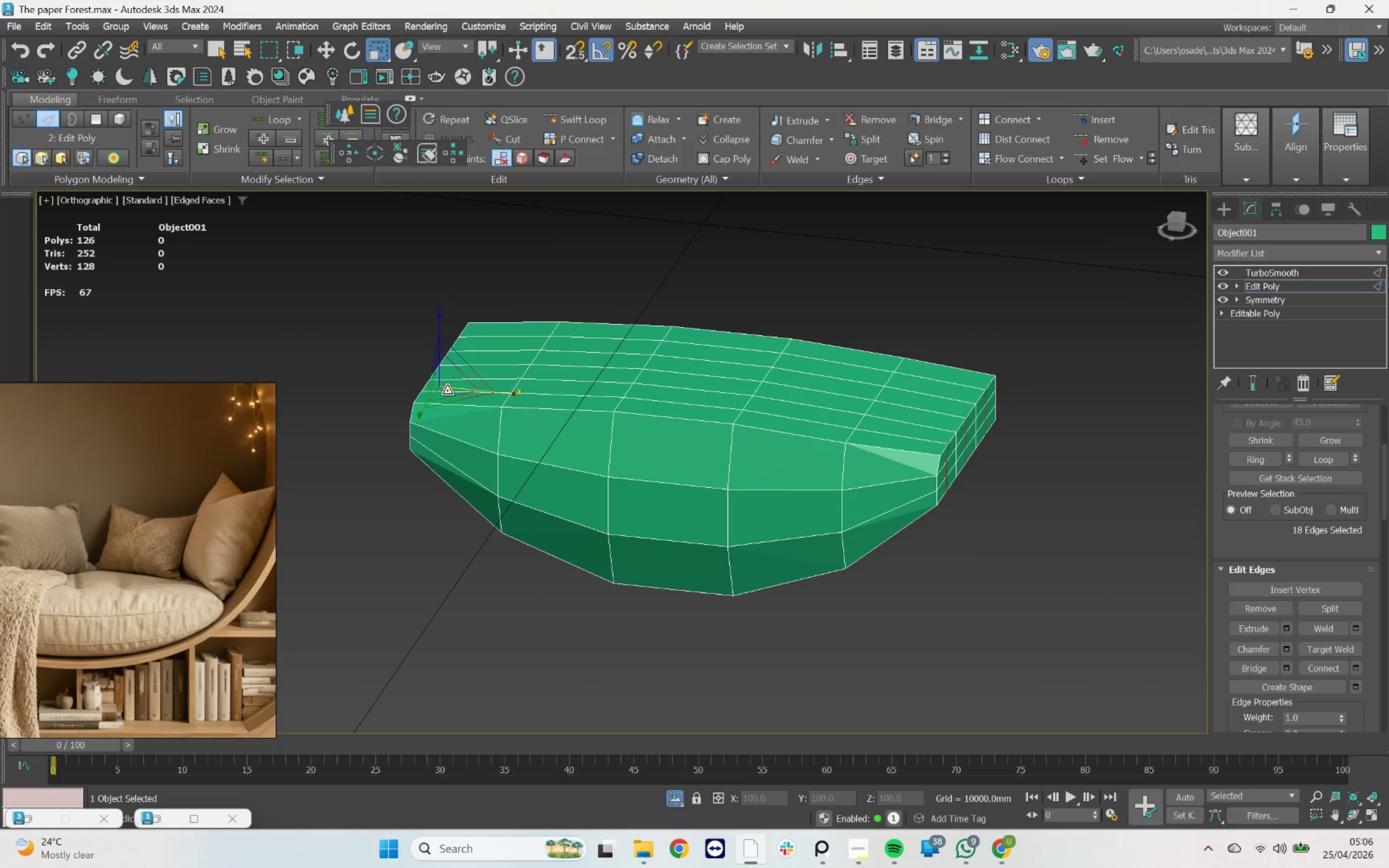 
left_click_drag(start_coordinate=[447, 387], to_coordinate=[444, 350])
 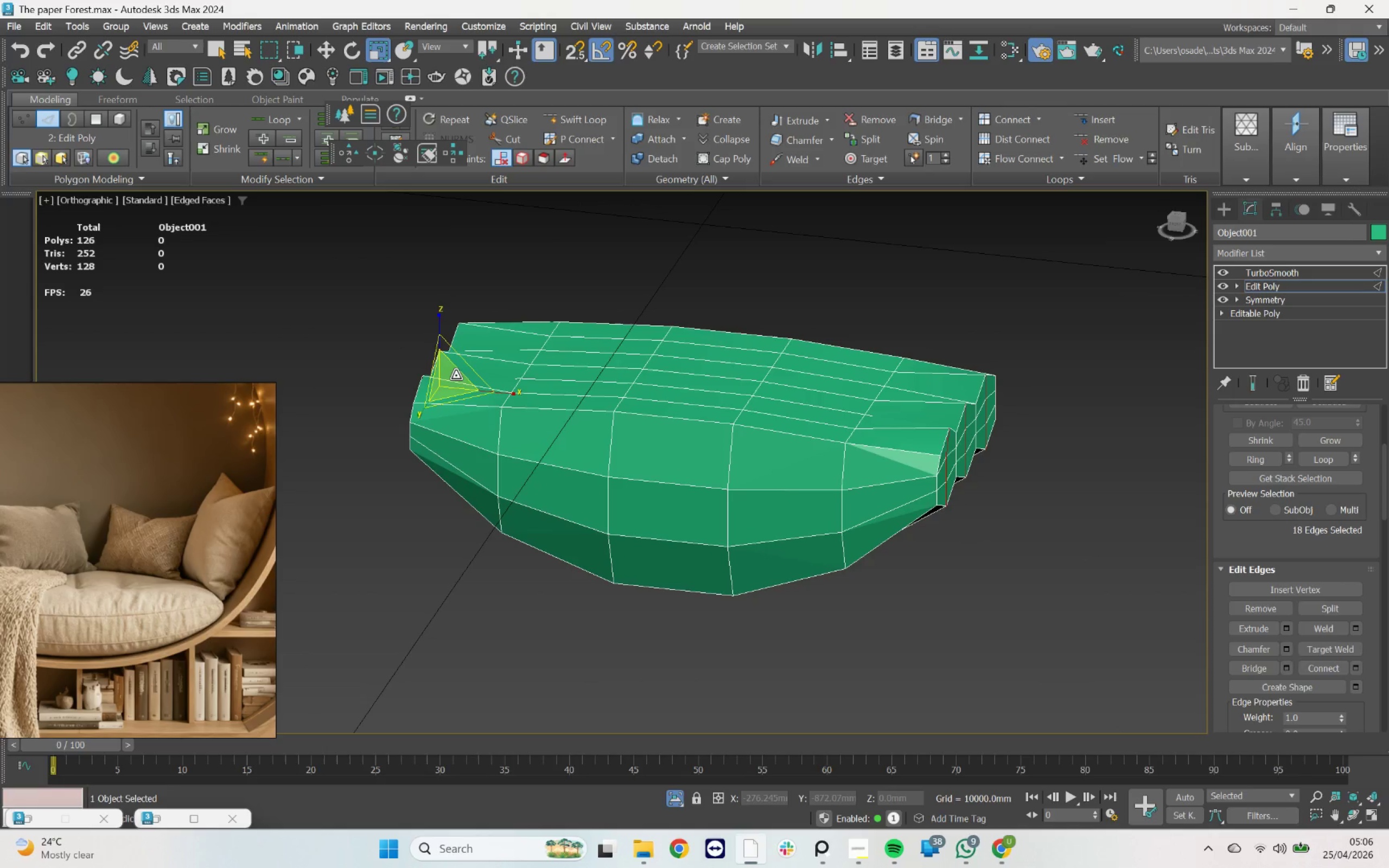 
key(Control+ControlLeft)
 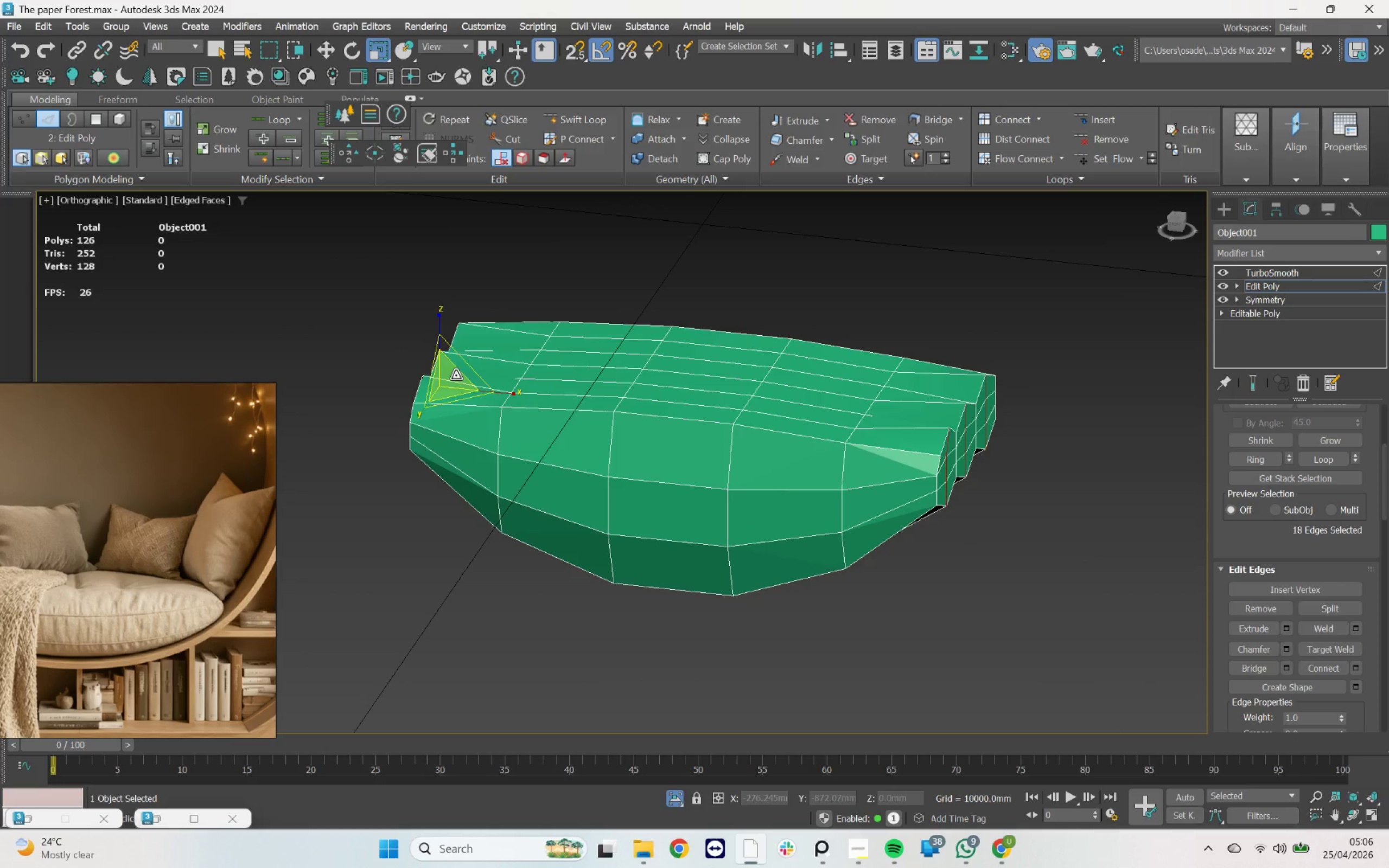 
key(Control+Z)
 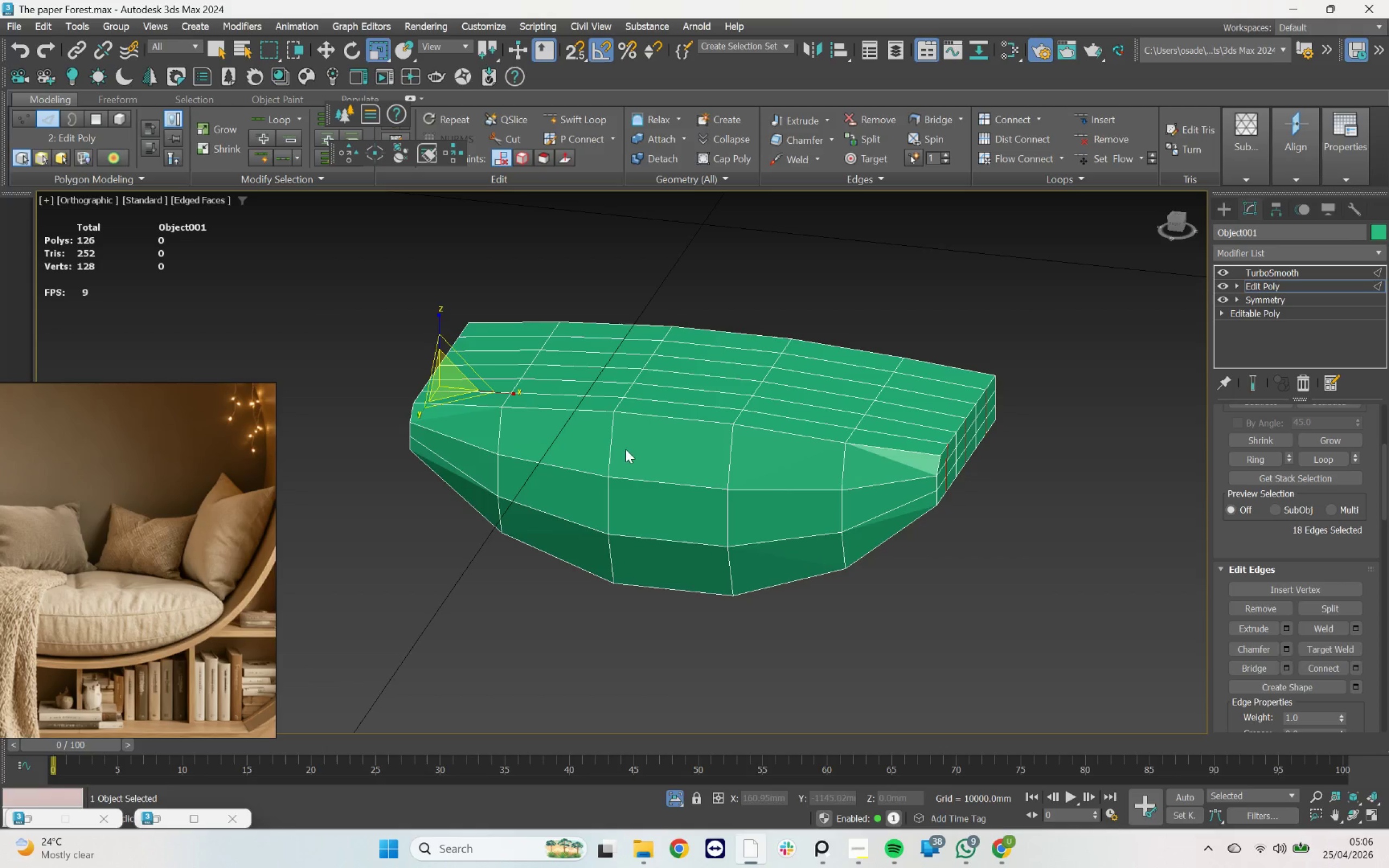 
hold_key(key=AltLeft, duration=1.26)
 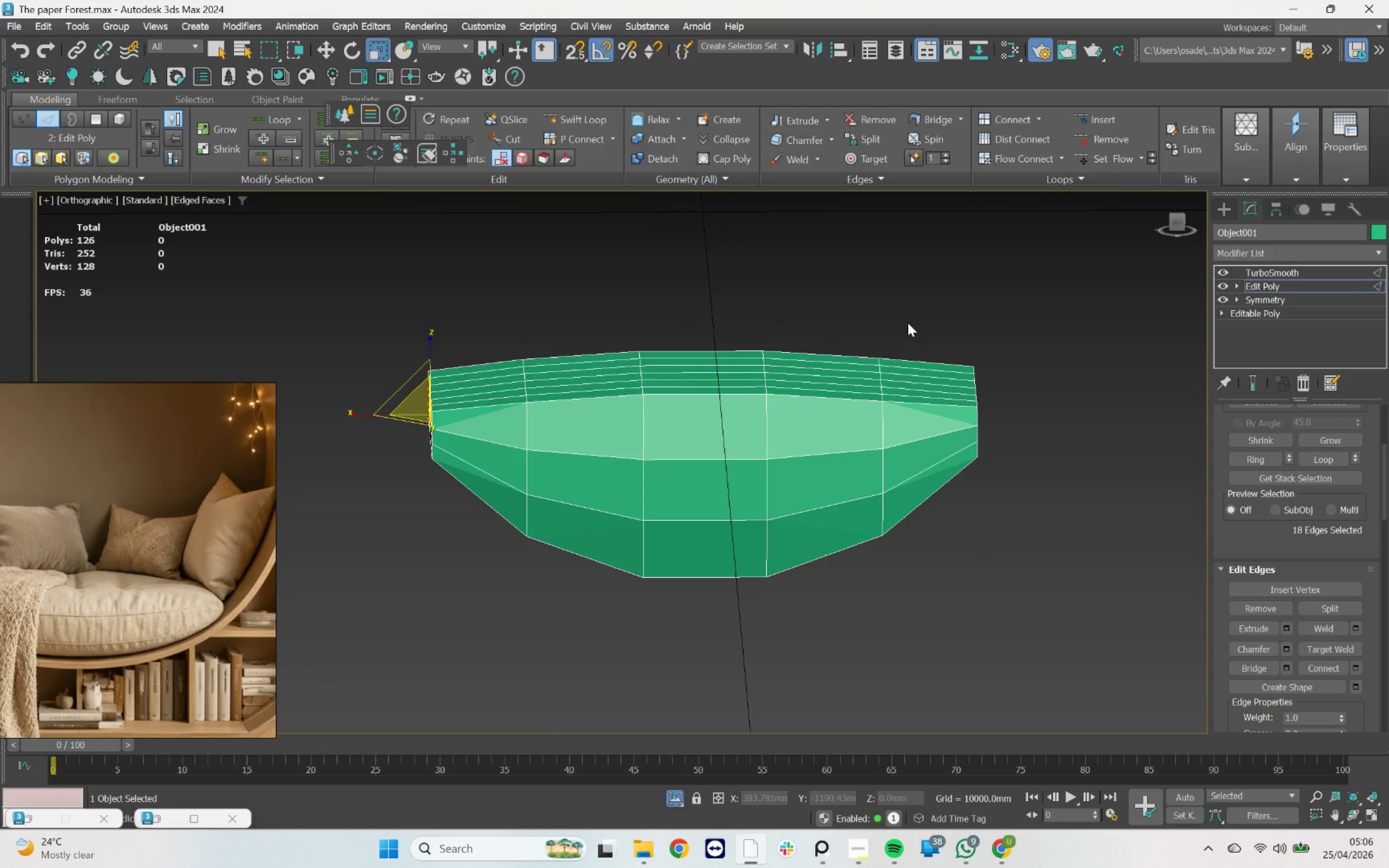 
hold_key(key=AltLeft, duration=1.2)
left_click_drag(start_coordinate=[997, 285], to_coordinate=[1002, 303])
 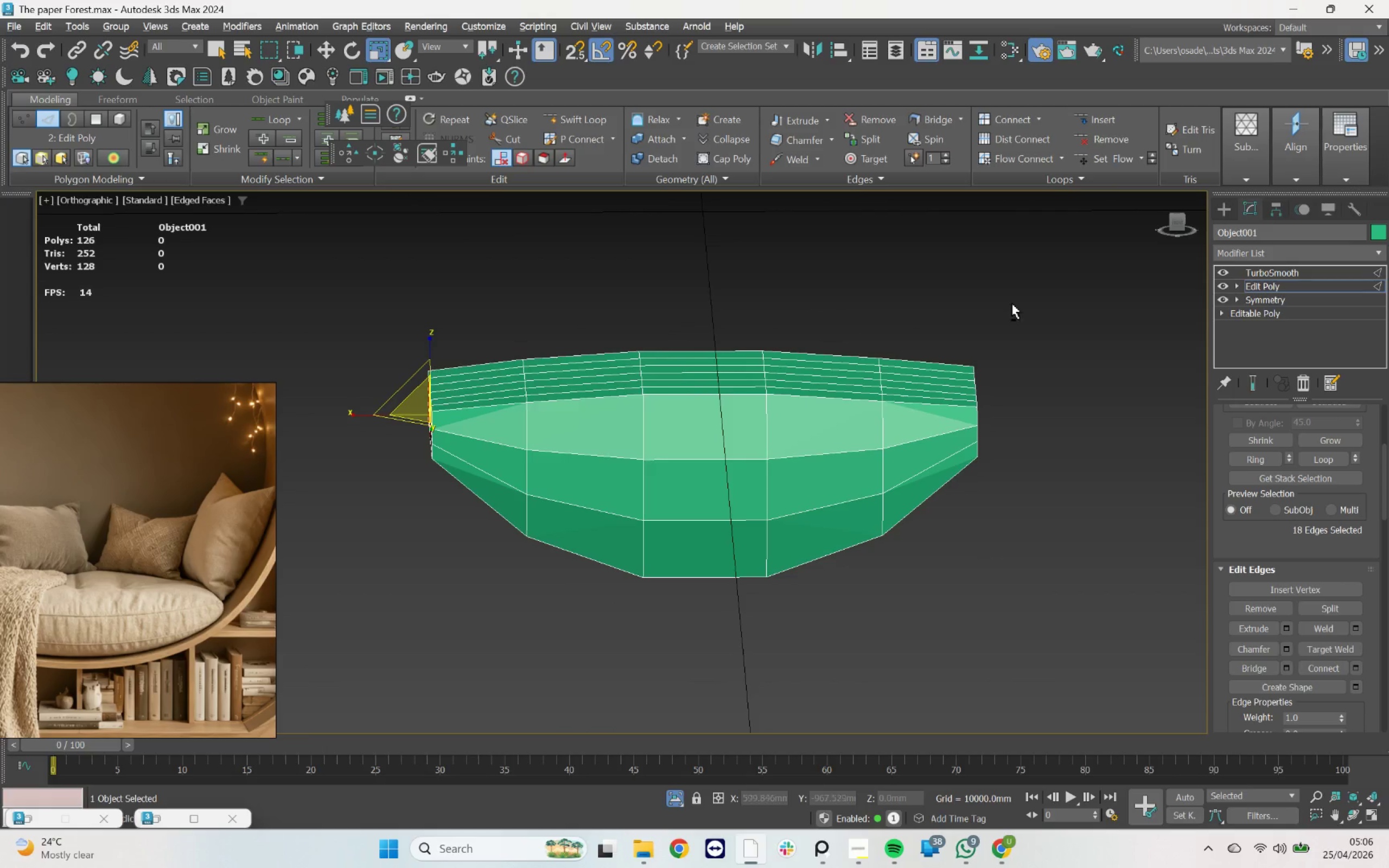 
left_click_drag(start_coordinate=[1035, 304], to_coordinate=[909, 526])
 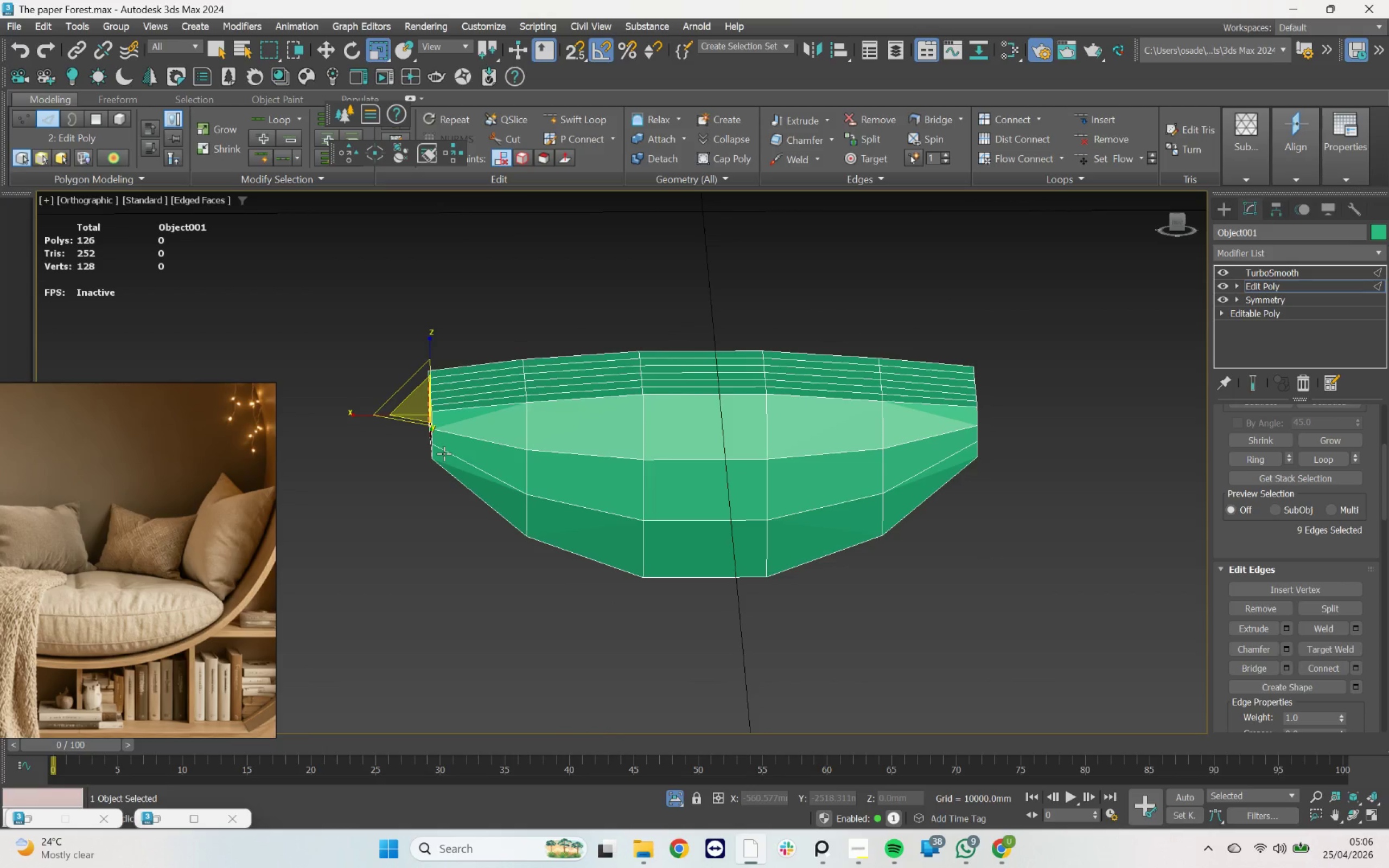 
key(W)
 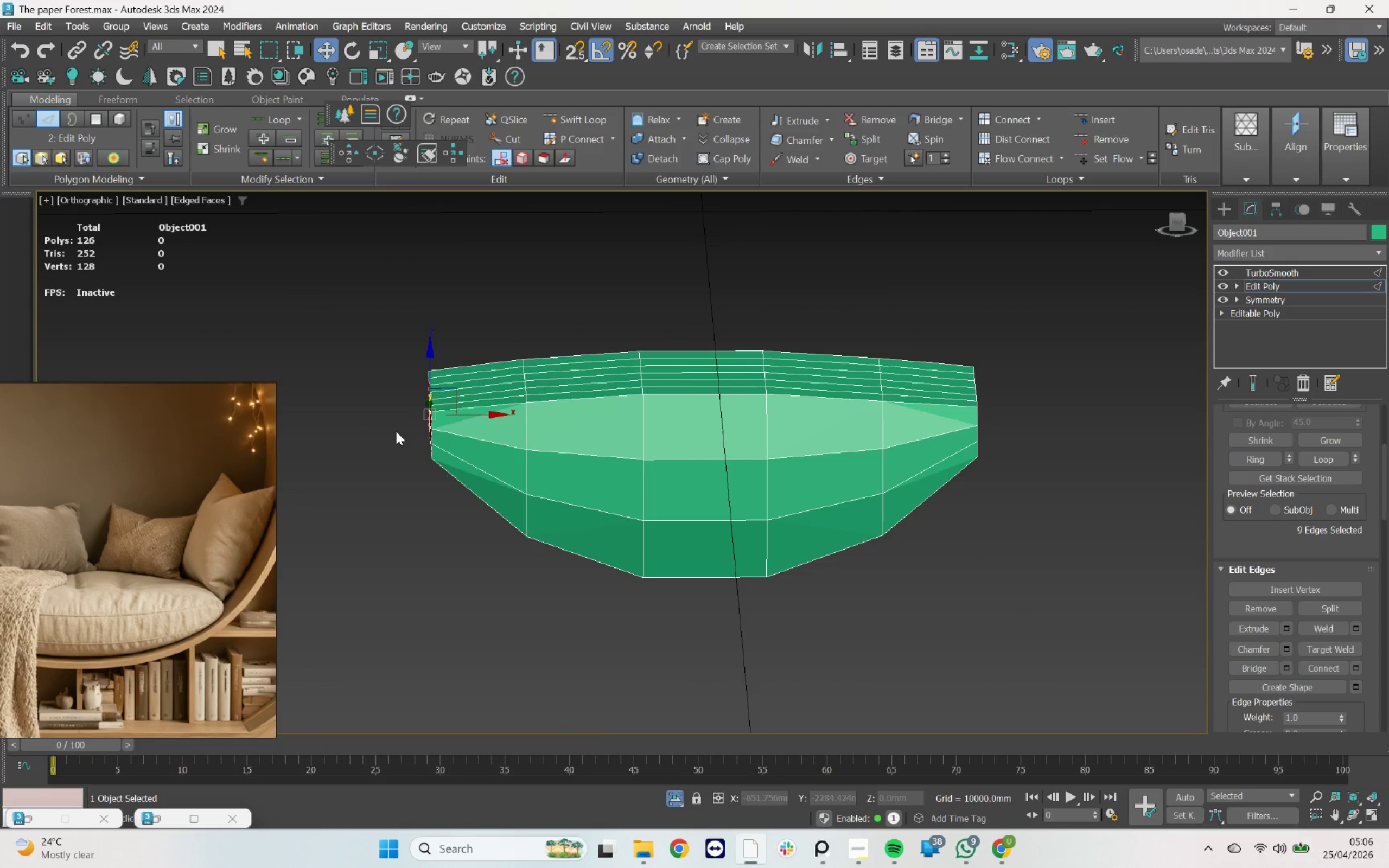 
scroll: coordinate [390, 431], scroll_direction: up, amount: 3.0
 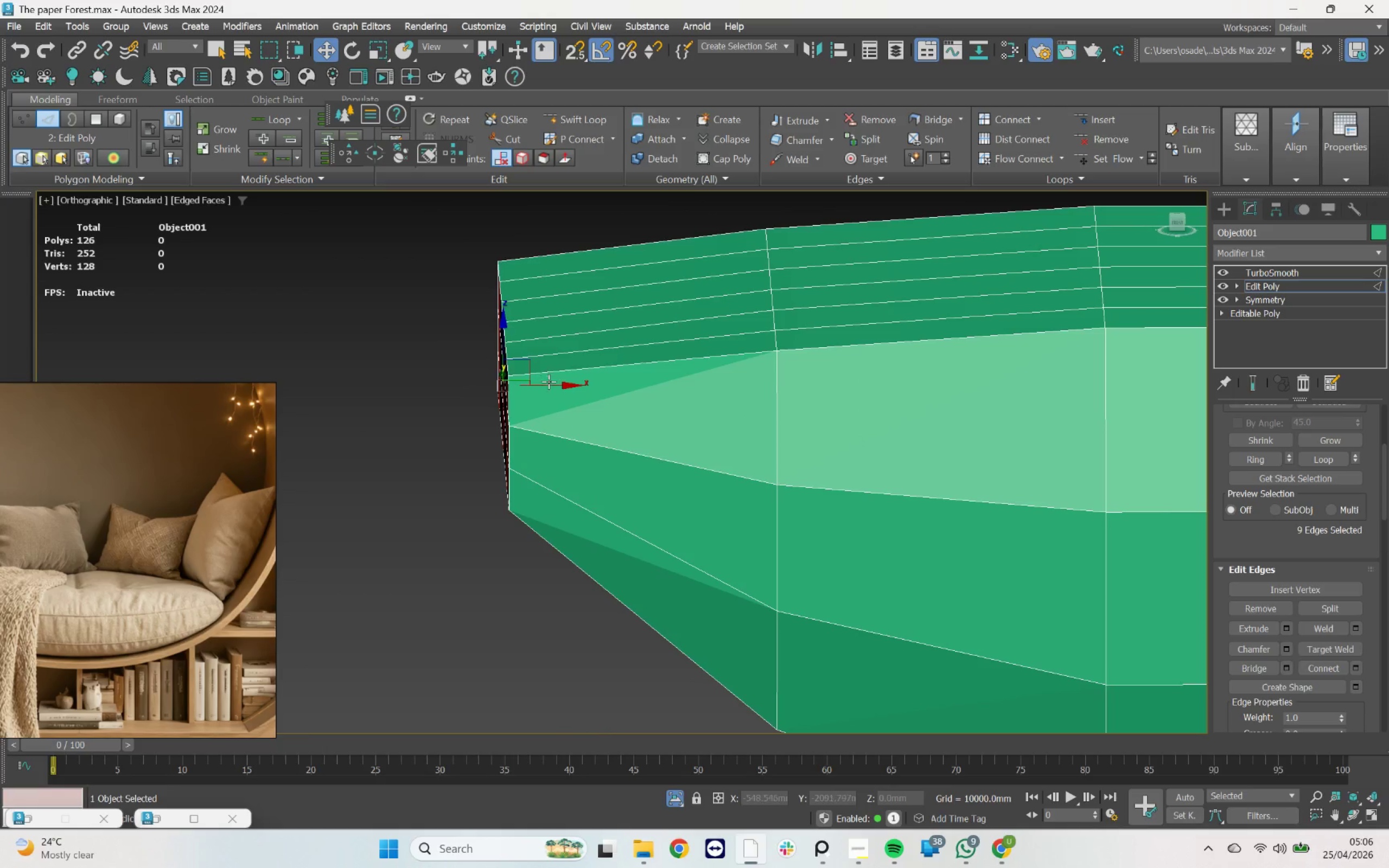 
left_click_drag(start_coordinate=[549, 385], to_coordinate=[534, 380])
 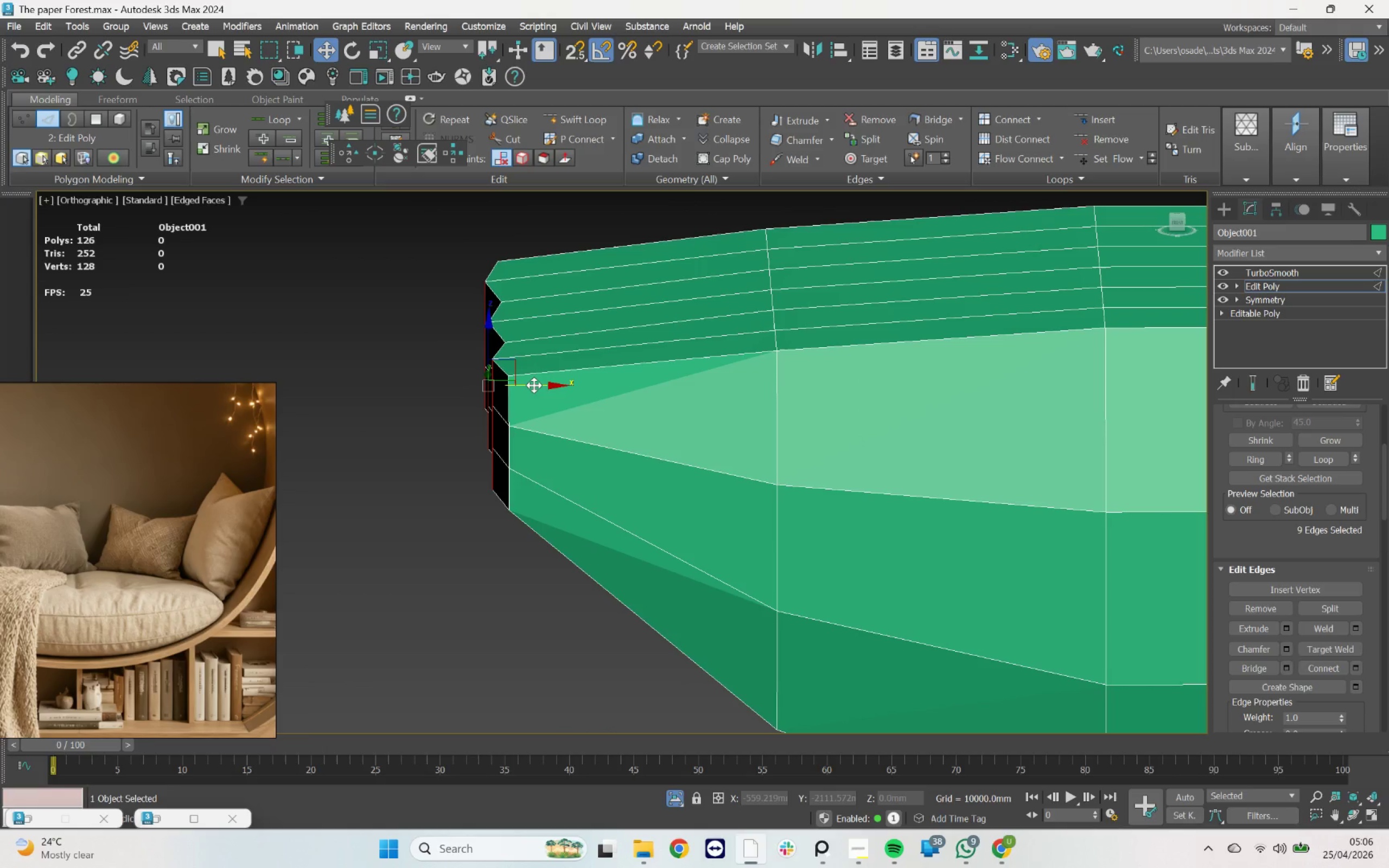 
key(Control+Z)
 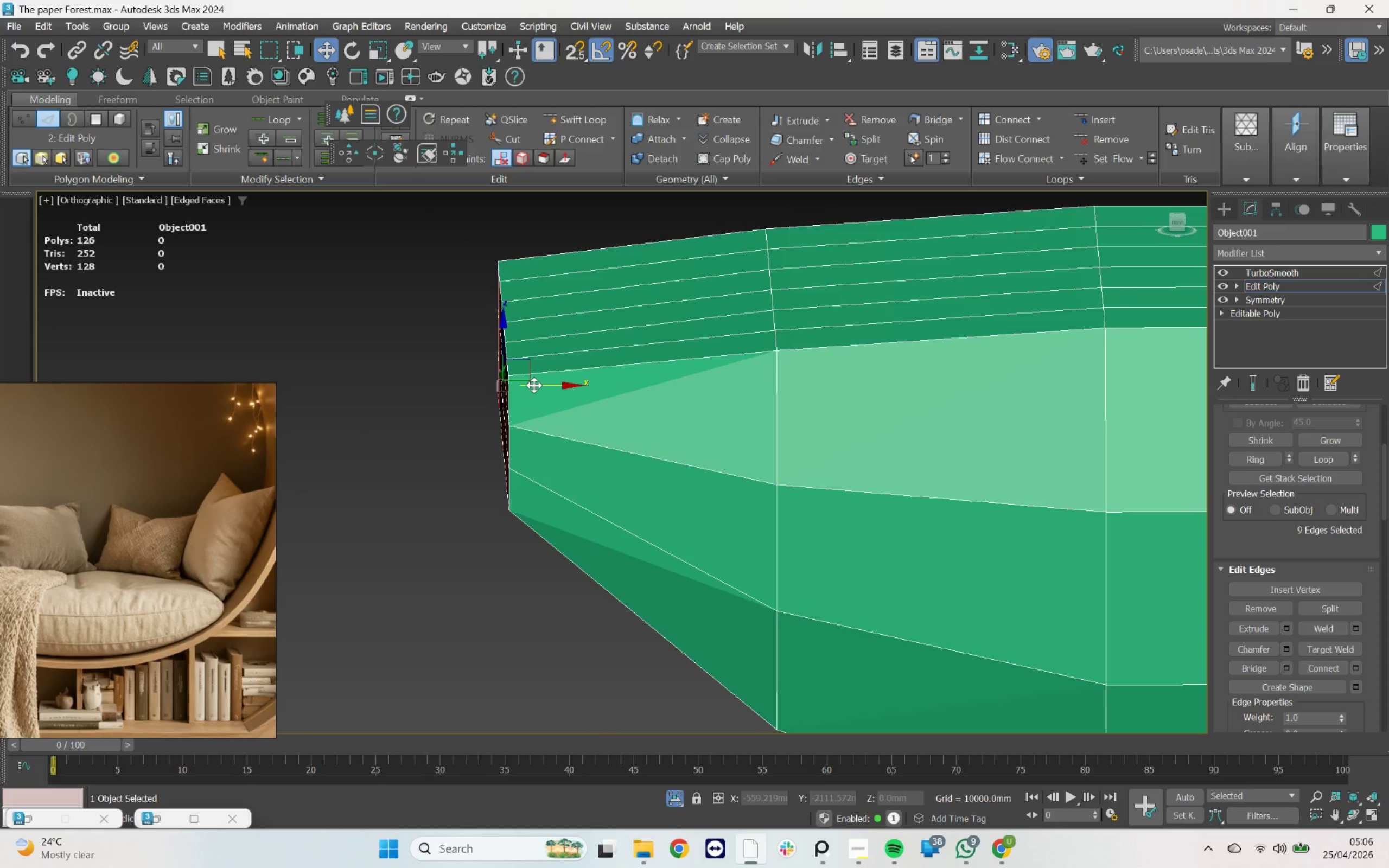 
hold_key(key=AltLeft, duration=0.94)
 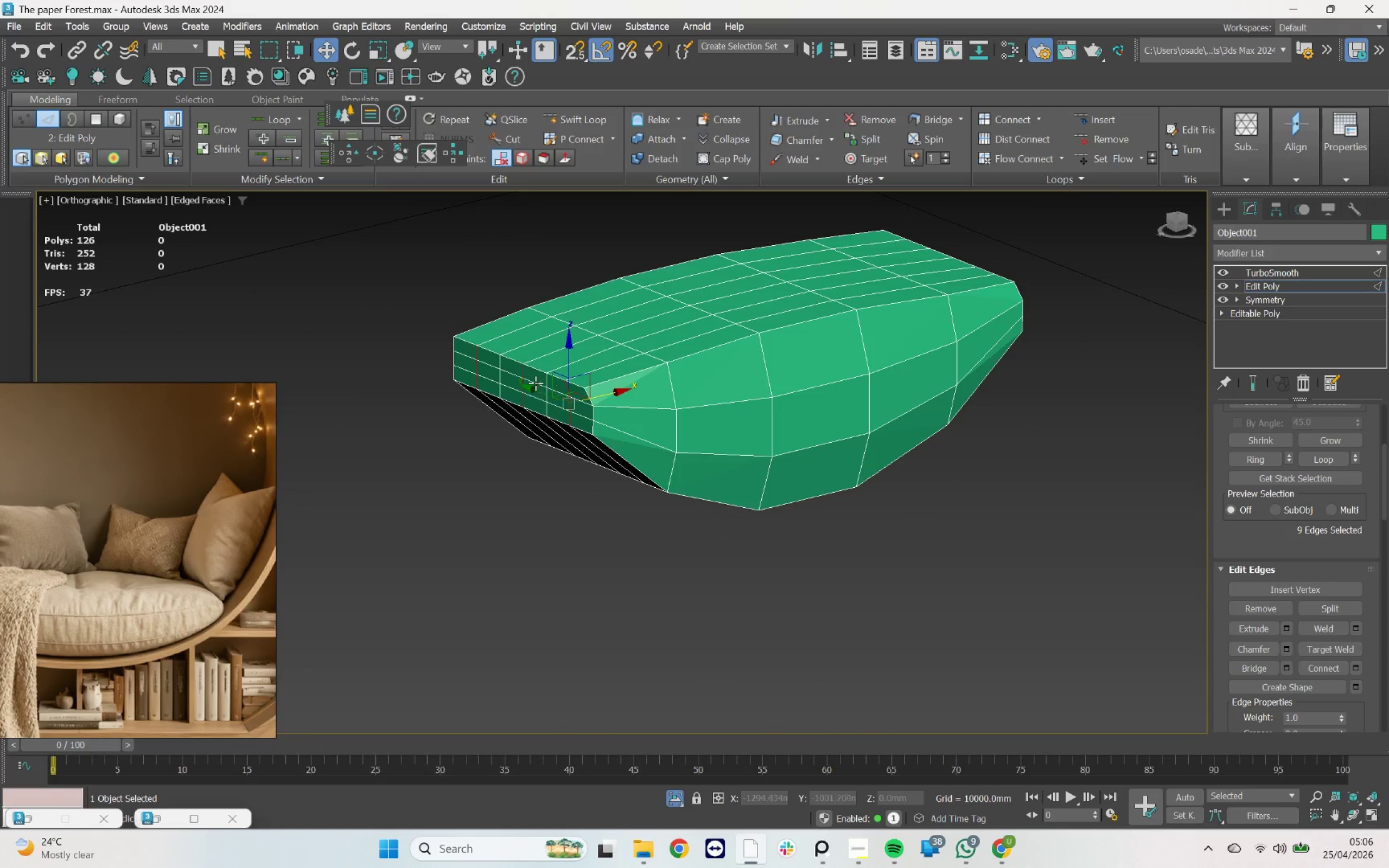 
scroll: coordinate [534, 386], scroll_direction: down, amount: 3.0
 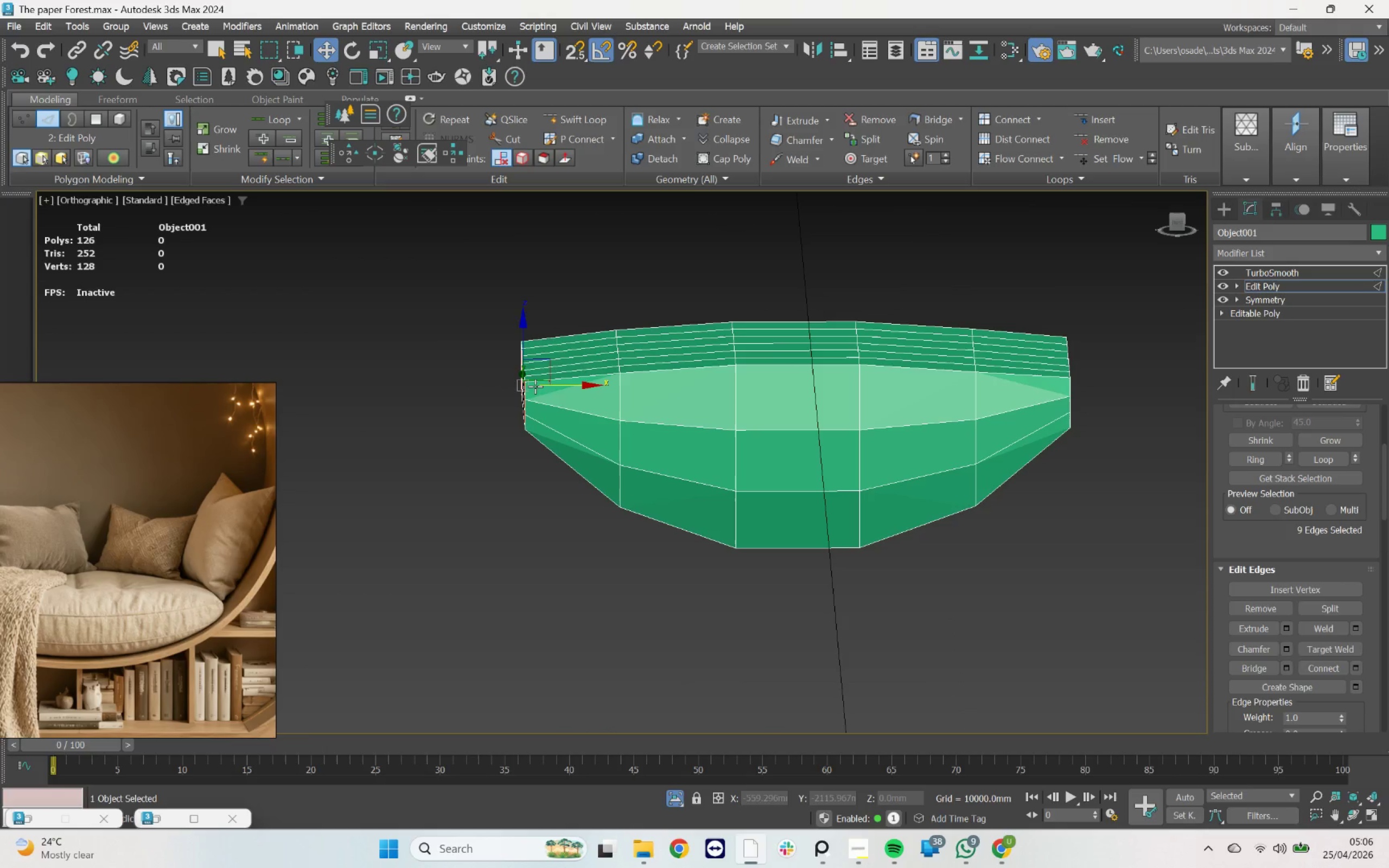 
scroll: coordinate [533, 382], scroll_direction: up, amount: 2.0
 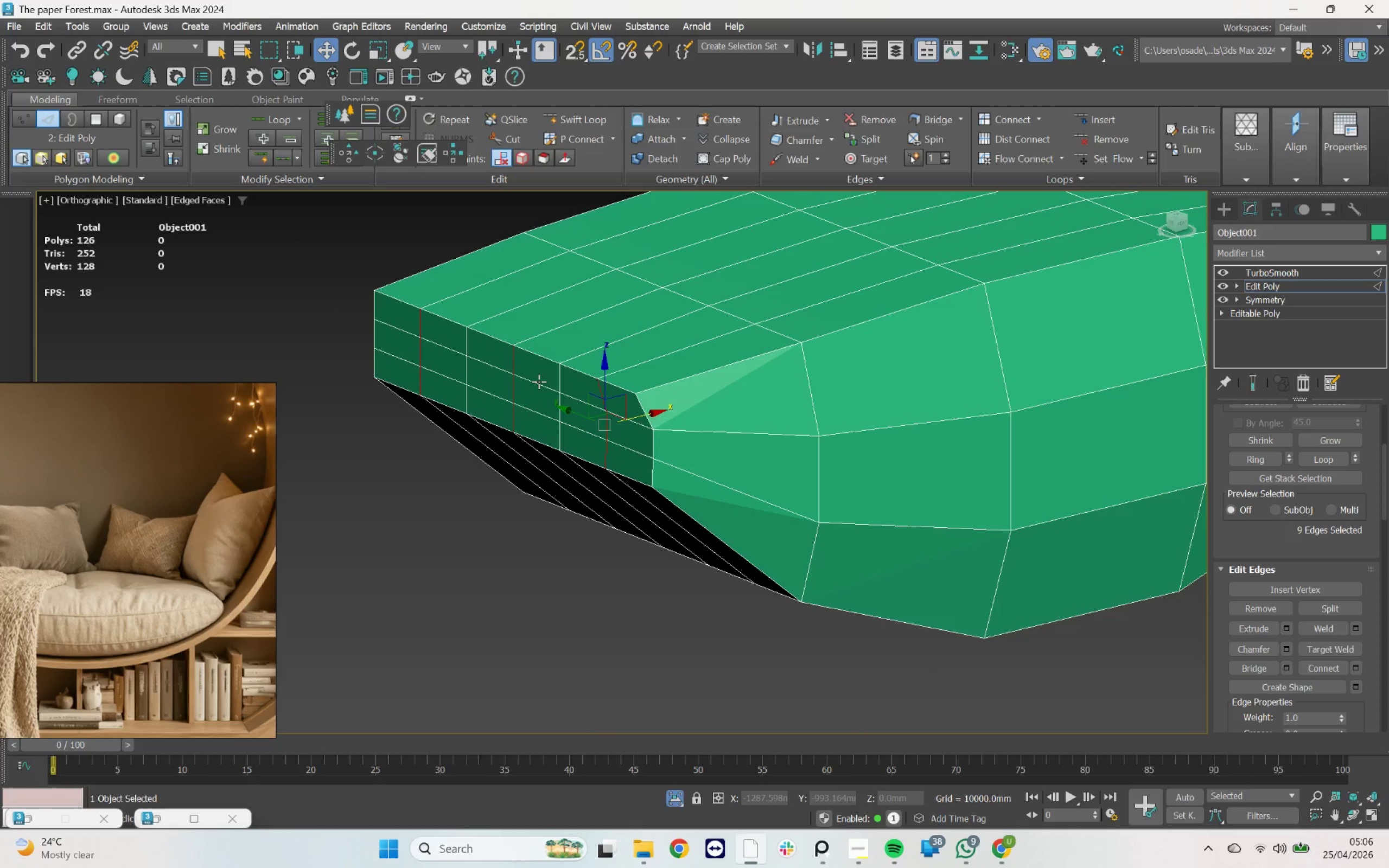 
left_click([539, 381])
 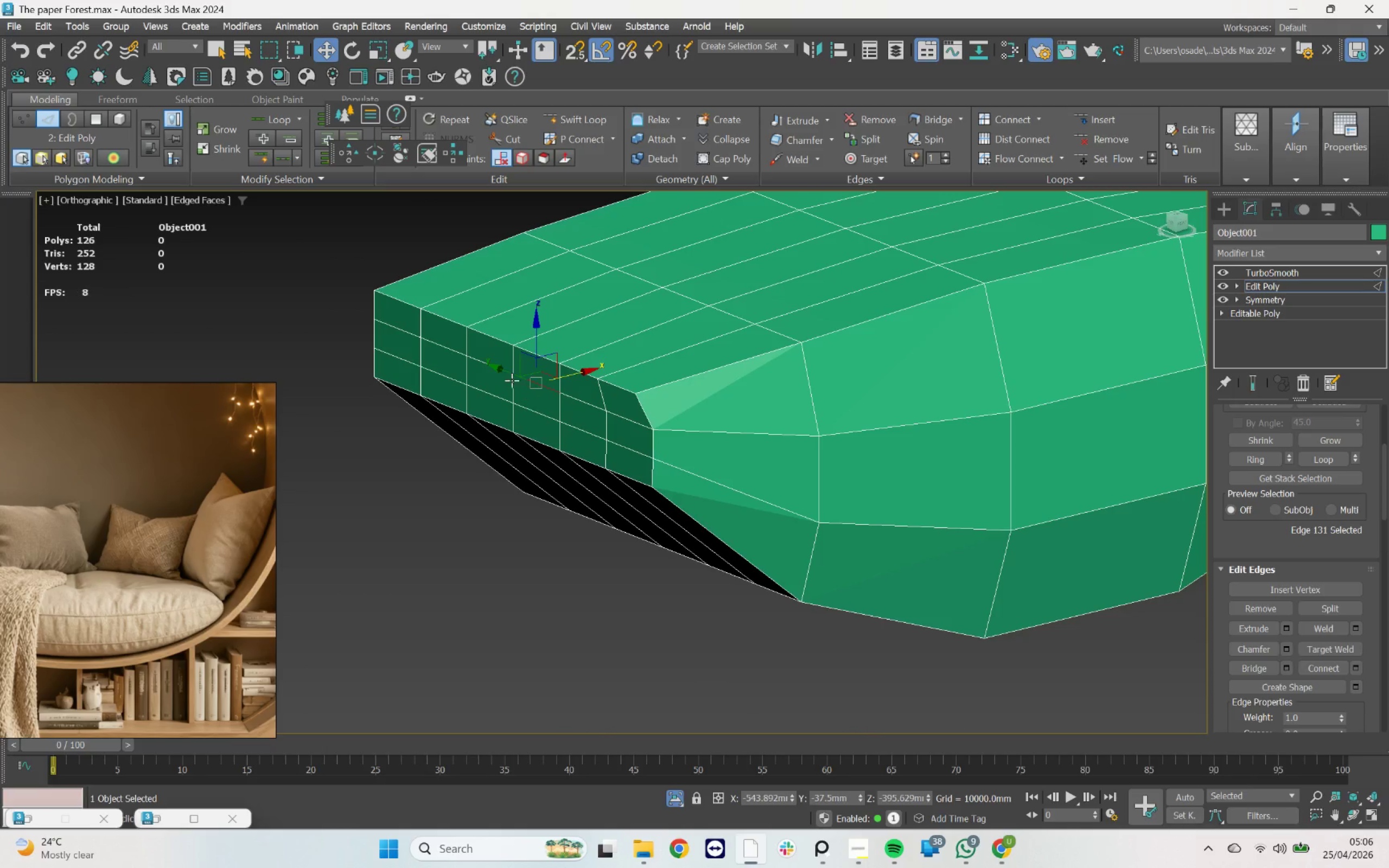 
hold_key(key=ControlLeft, duration=1.91)
left_click([494, 365])
 